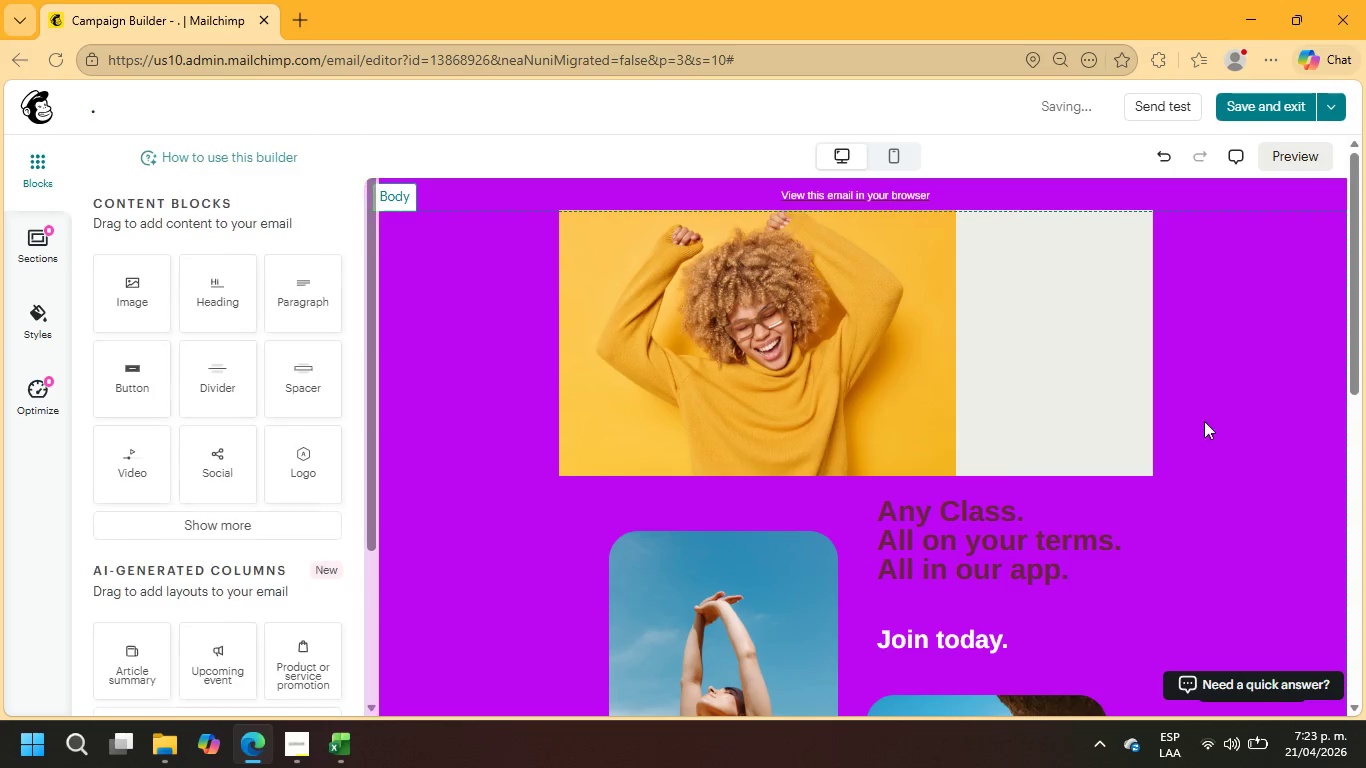 
left_click([1041, 400])
 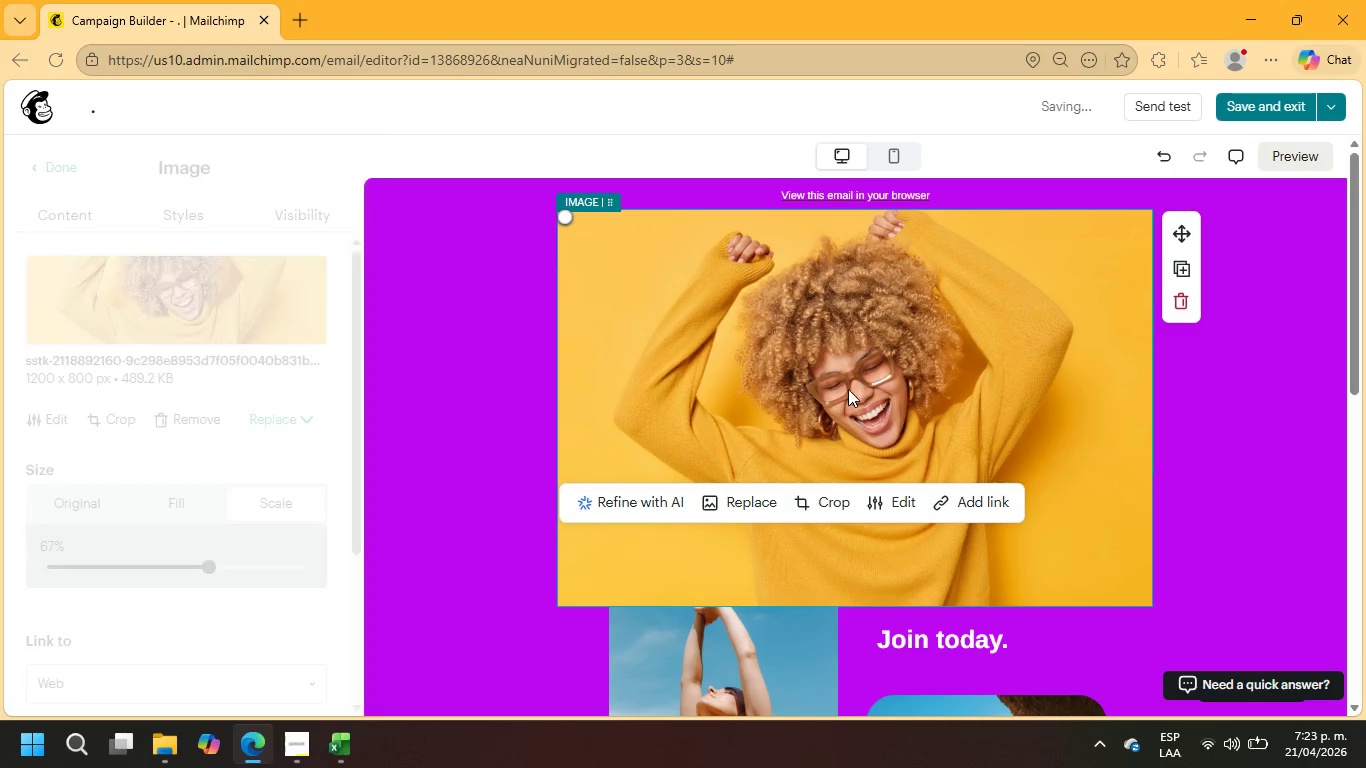 
left_click_drag(start_coordinate=[861, 385], to_coordinate=[974, 382])
 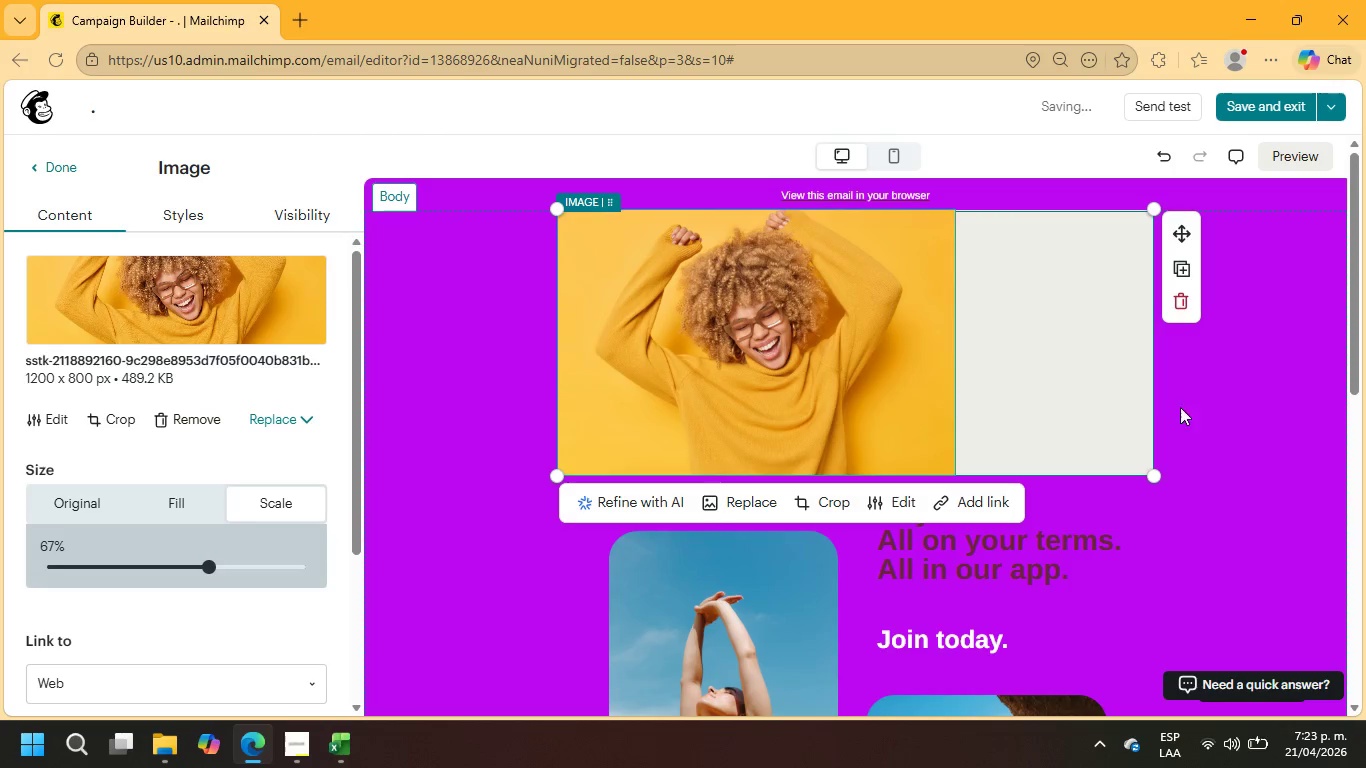 
left_click([1130, 398])
 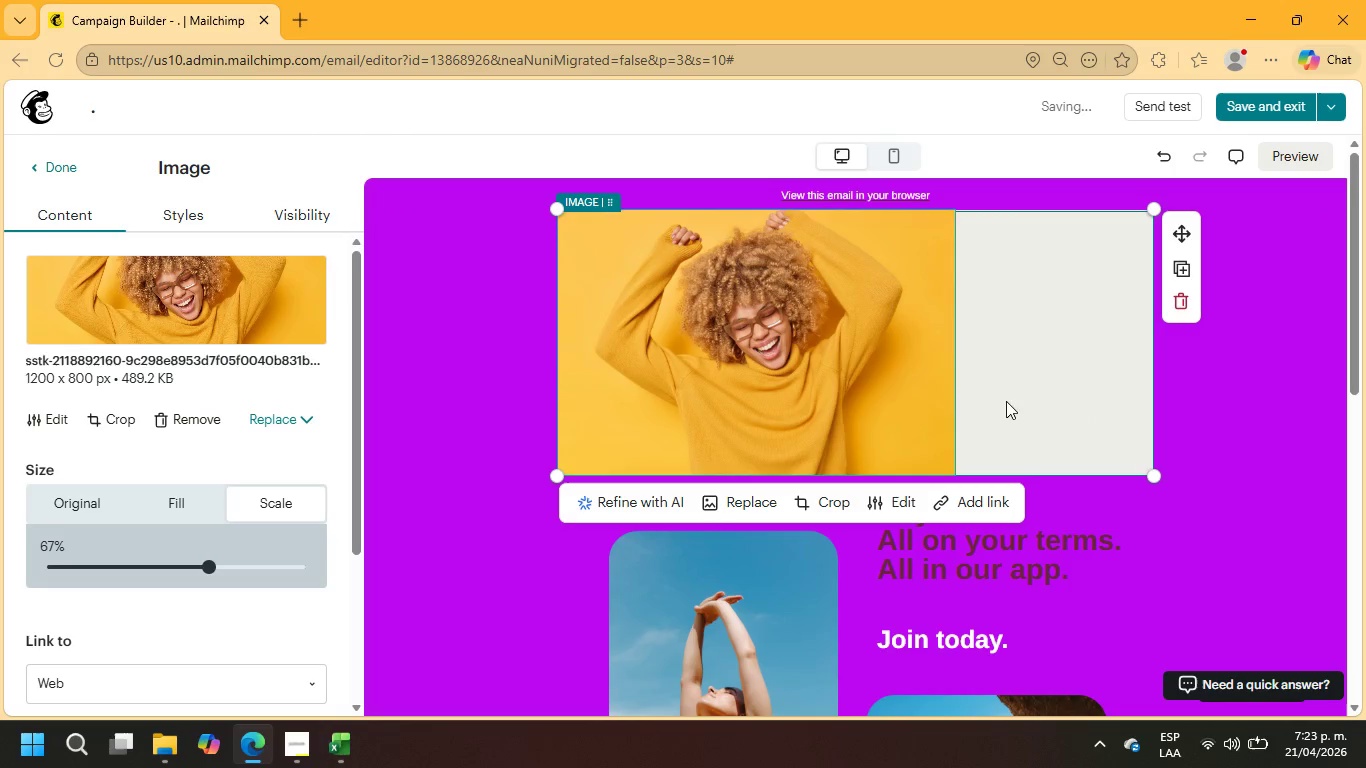 
left_click_drag(start_coordinate=[826, 358], to_coordinate=[942, 352])
 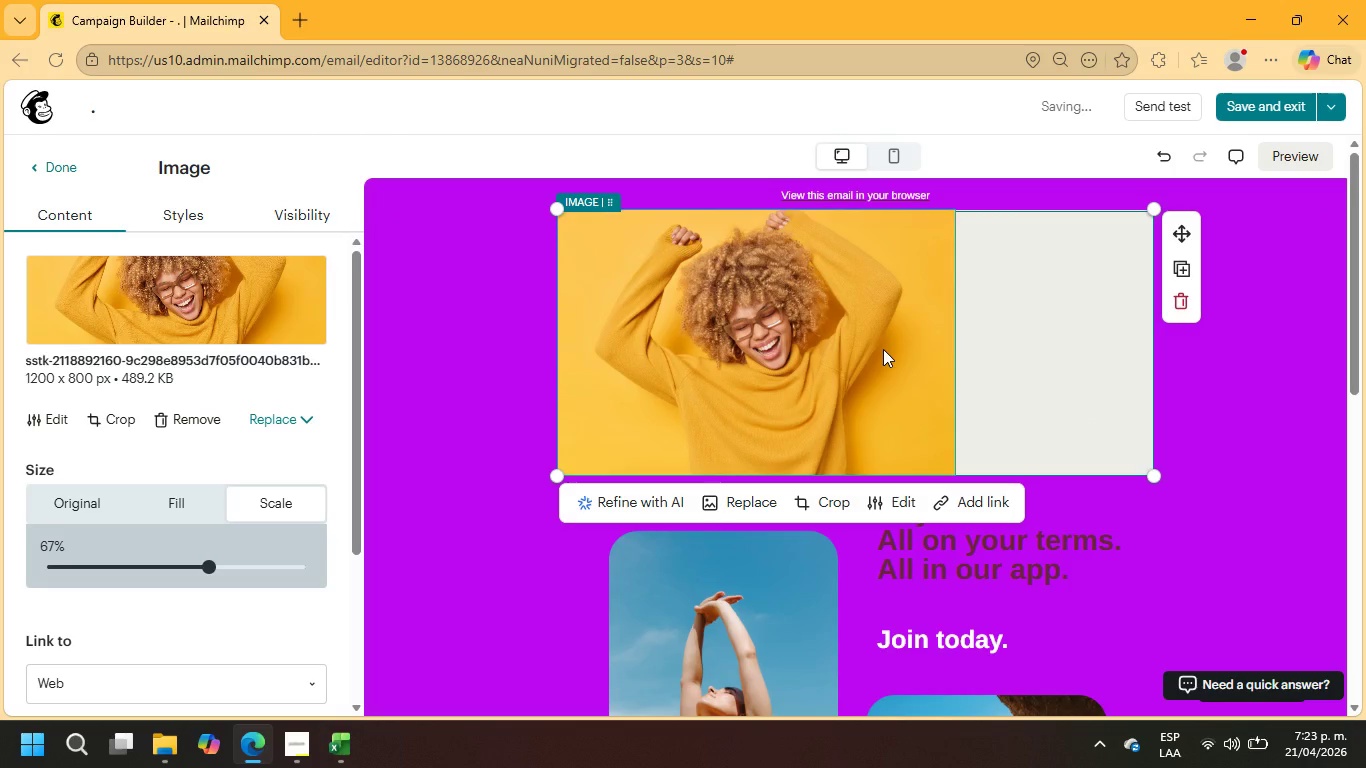 
key(Control+Z)
 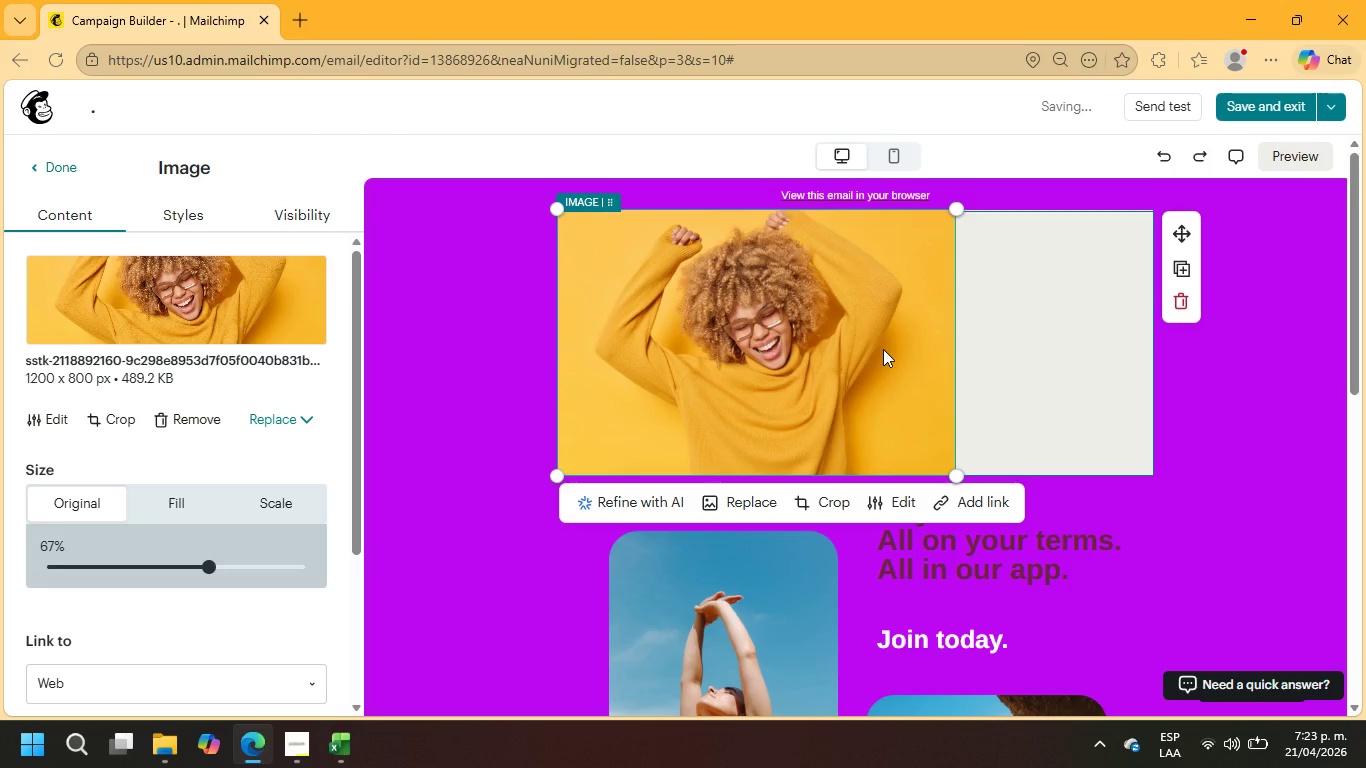 
key(Control+X)
 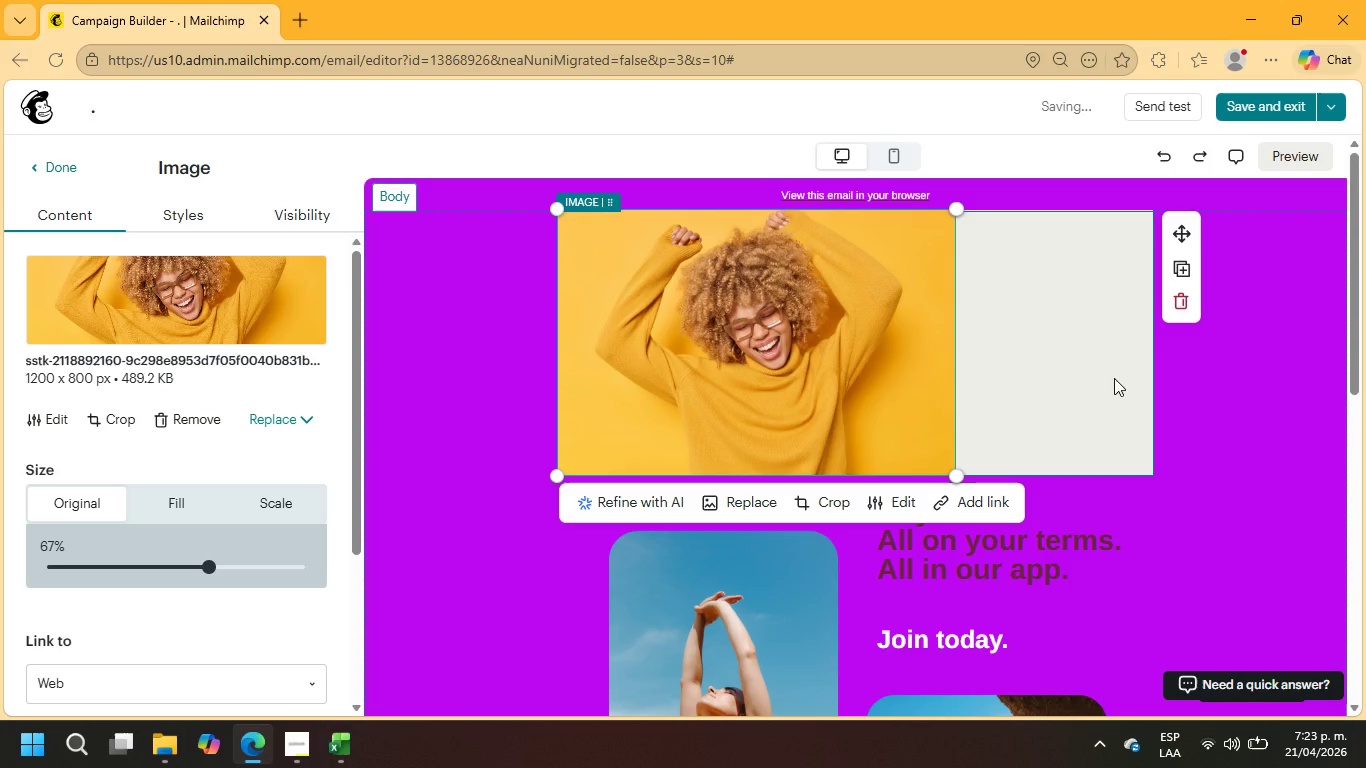 
left_click([1100, 375])
 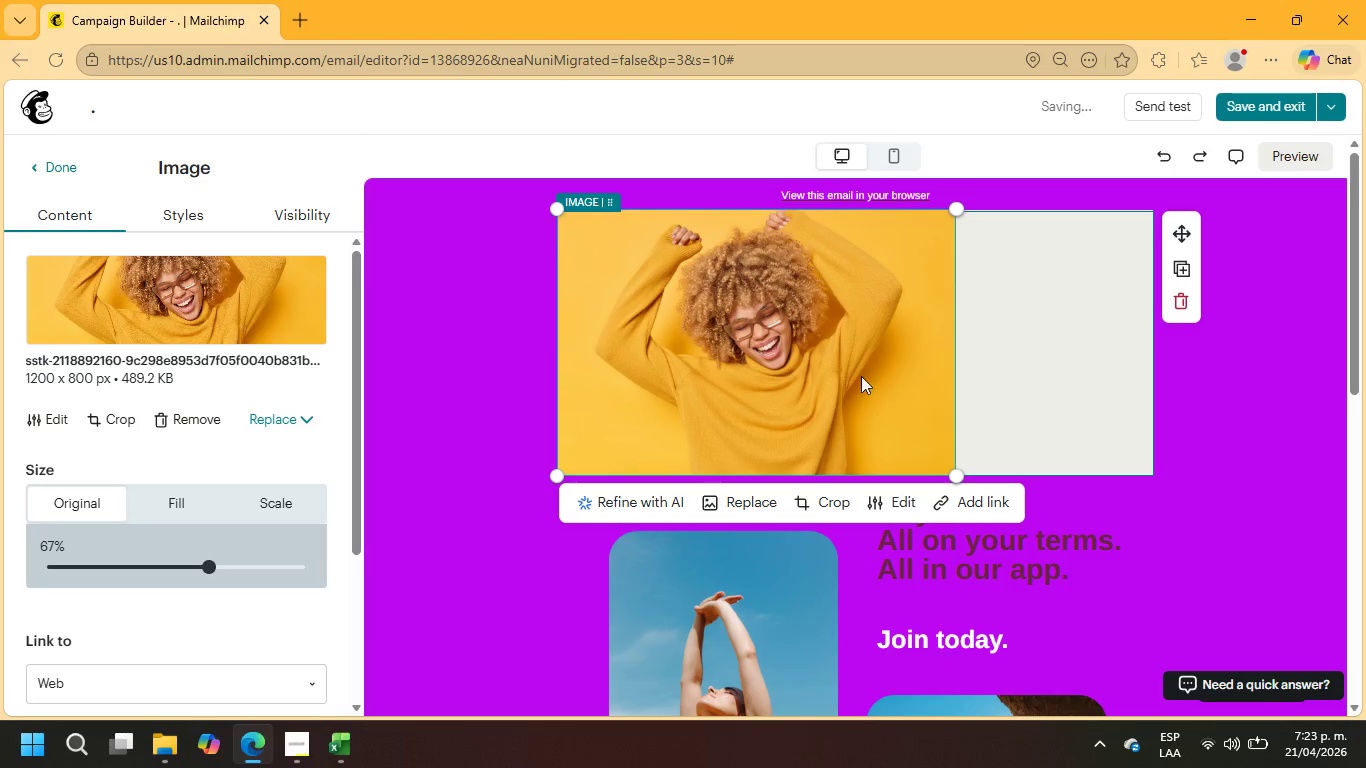 
left_click_drag(start_coordinate=[839, 370], to_coordinate=[1010, 359])
 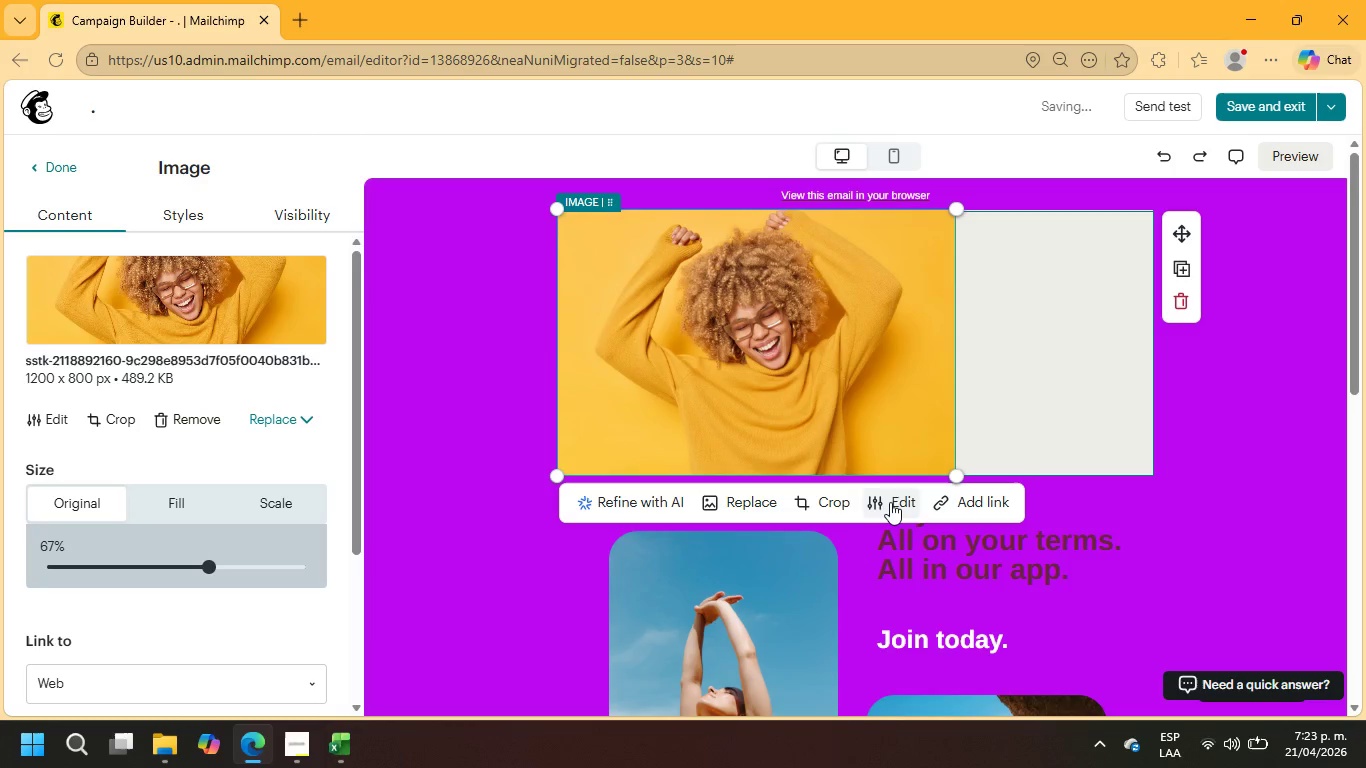 
left_click([889, 504])
 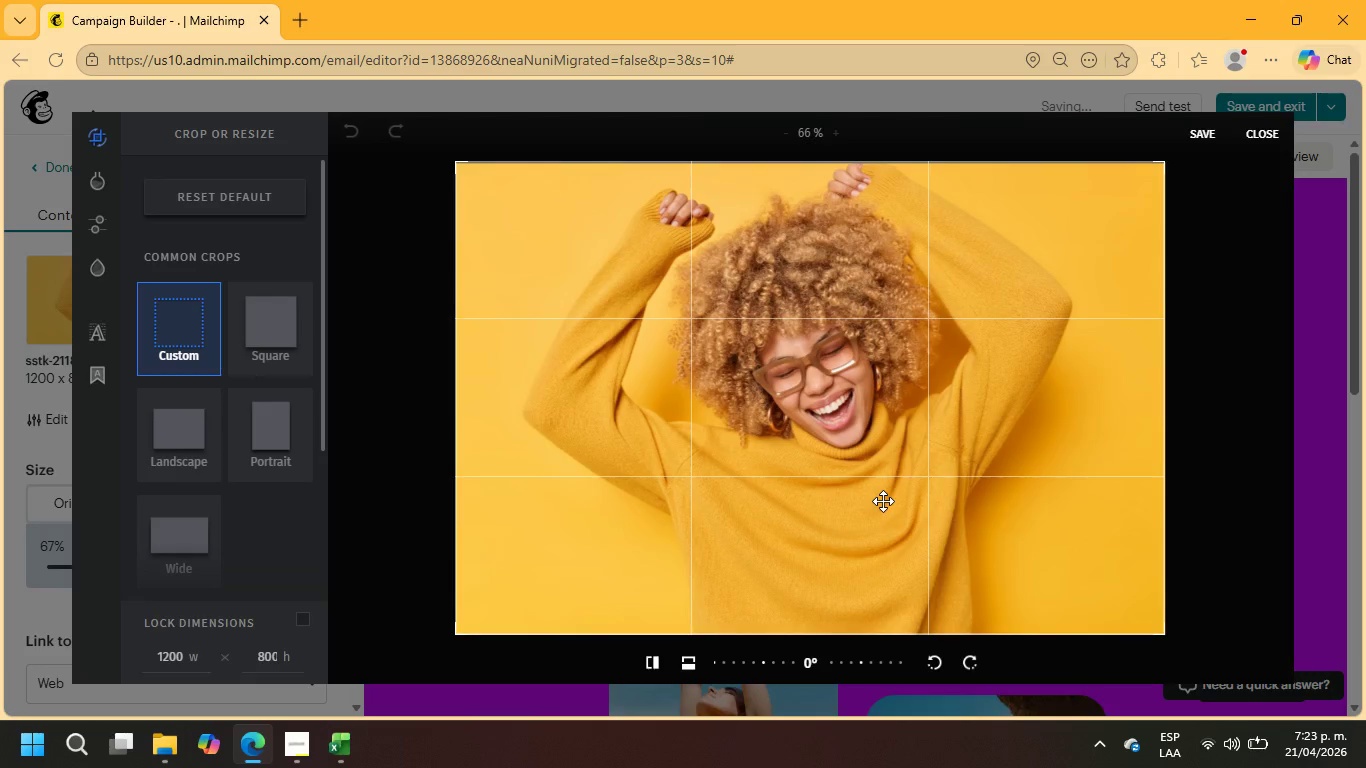 
wait(8.45)
 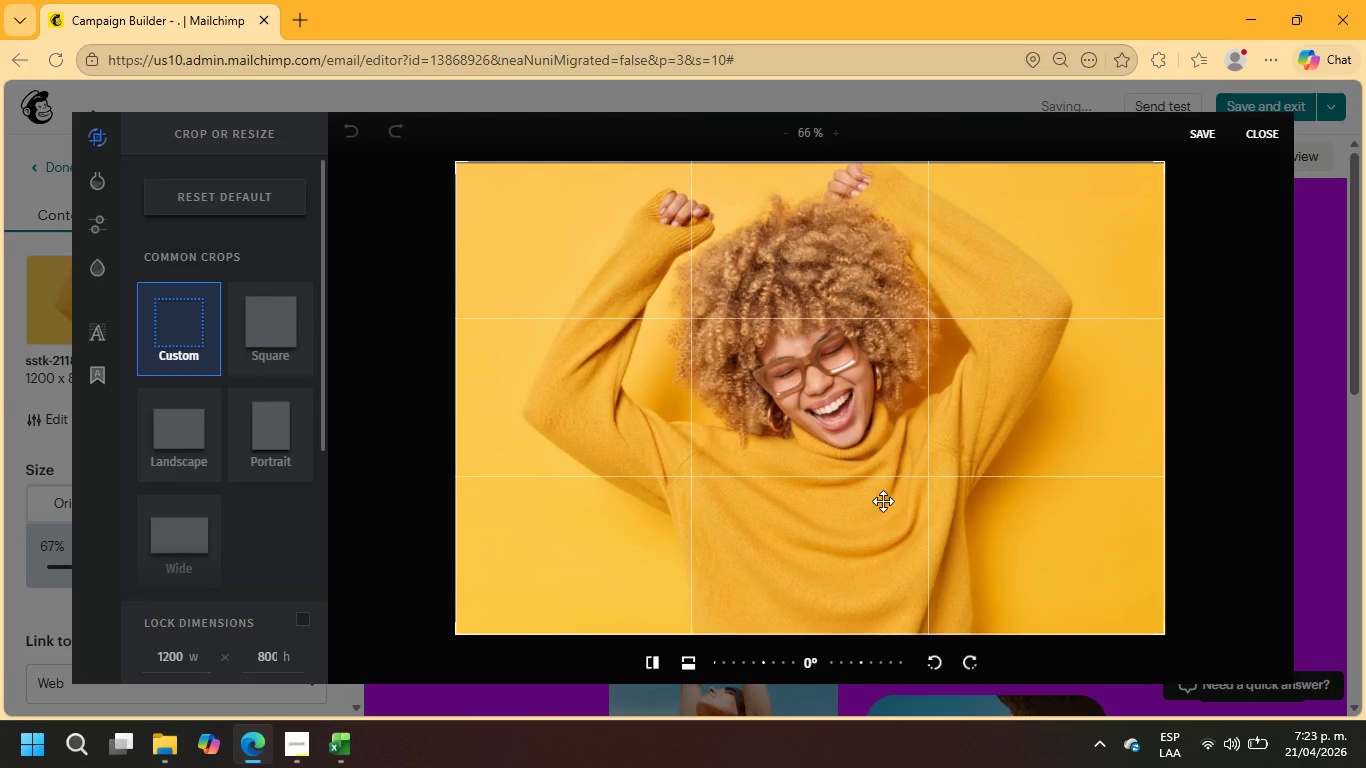 
left_click([1163, 151])
 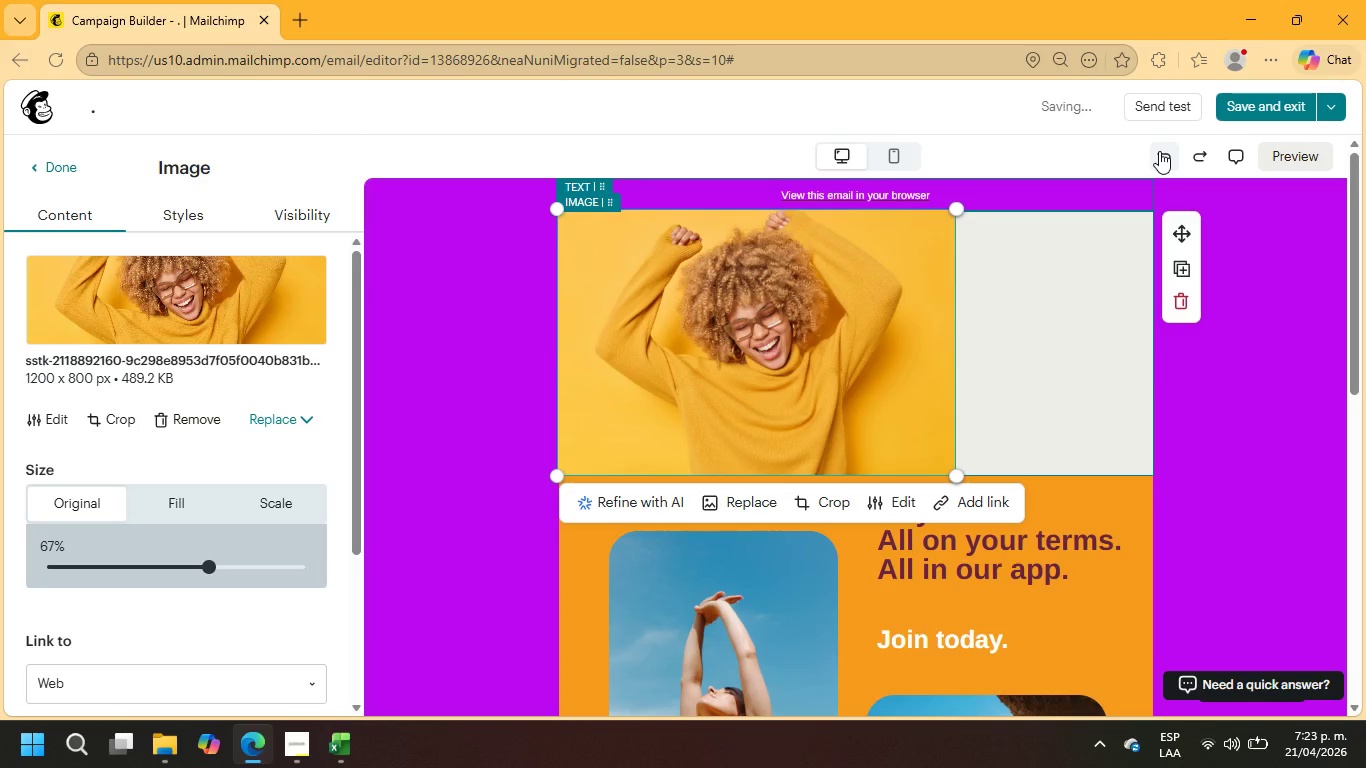 
left_click([1159, 151])
 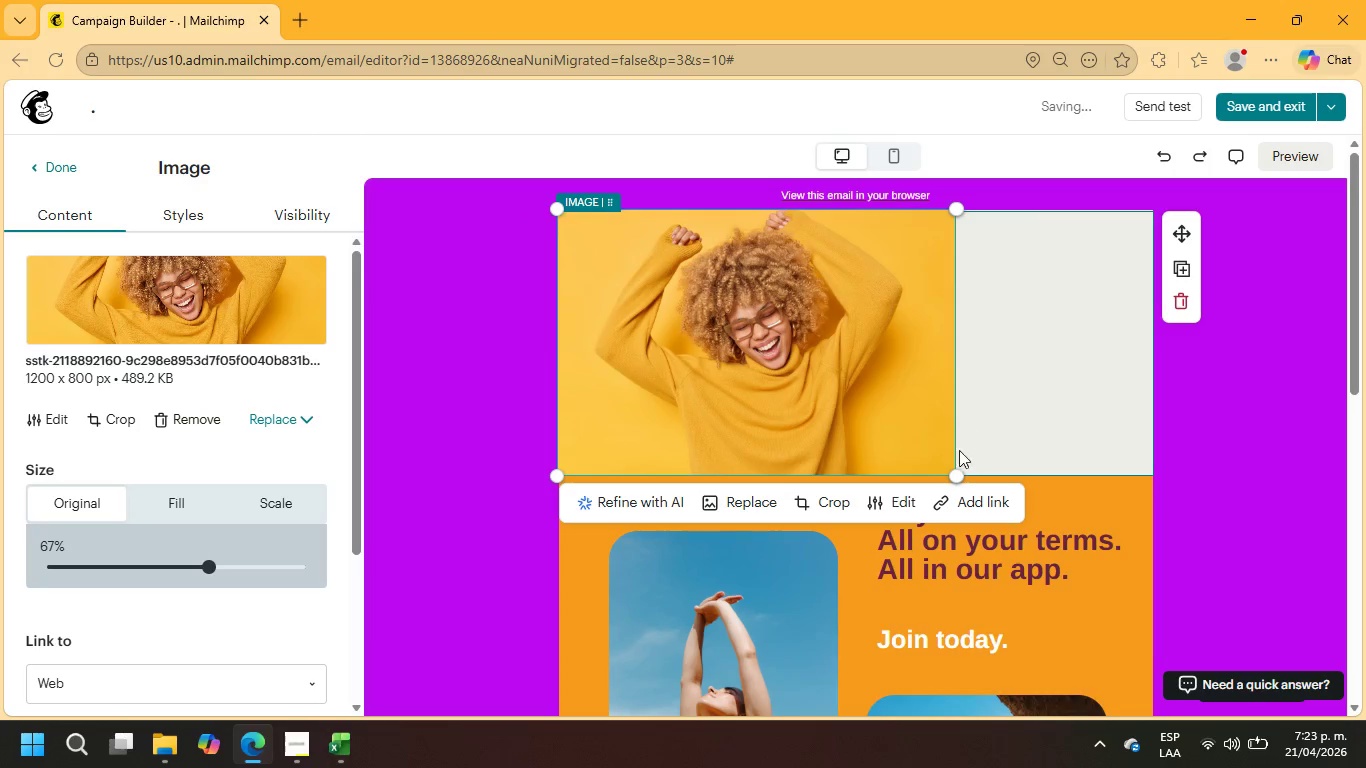 
left_click_drag(start_coordinate=[957, 473], to_coordinate=[1148, 524])
 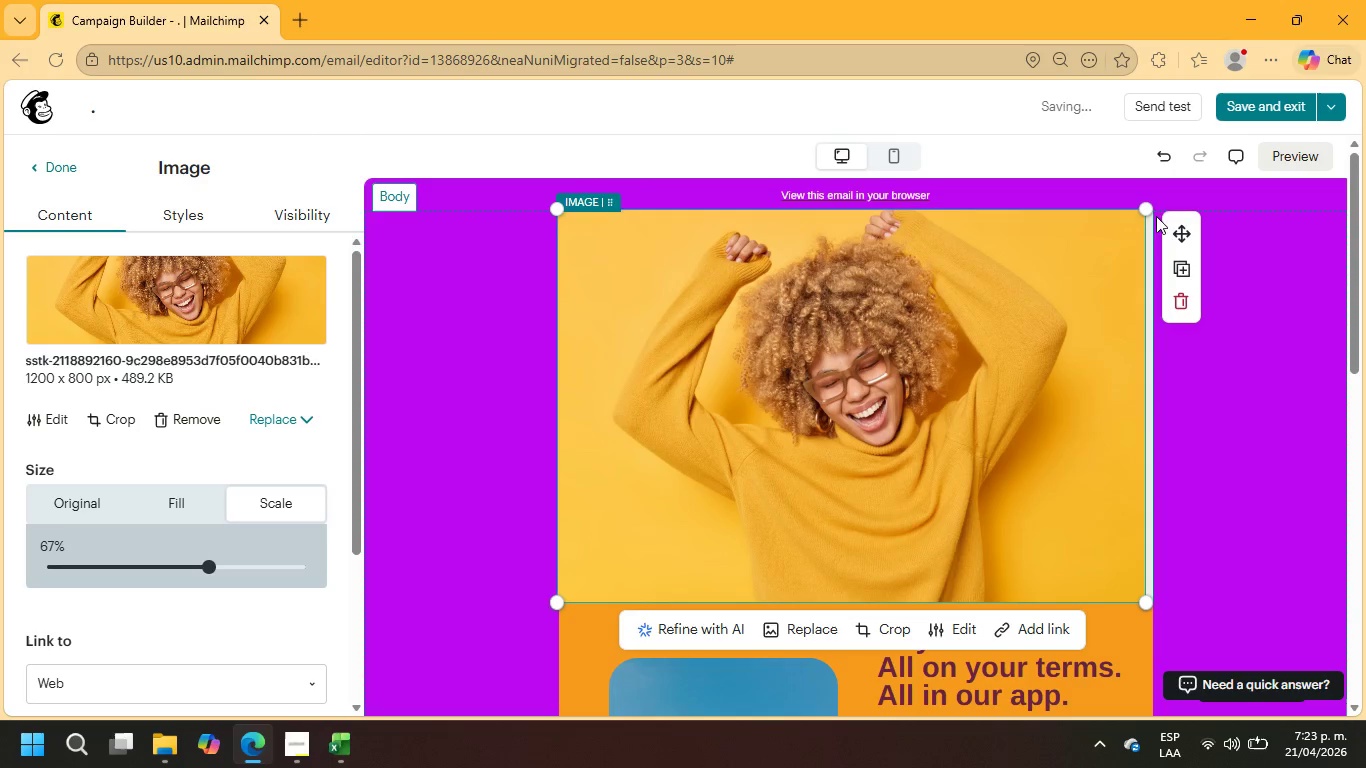 
left_click_drag(start_coordinate=[1145, 214], to_coordinate=[1154, 216])
 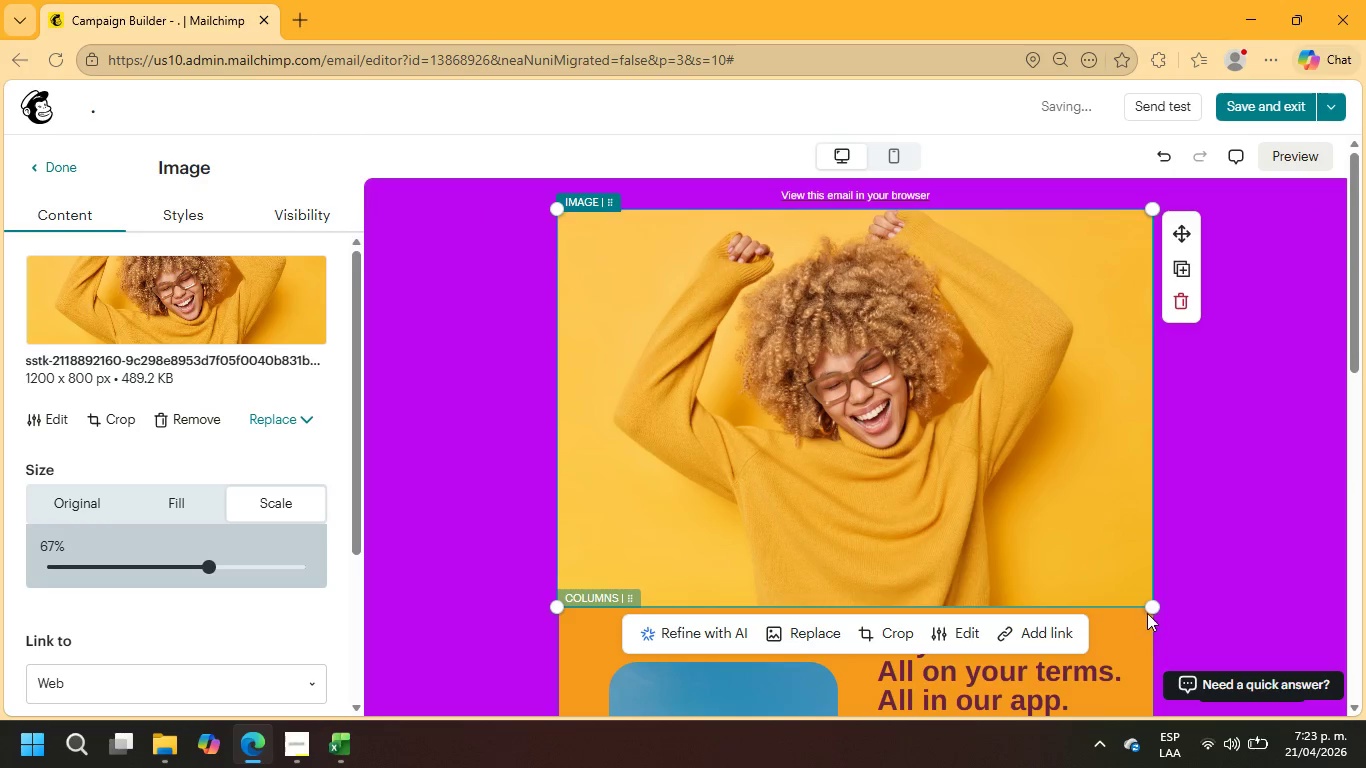 
left_click_drag(start_coordinate=[1152, 605], to_coordinate=[1160, 609])
 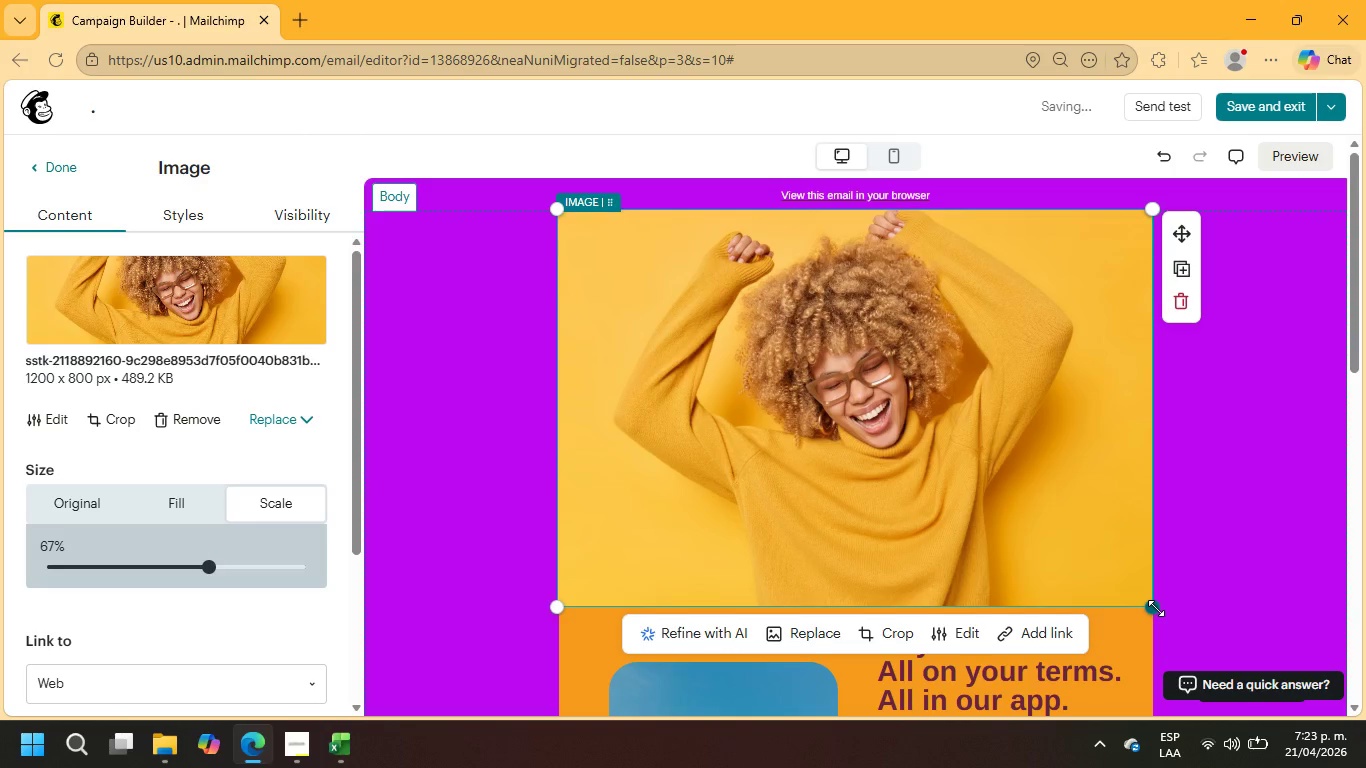 
scroll: coordinate [1156, 608], scroll_direction: down, amount: 1.0
 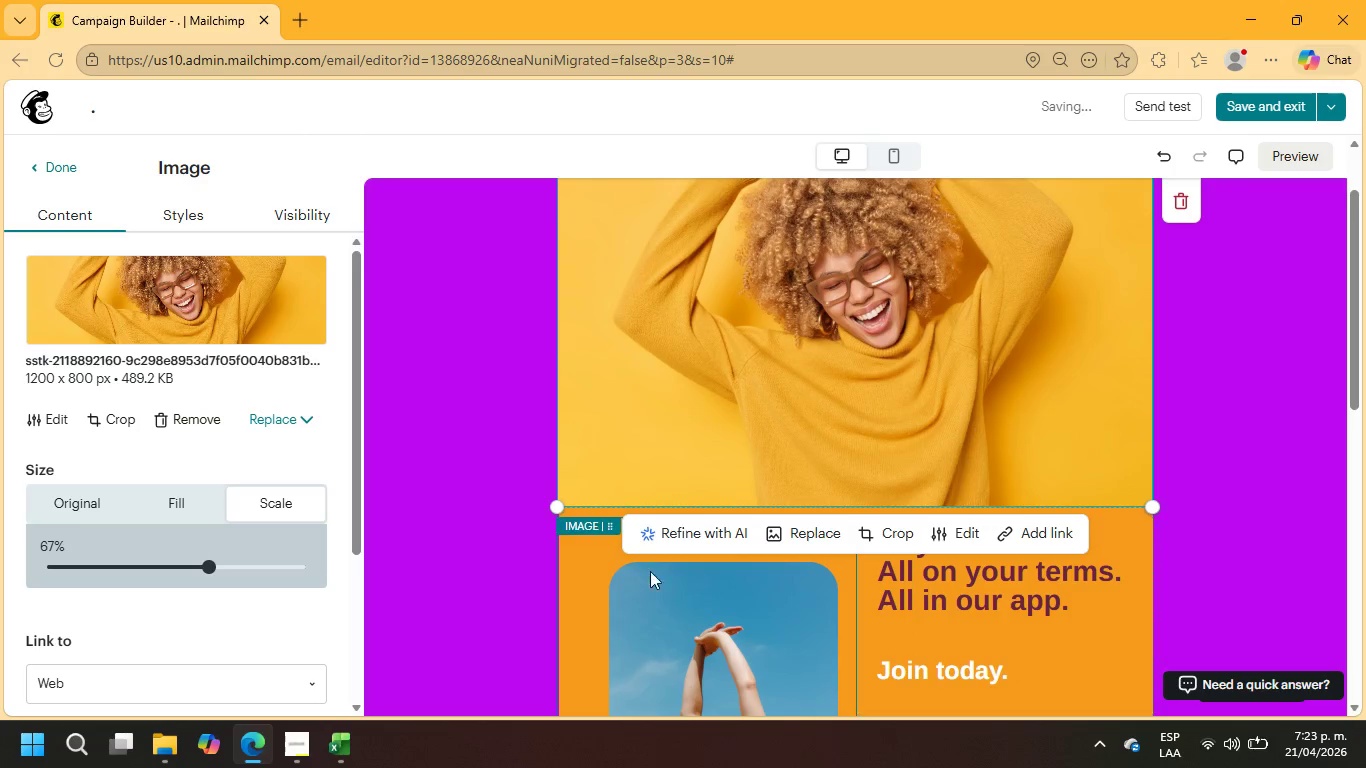 
left_click([566, 537])
 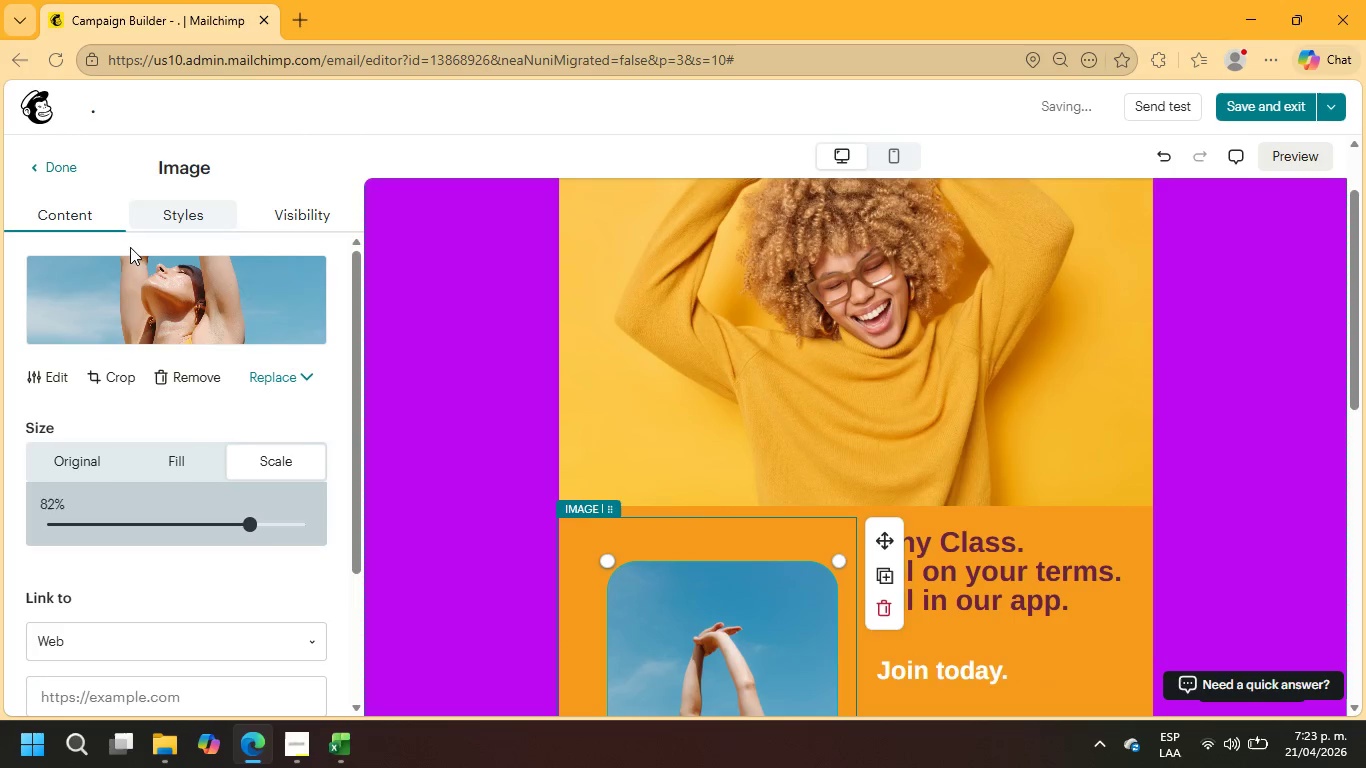 
scroll: coordinate [199, 482], scroll_direction: down, amount: 4.0
 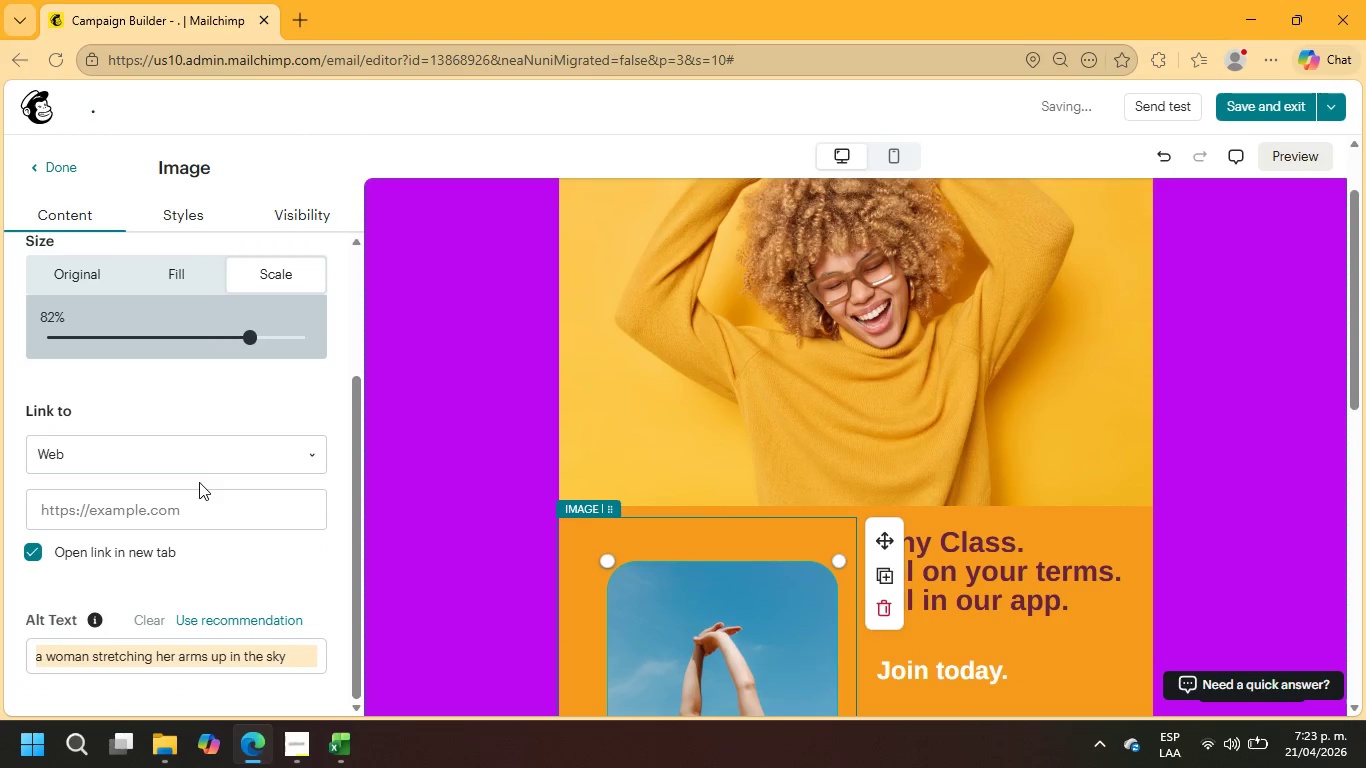 
scroll: coordinate [199, 482], scroll_direction: up, amount: 6.0
 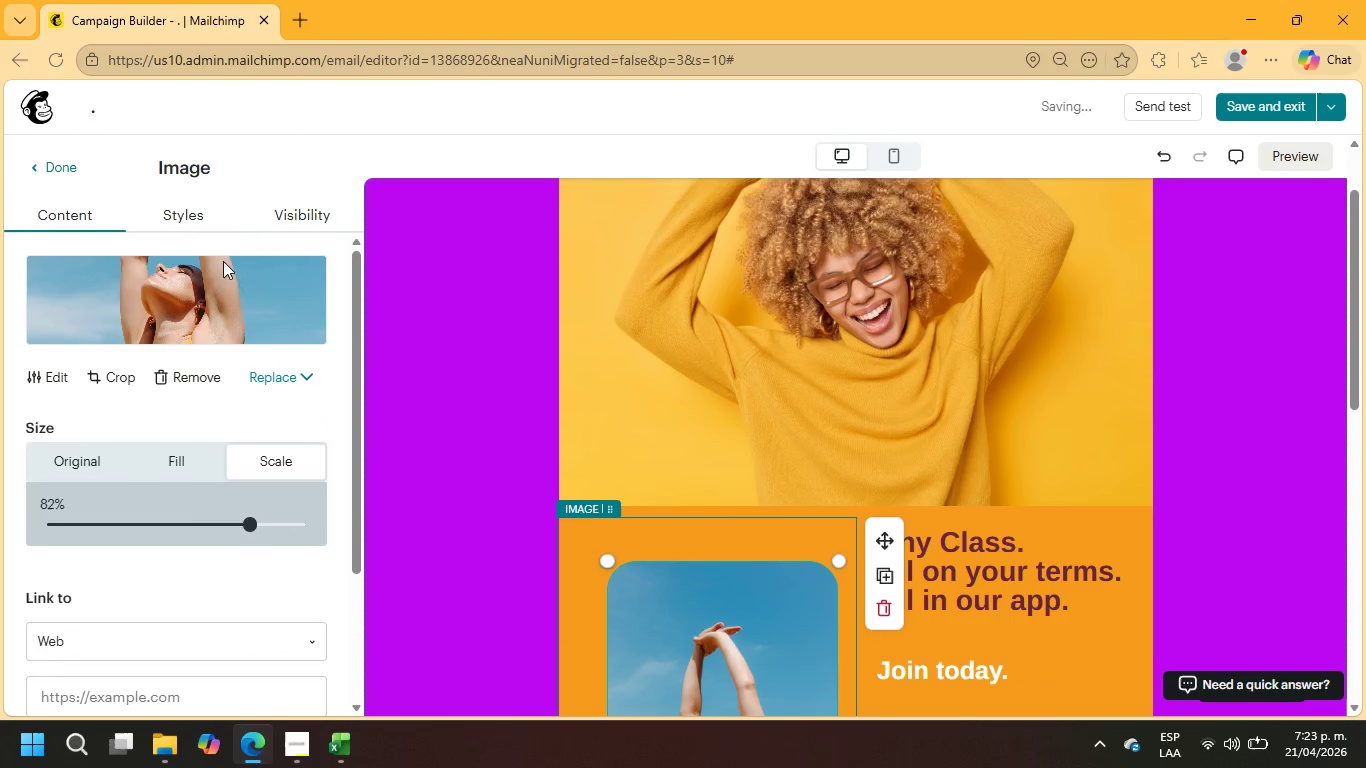 
left_click([188, 217])
 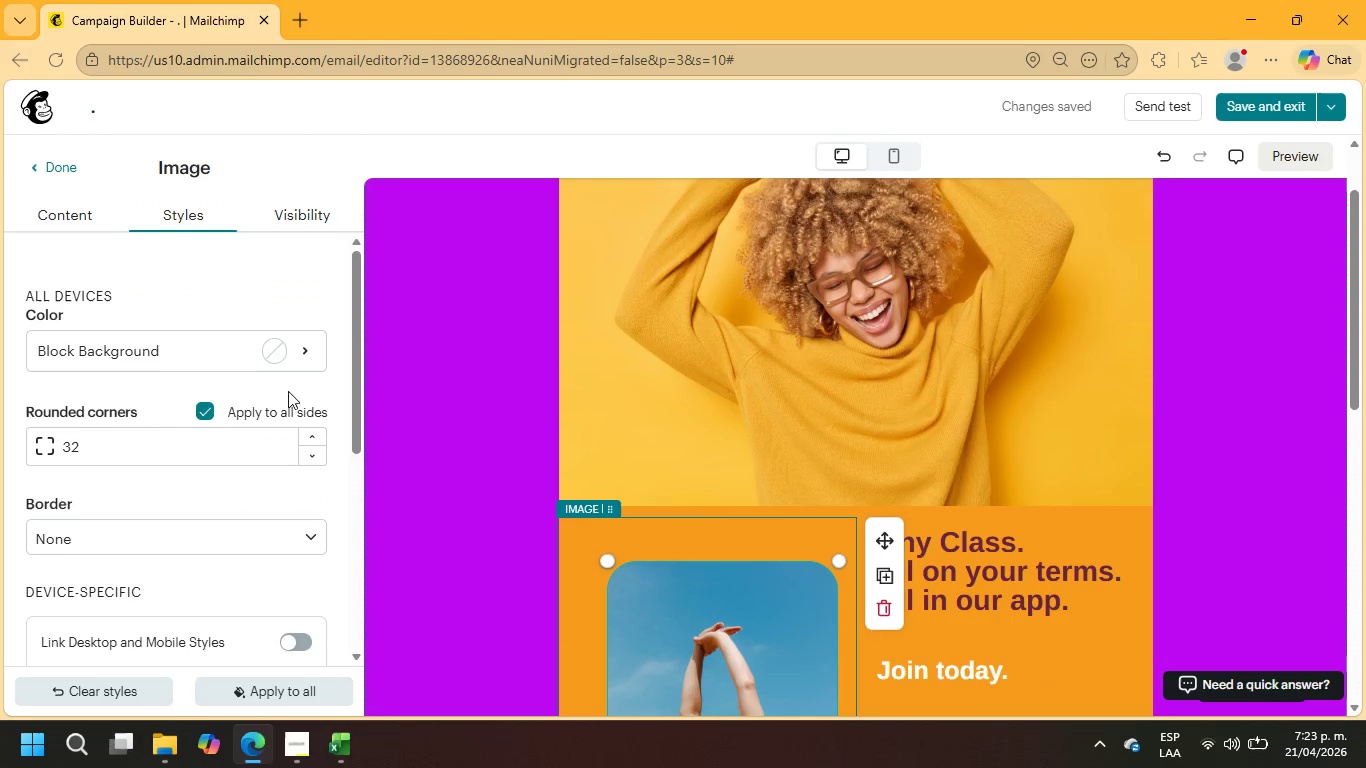 
left_click([284, 341])
 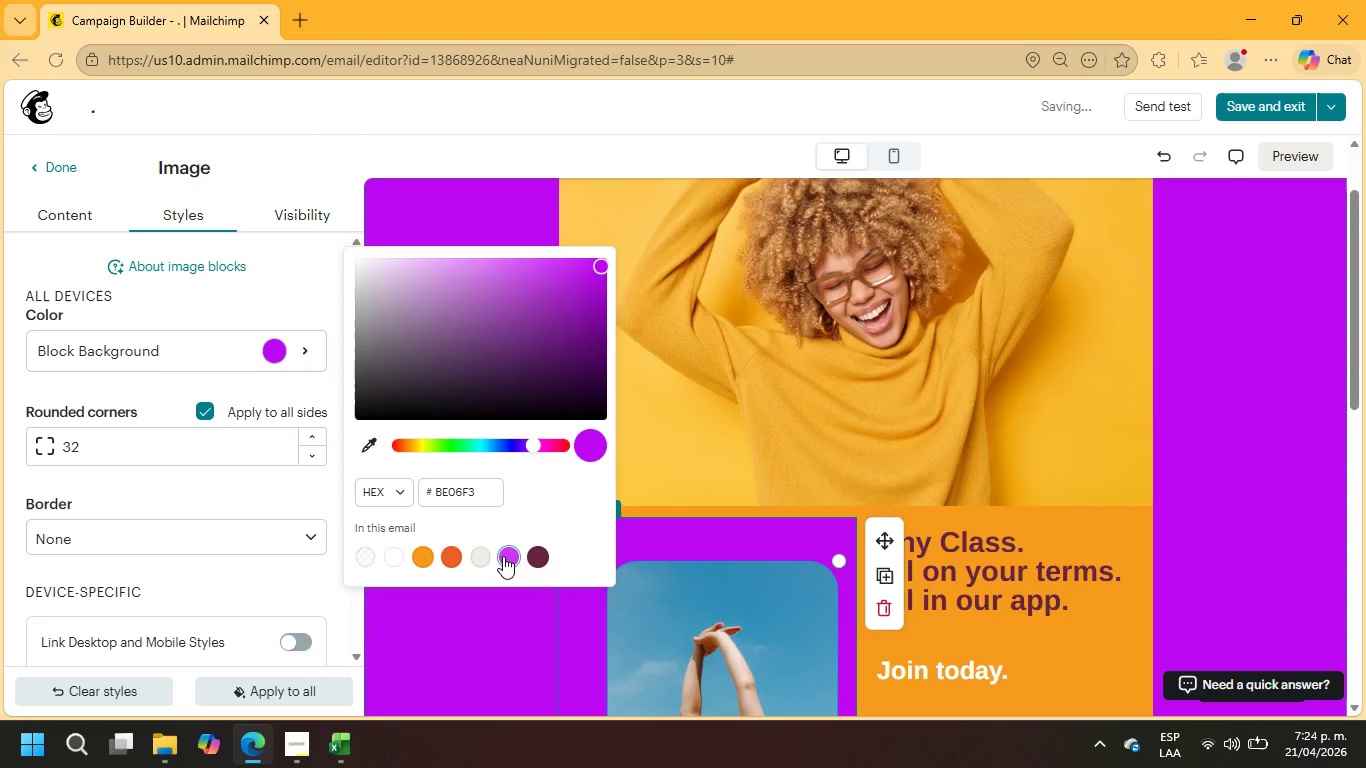 
left_click([1029, 518])
 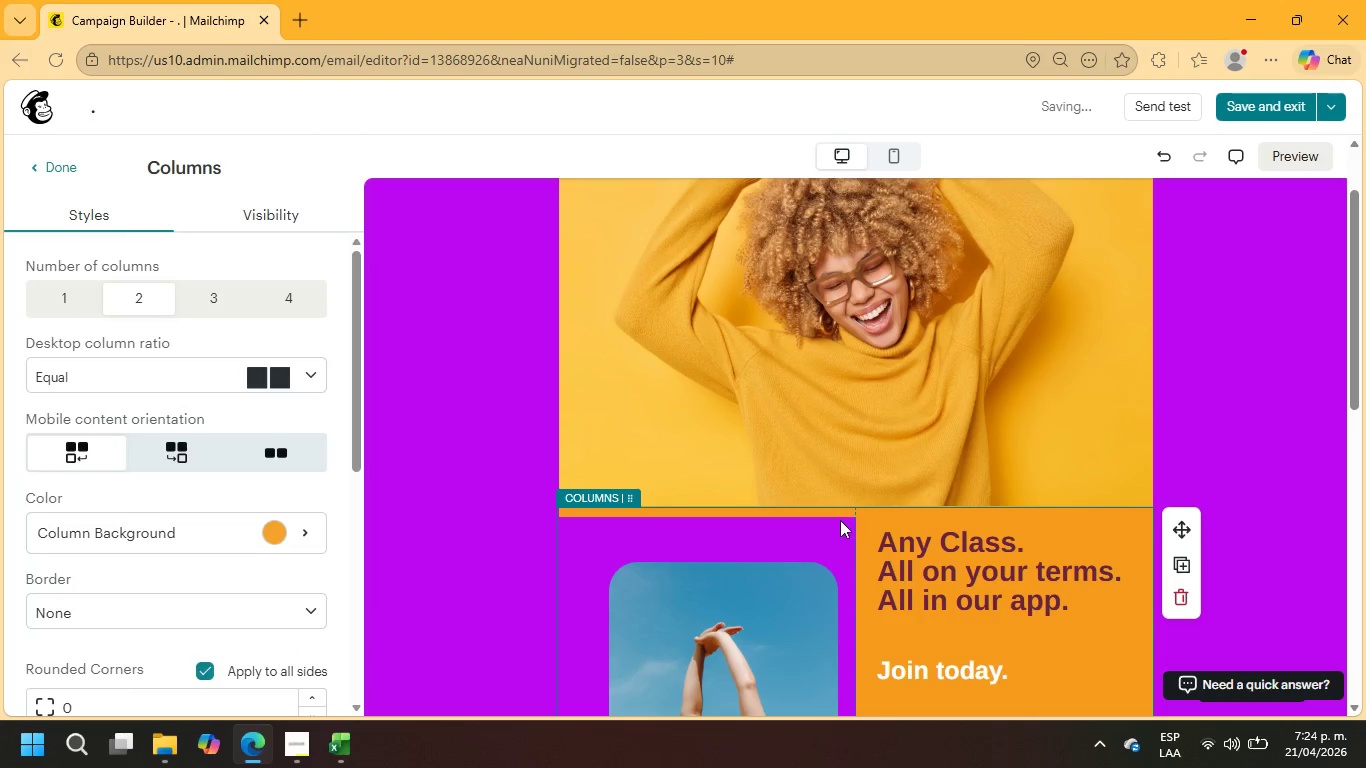 
left_click_drag(start_coordinate=[810, 536], to_coordinate=[811, 514])
 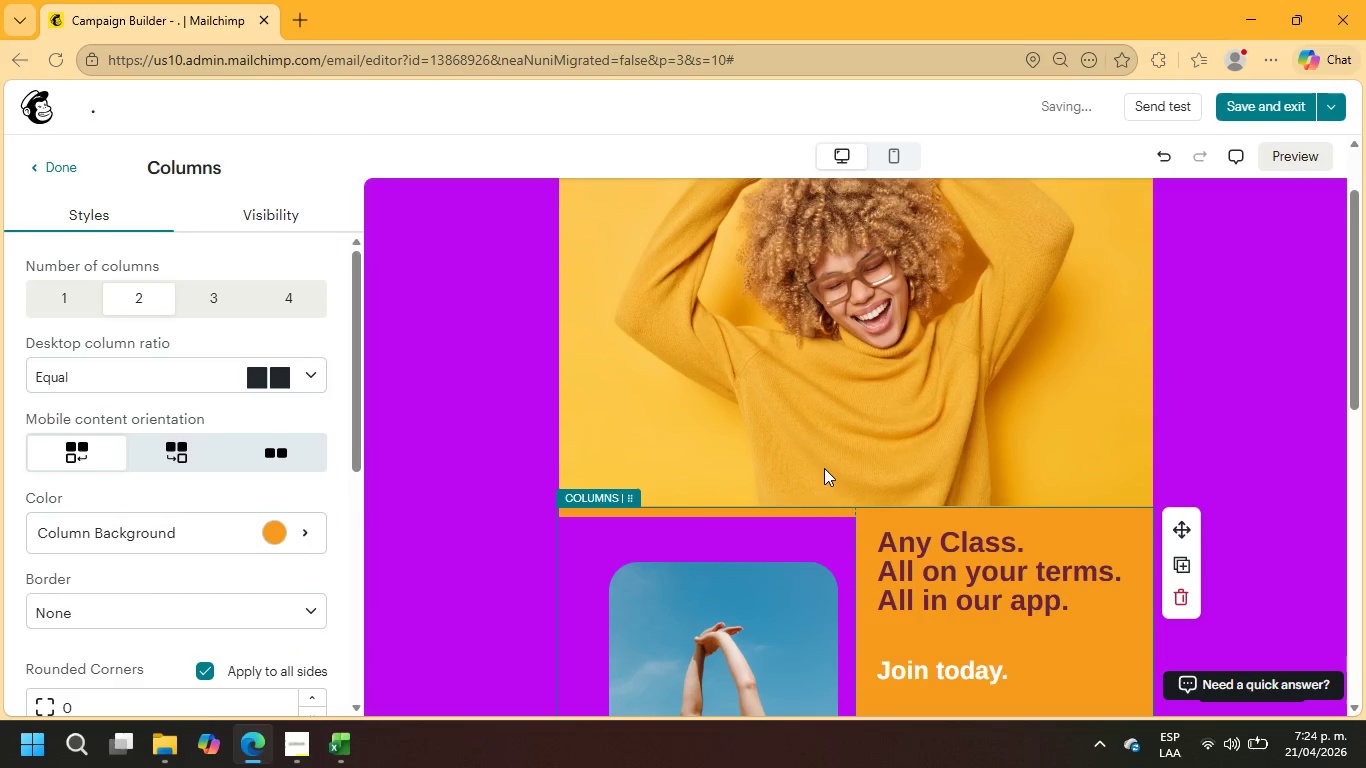 
left_click([824, 468])
 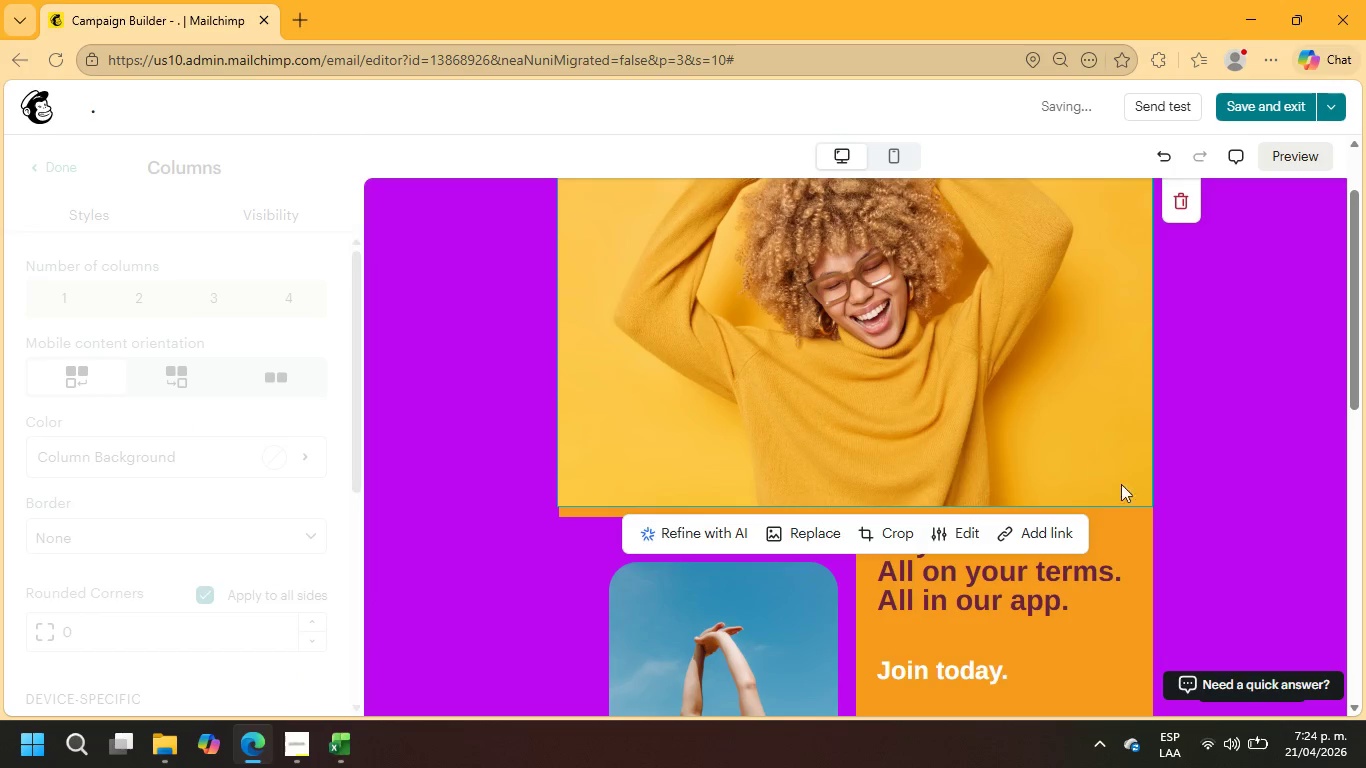 
left_click([1057, 439])
 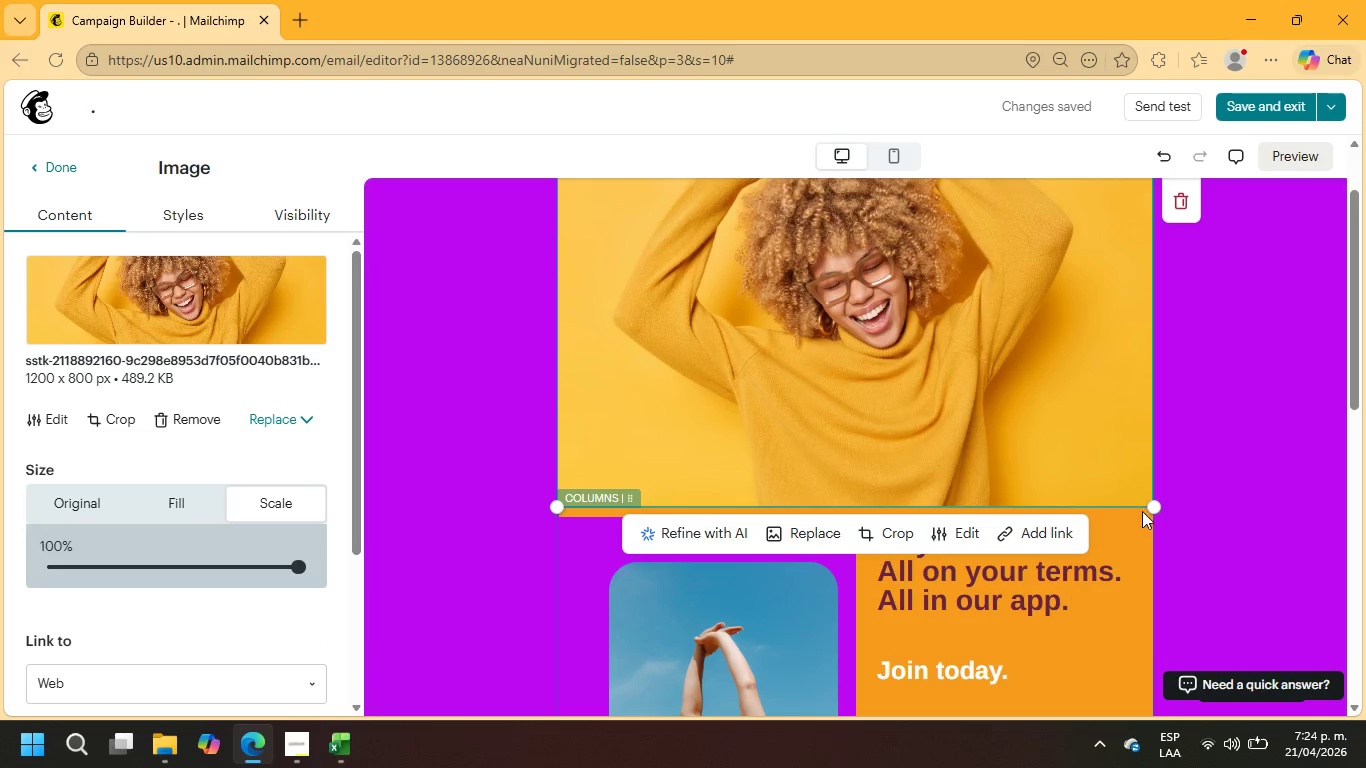 
left_click_drag(start_coordinate=[1154, 506], to_coordinate=[1172, 578])
 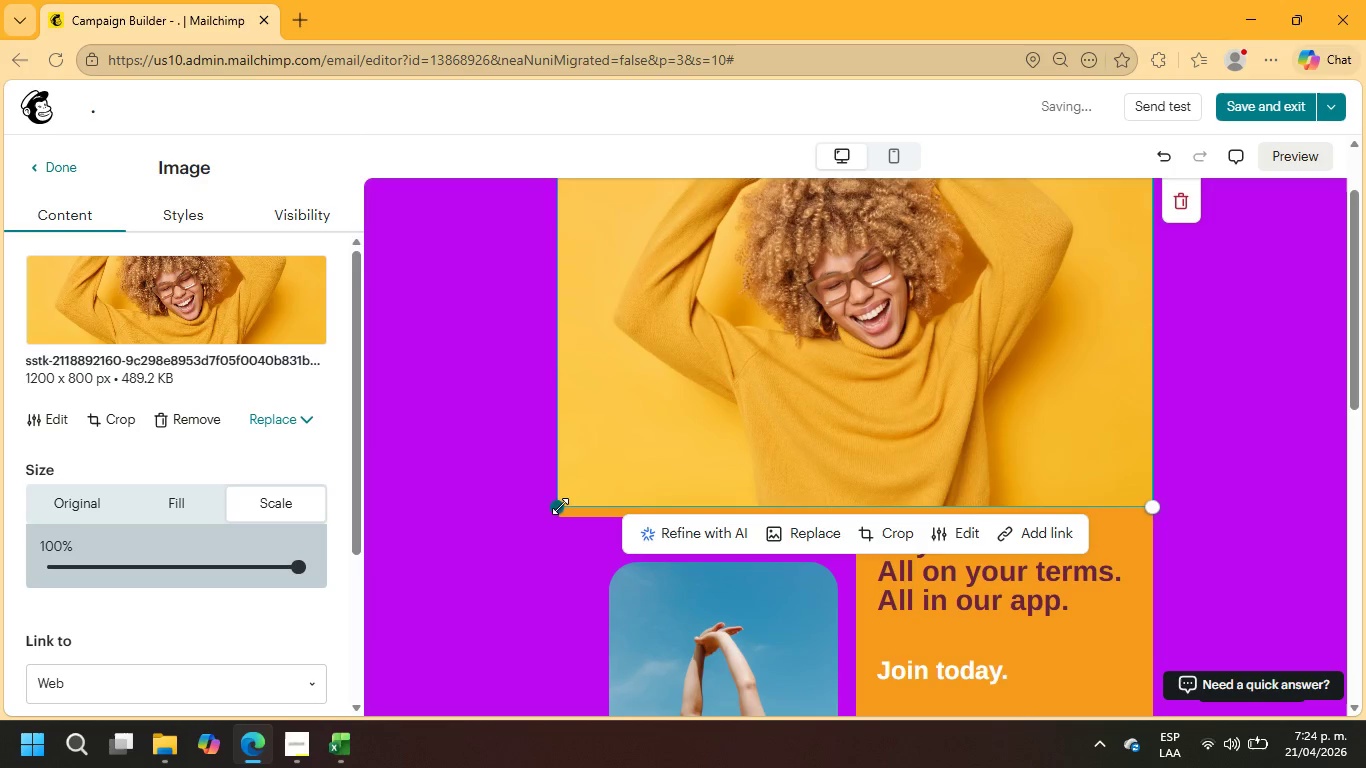 
left_click_drag(start_coordinate=[560, 506], to_coordinate=[558, 521])
 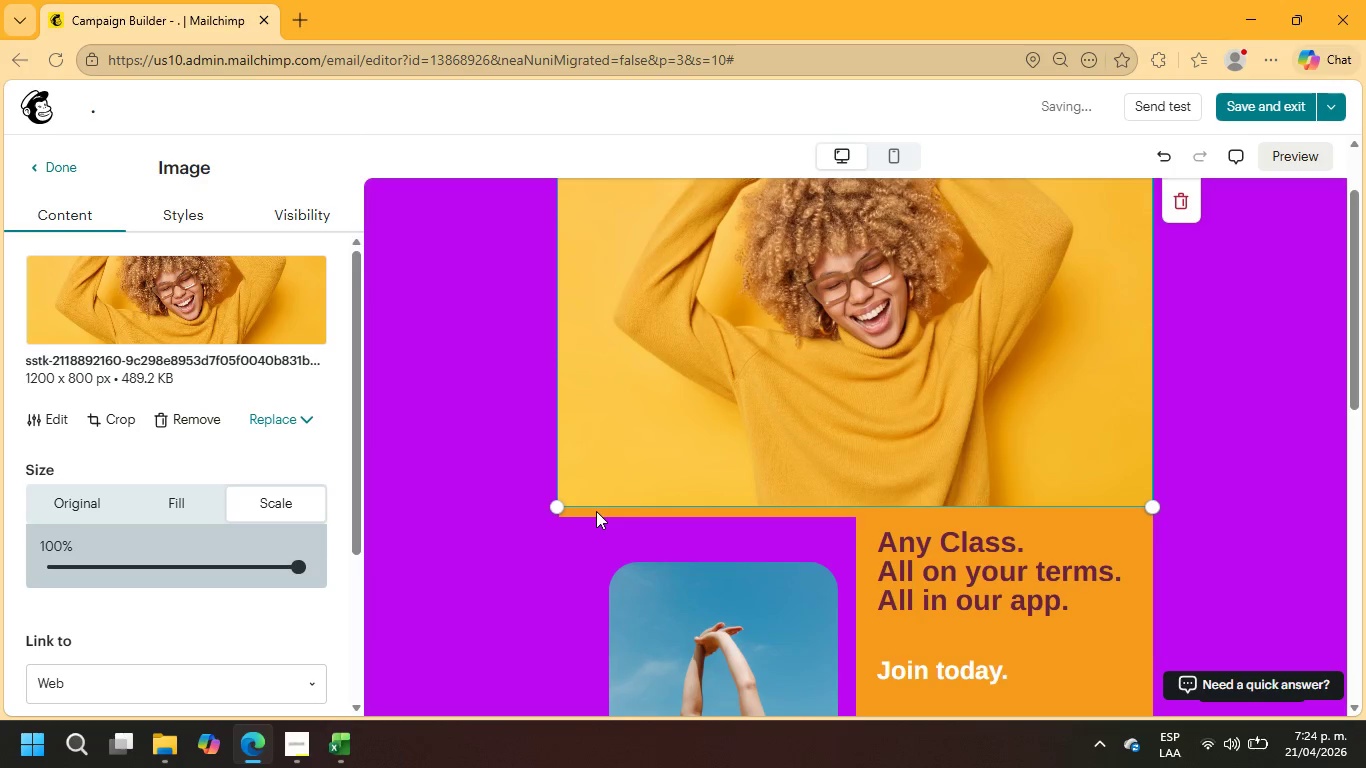 
left_click([596, 511])
 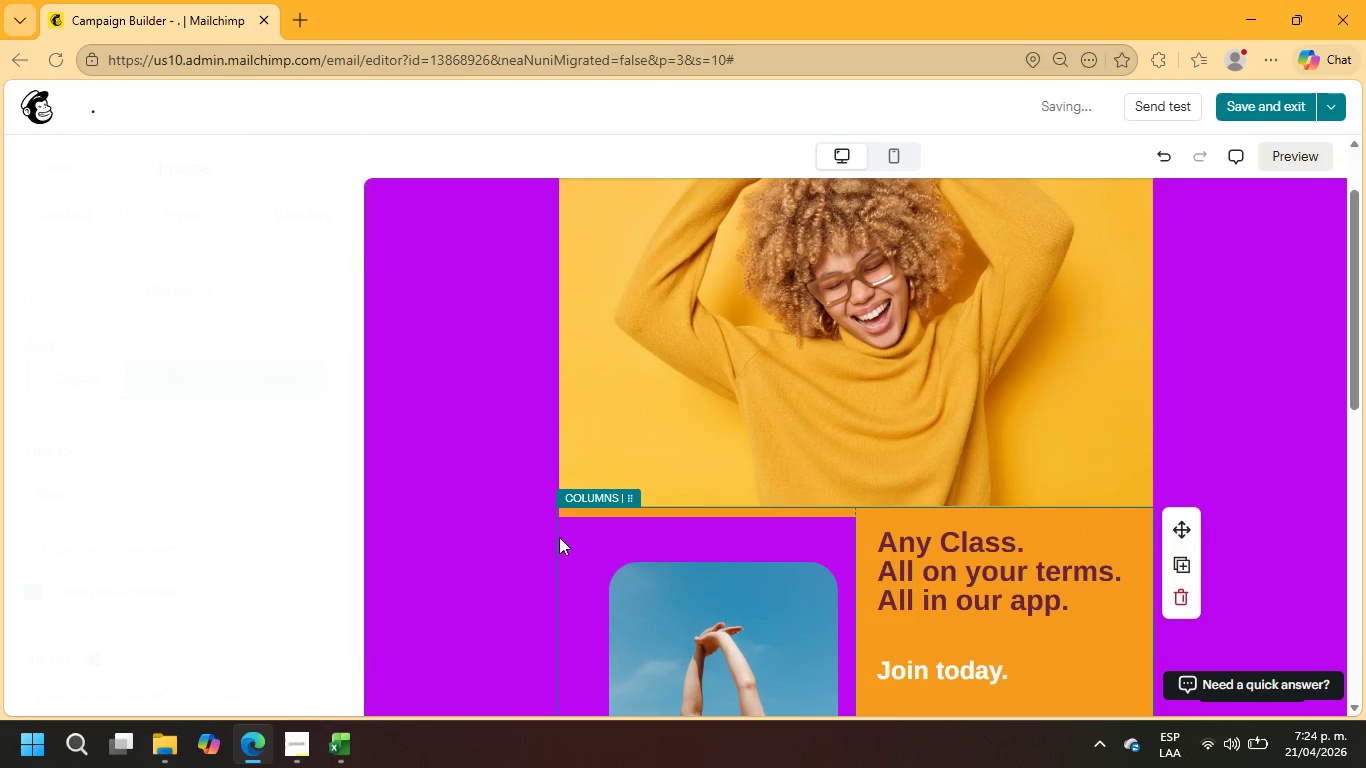 
left_click([559, 537])
 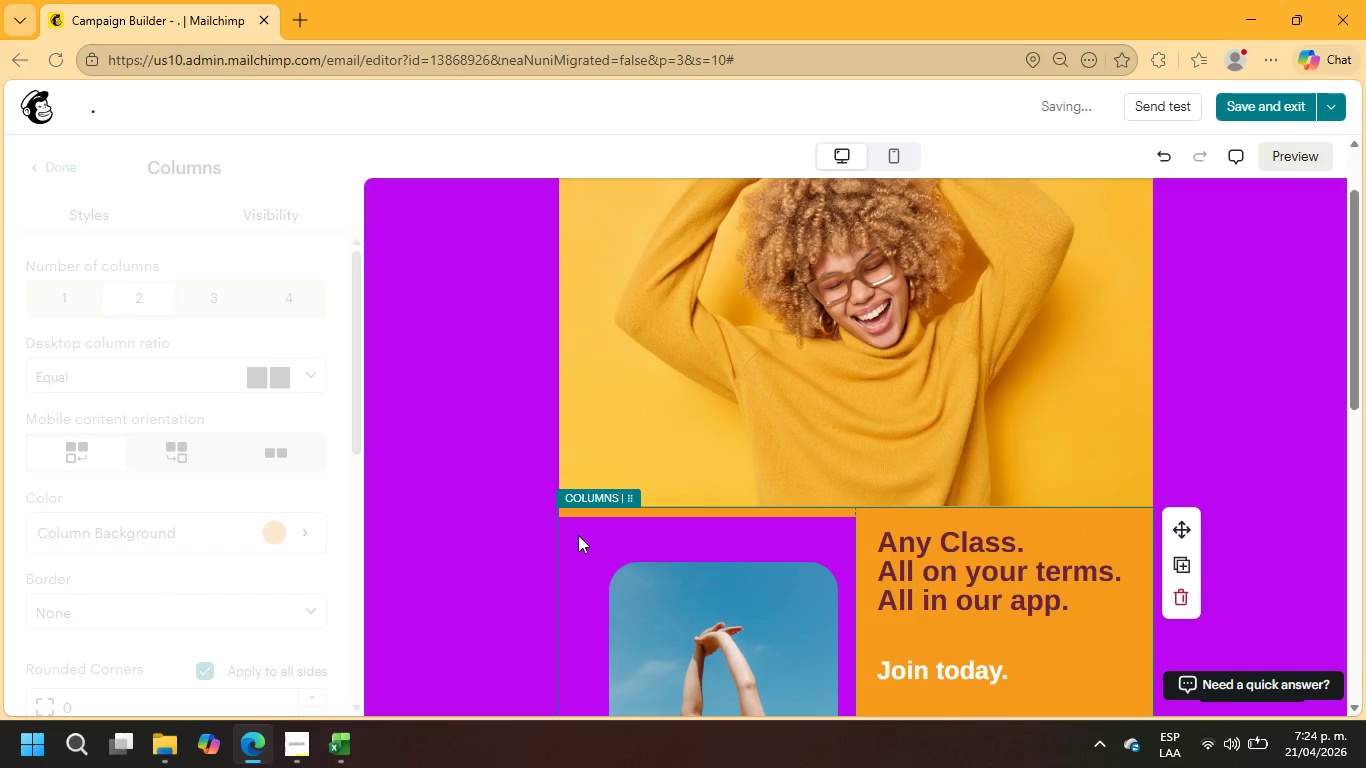 
left_click_drag(start_coordinate=[578, 535], to_coordinate=[579, 497])
 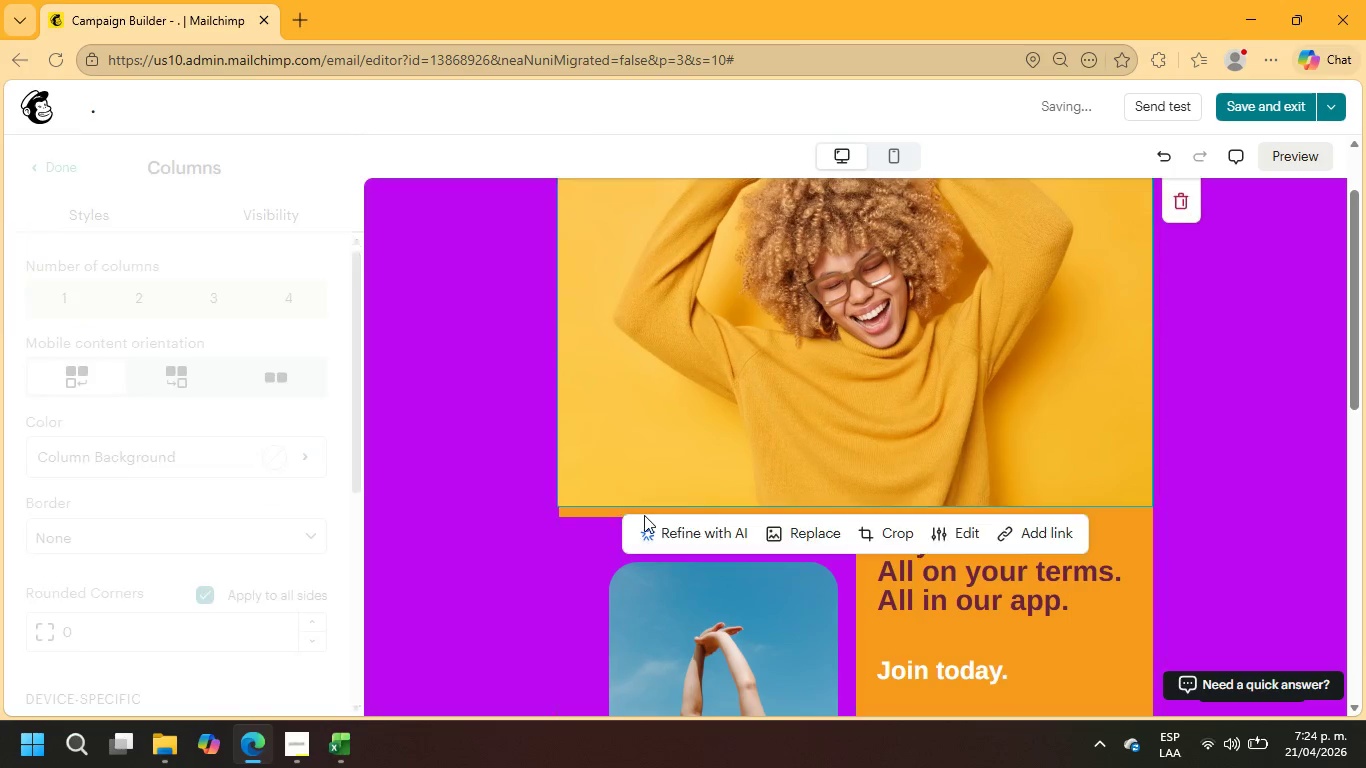 
left_click([644, 515])
 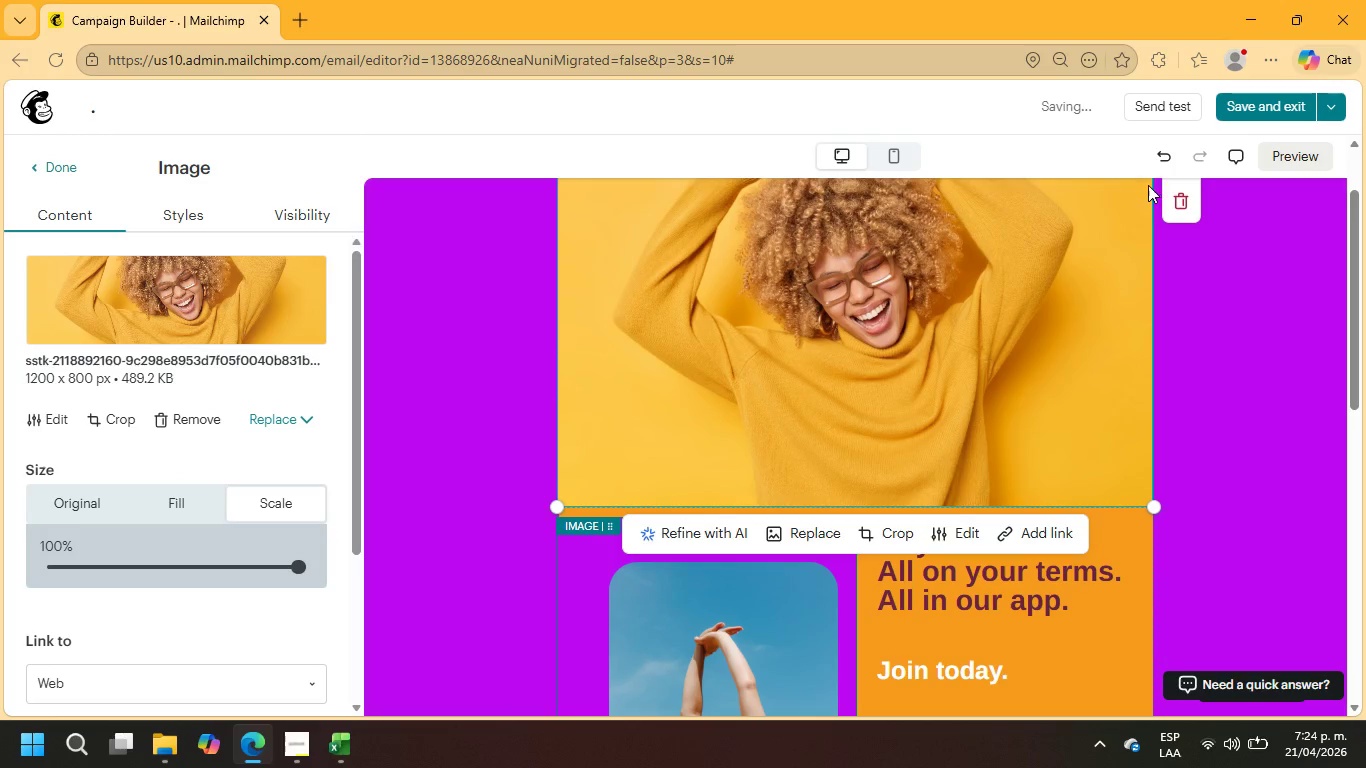 
left_click([1153, 153])
 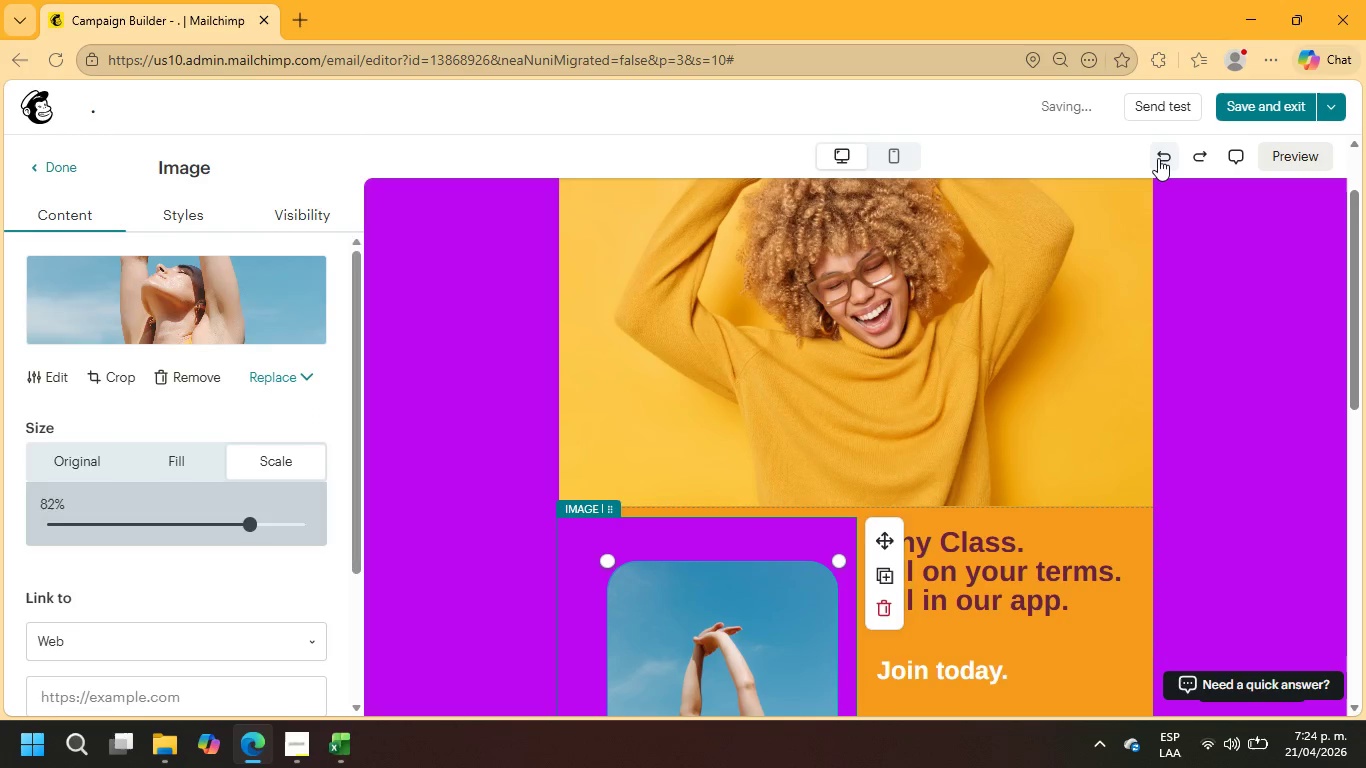 
left_click([1159, 158])
 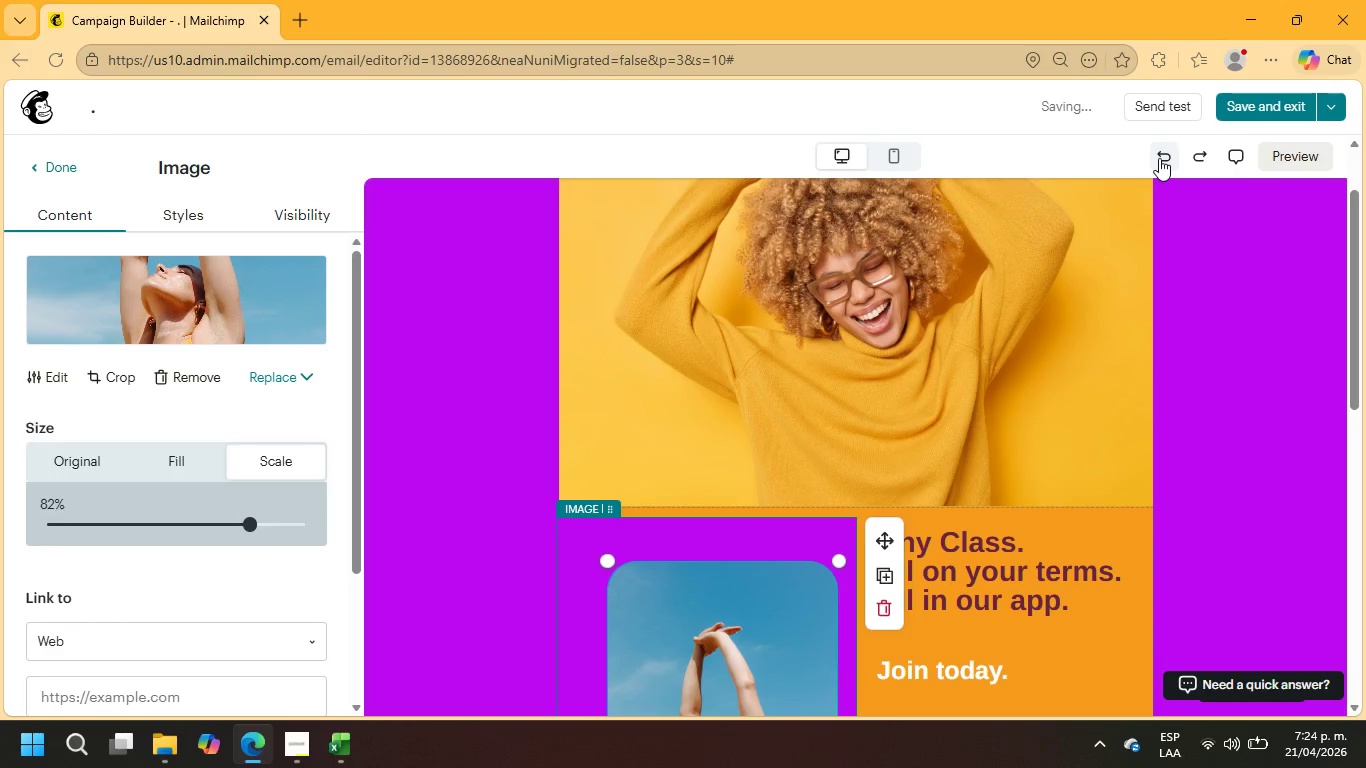 
left_click([1159, 158])
 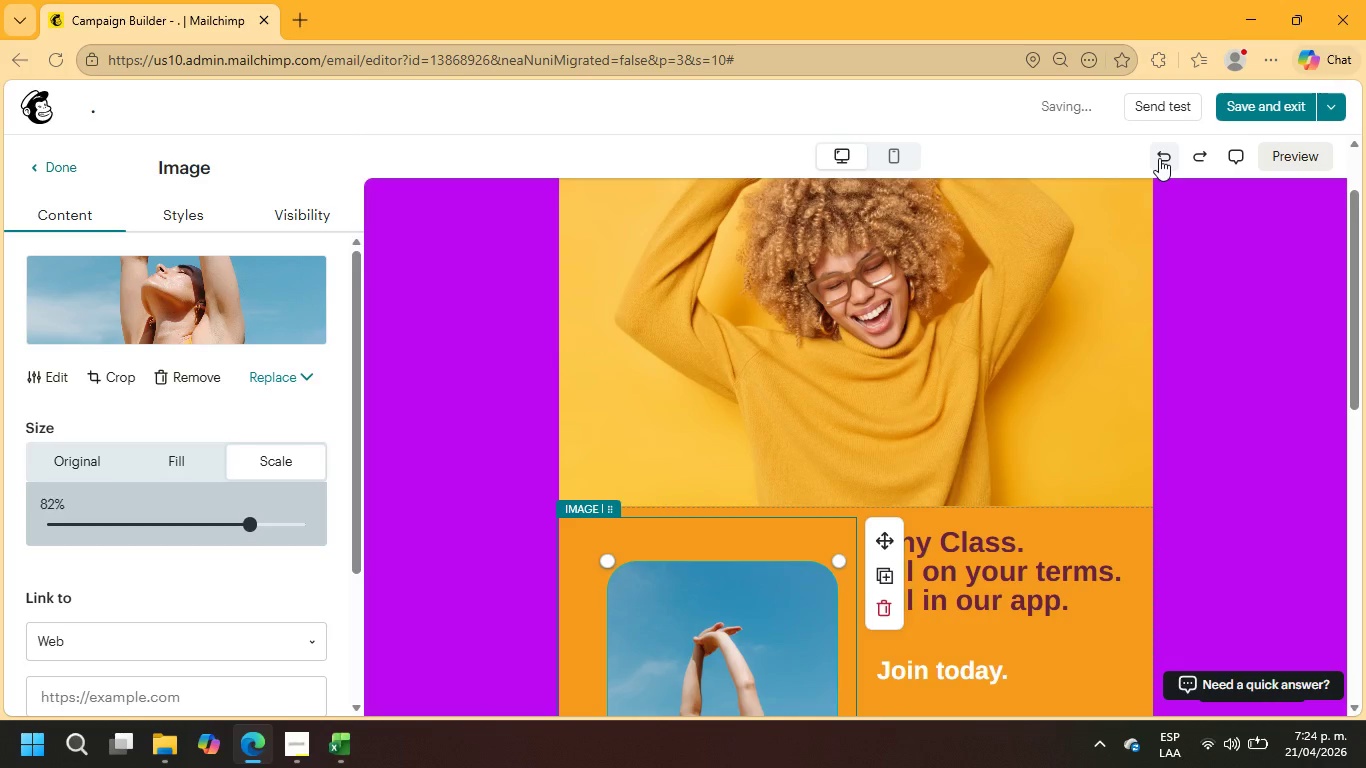 
left_click([1159, 158])
 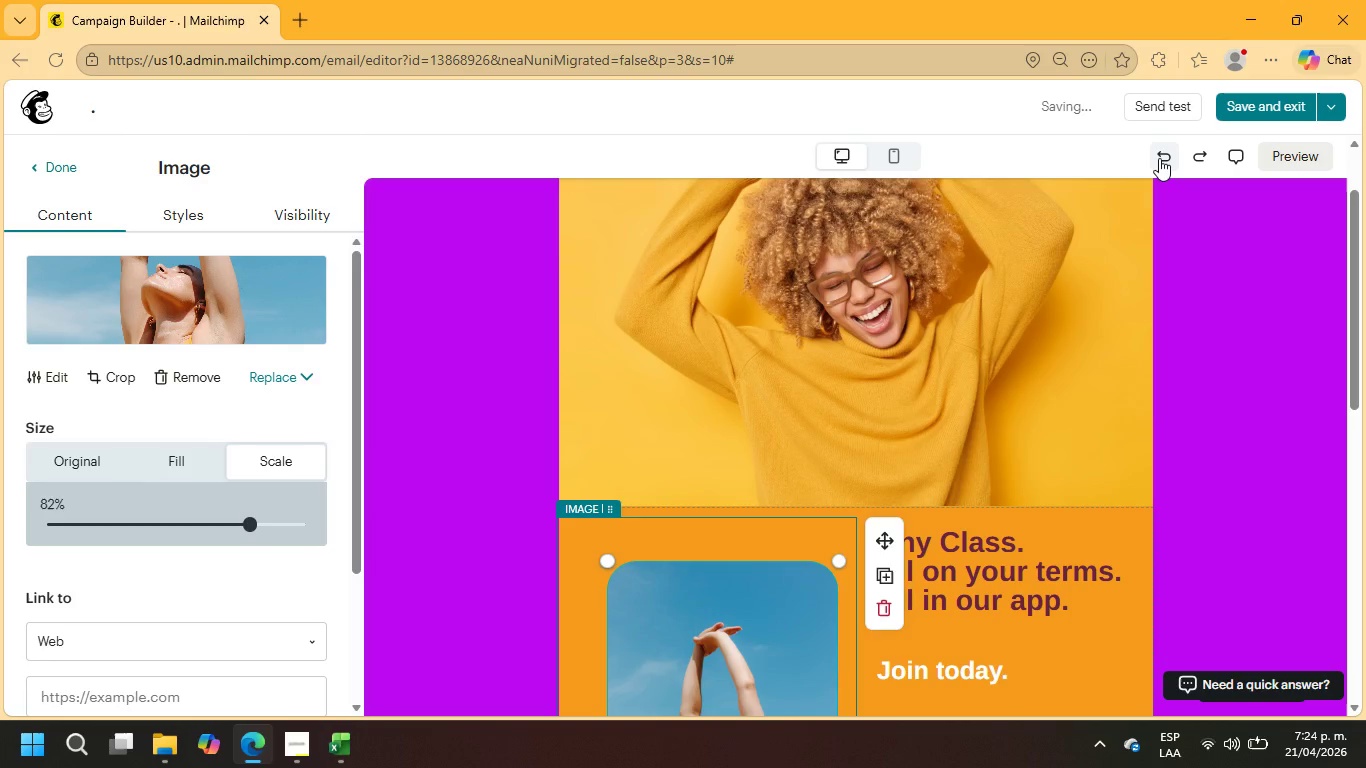 
left_click([1159, 158])
 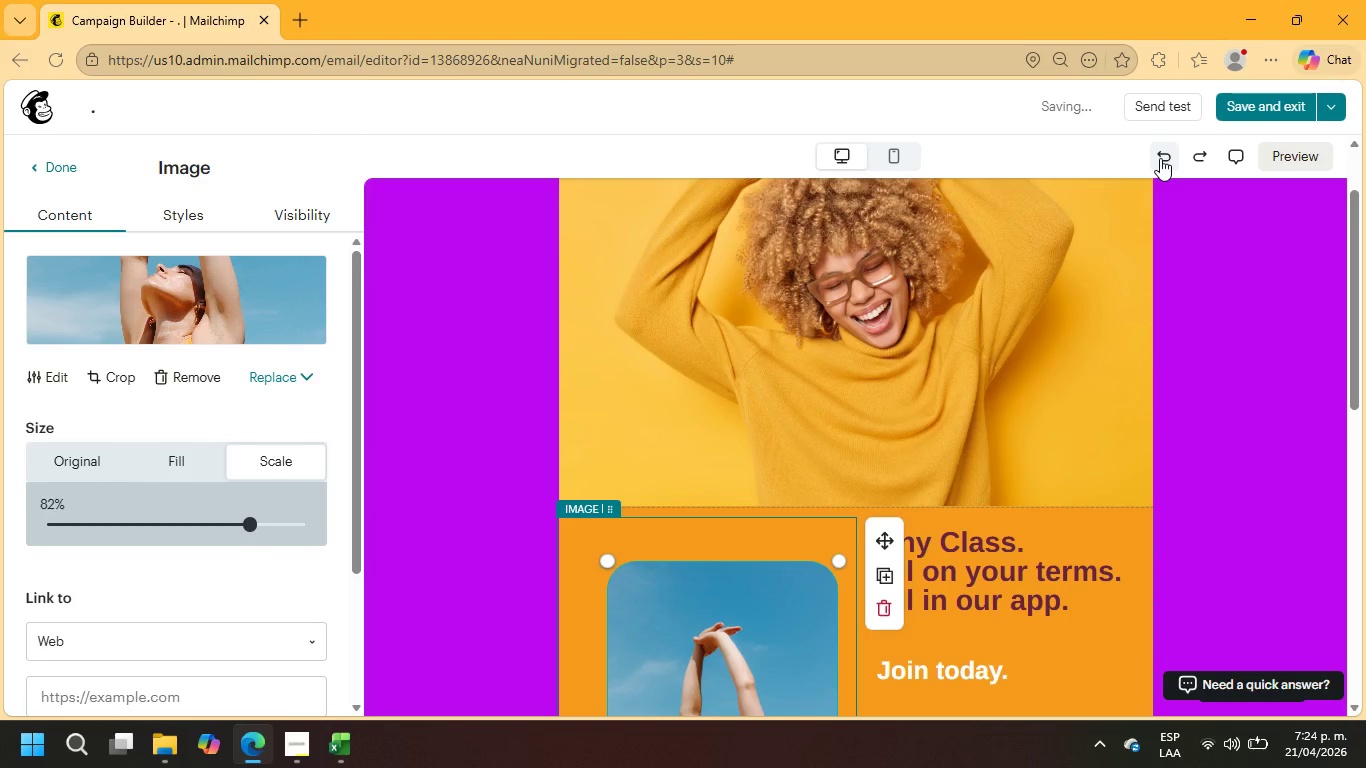 
left_click([1160, 158])
 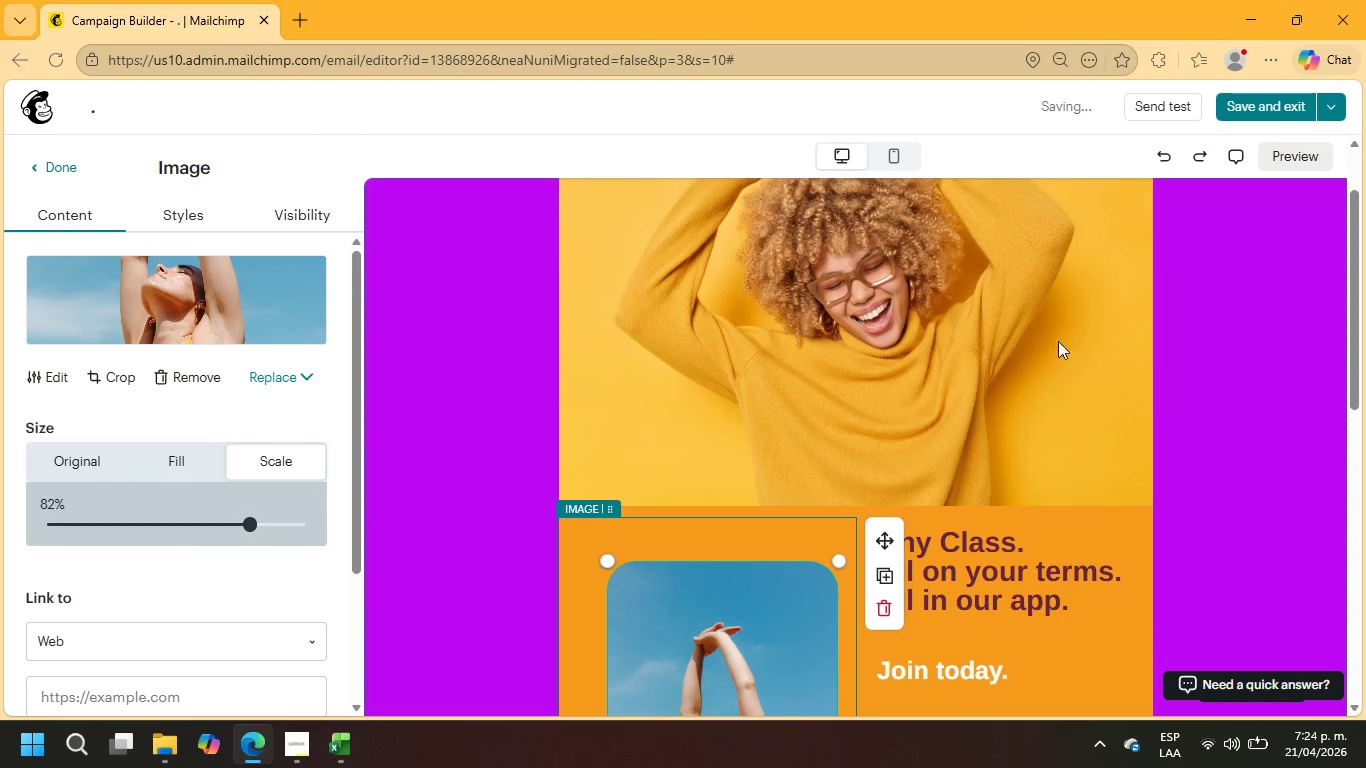 
scroll: coordinate [818, 527], scroll_direction: down, amount: 5.0
 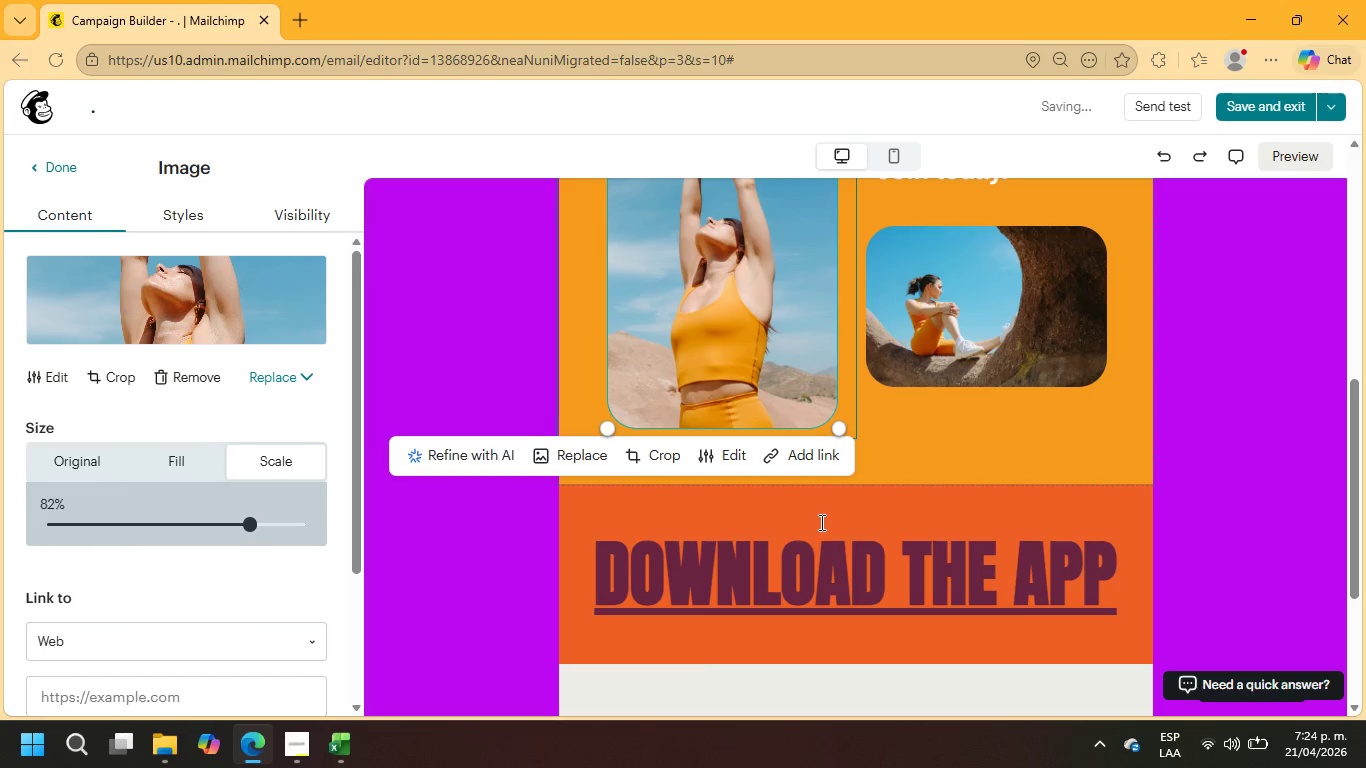 
scroll: coordinate [820, 521], scroll_direction: up, amount: 5.0
 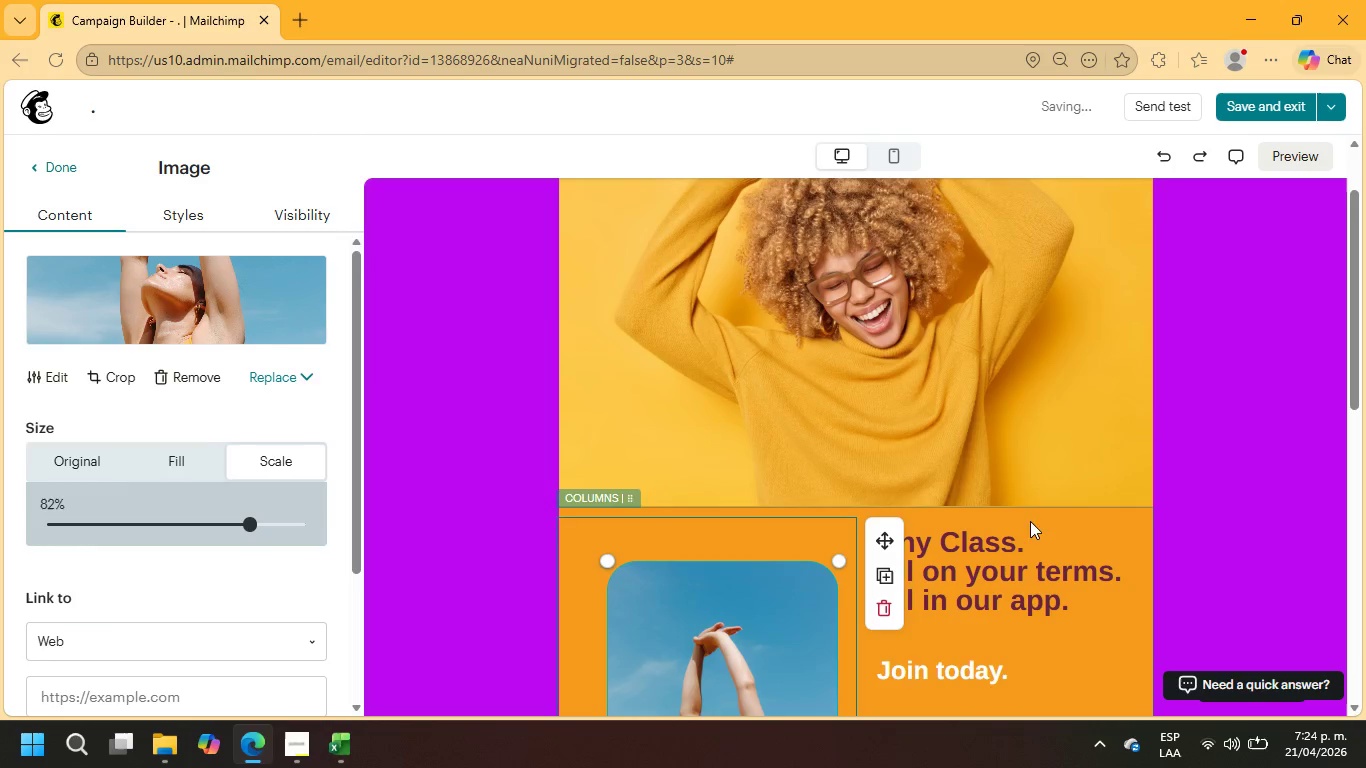 
left_click([1118, 525])
 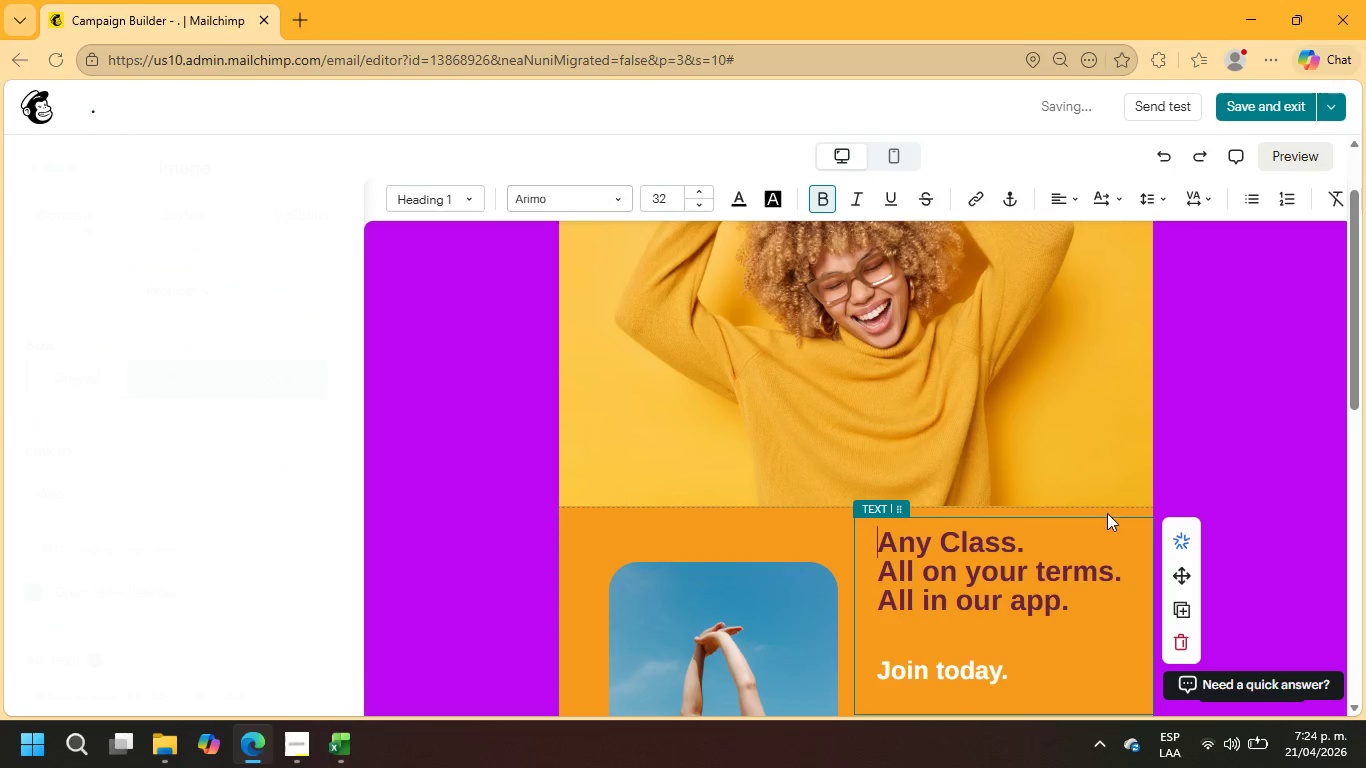 
left_click([1107, 513])
 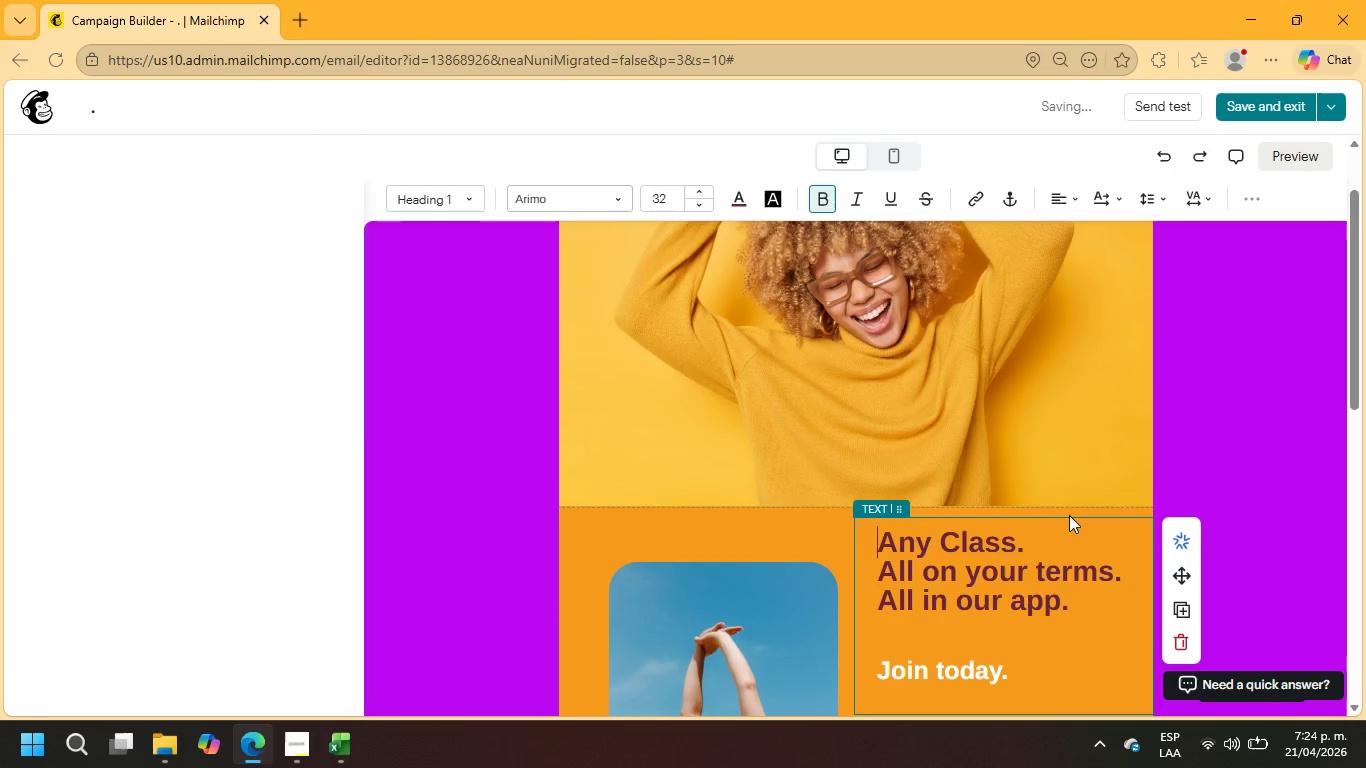 
left_click([1069, 515])
 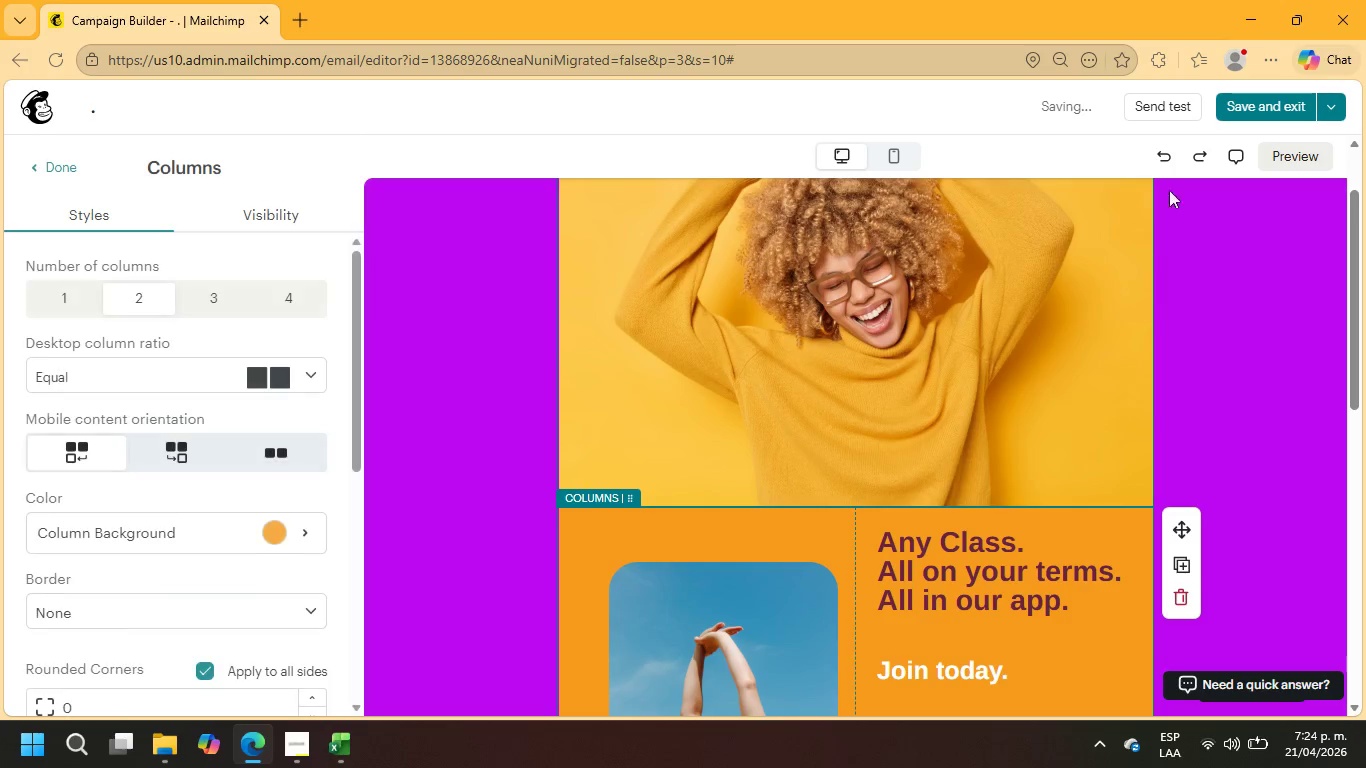 
left_click([1171, 153])
 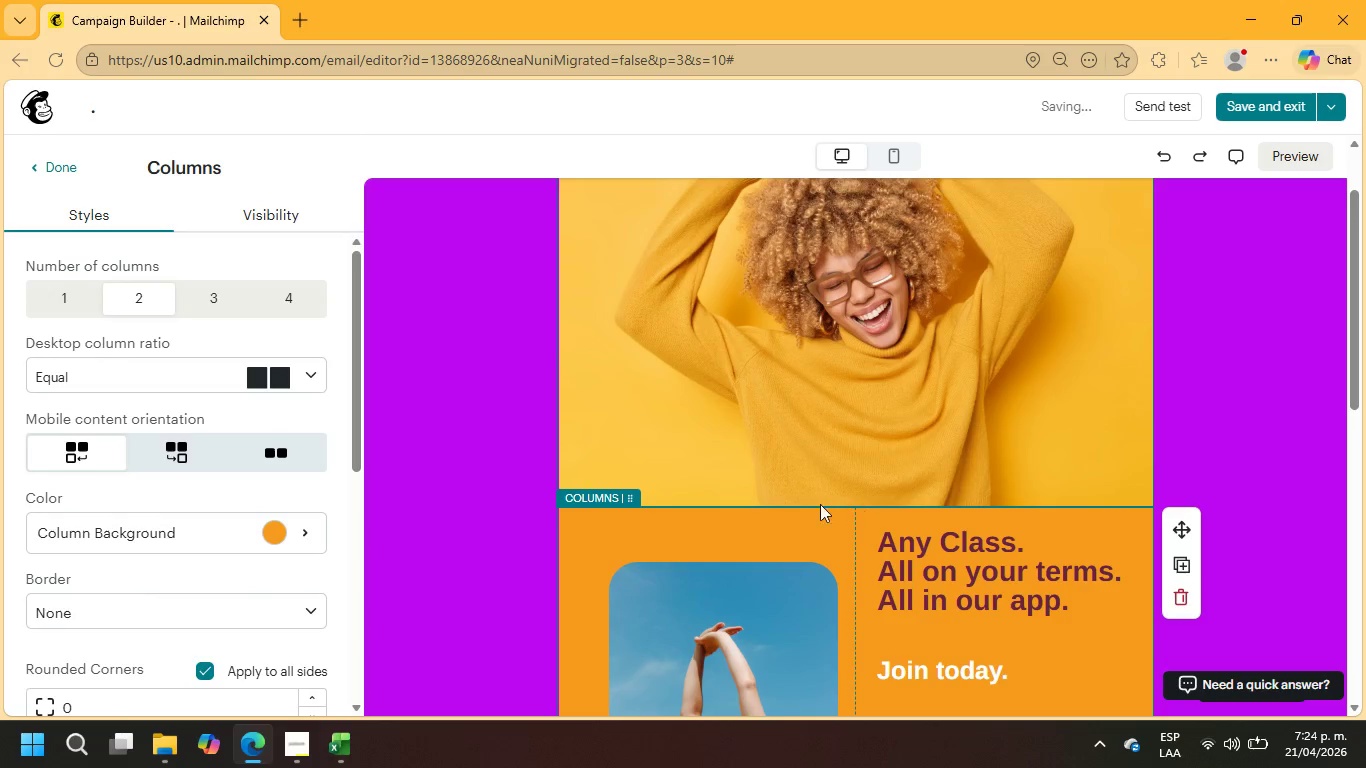 
left_click([255, 540])
 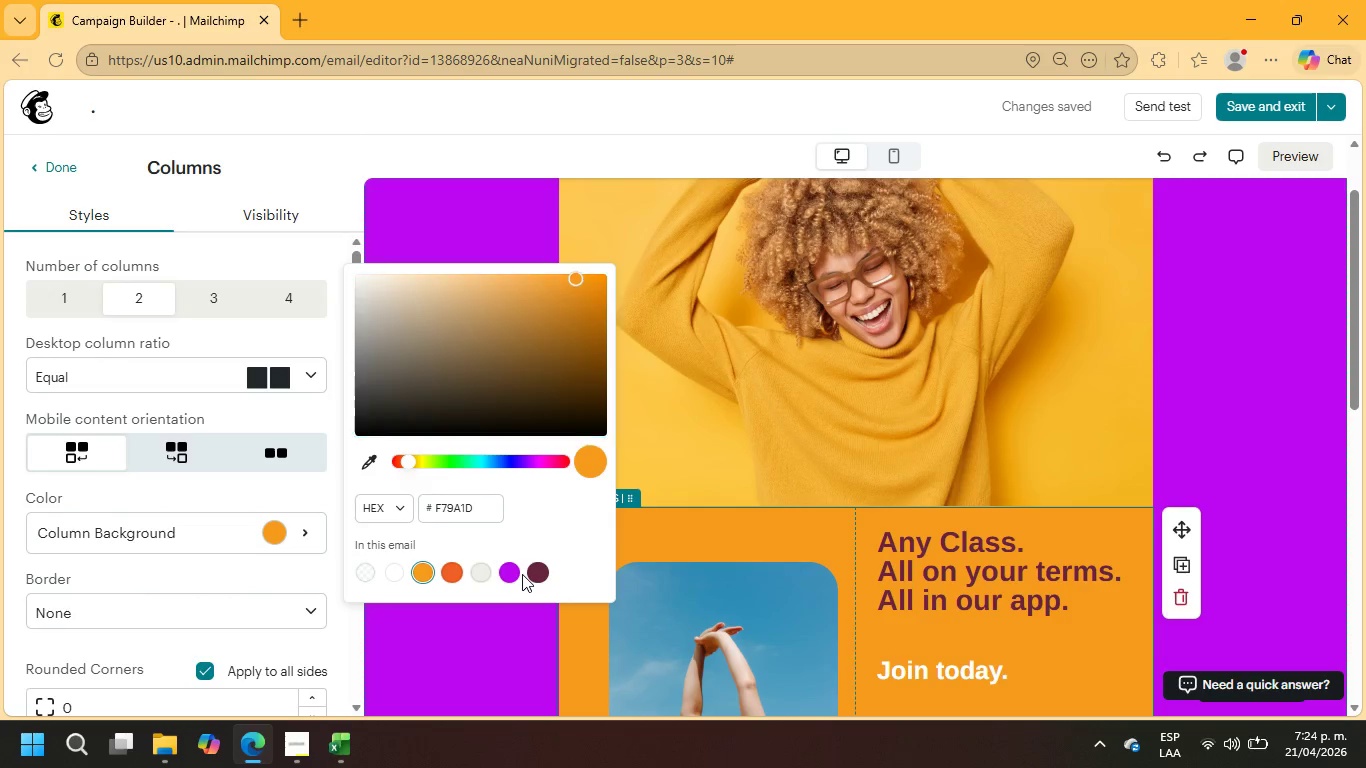 
double_click([519, 573])
 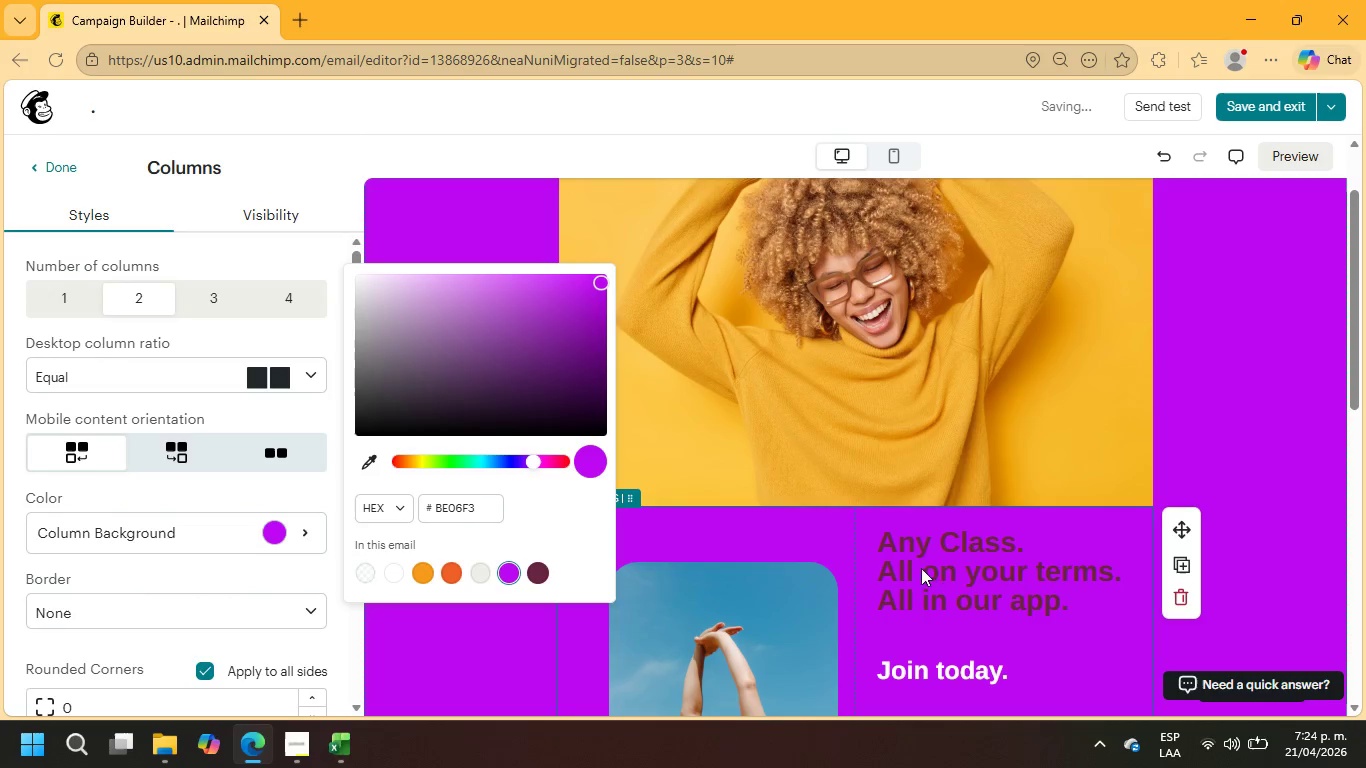 
double_click([970, 532])
 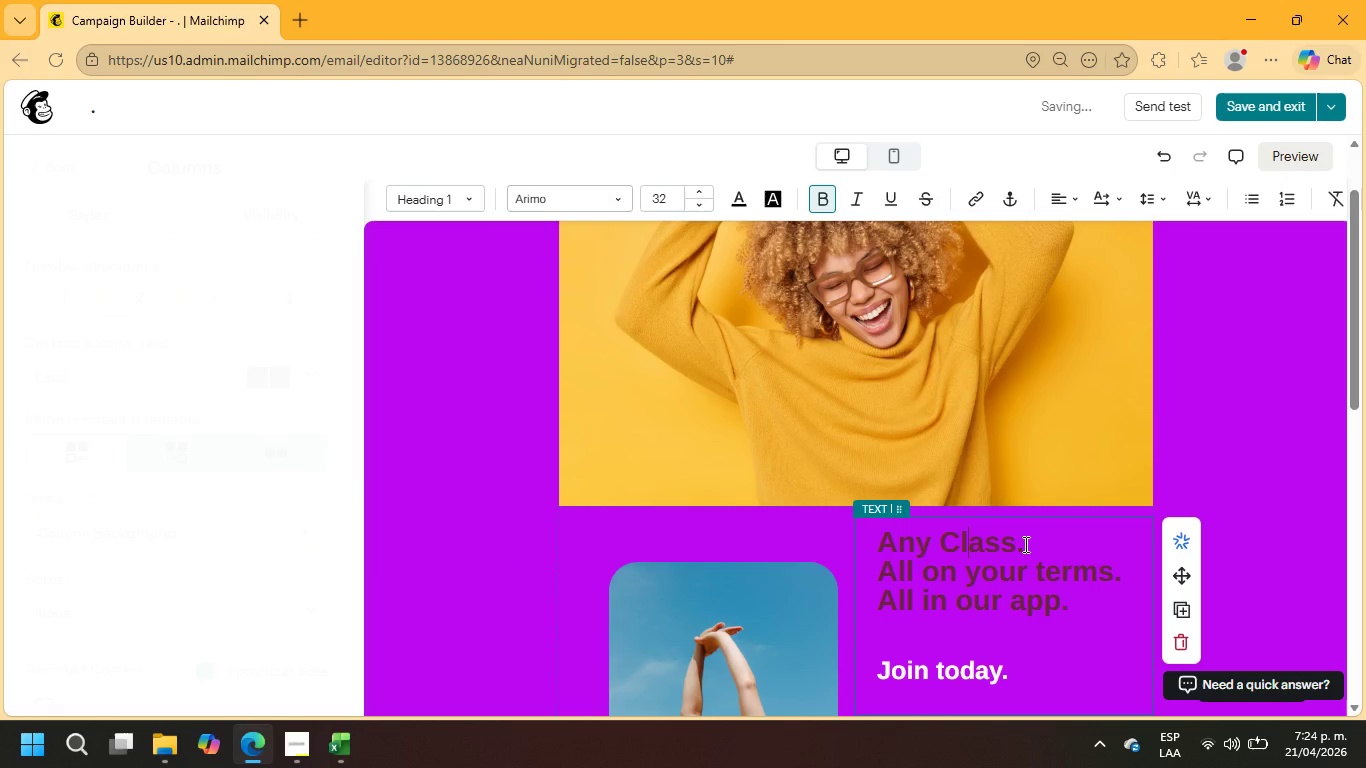 
left_click_drag(start_coordinate=[1024, 544], to_coordinate=[864, 538])
 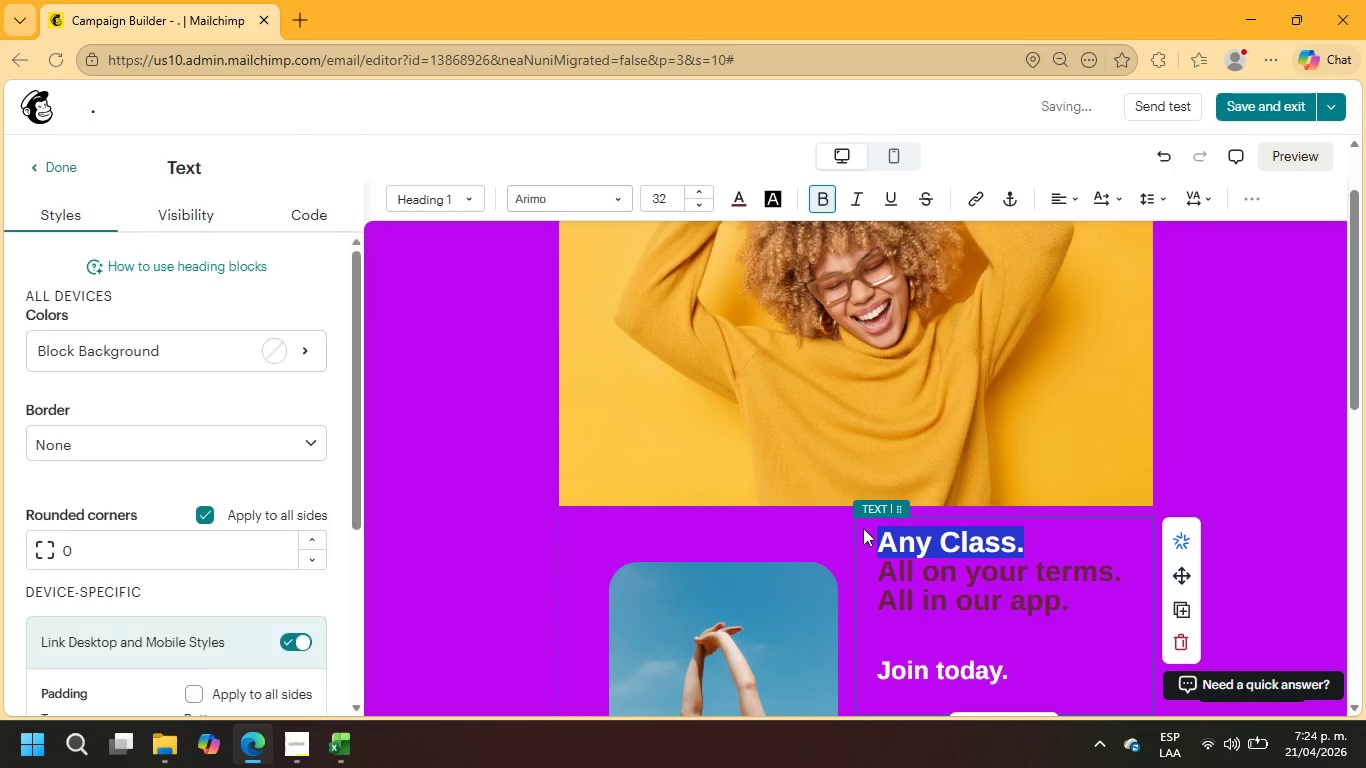 
type(Hi)
 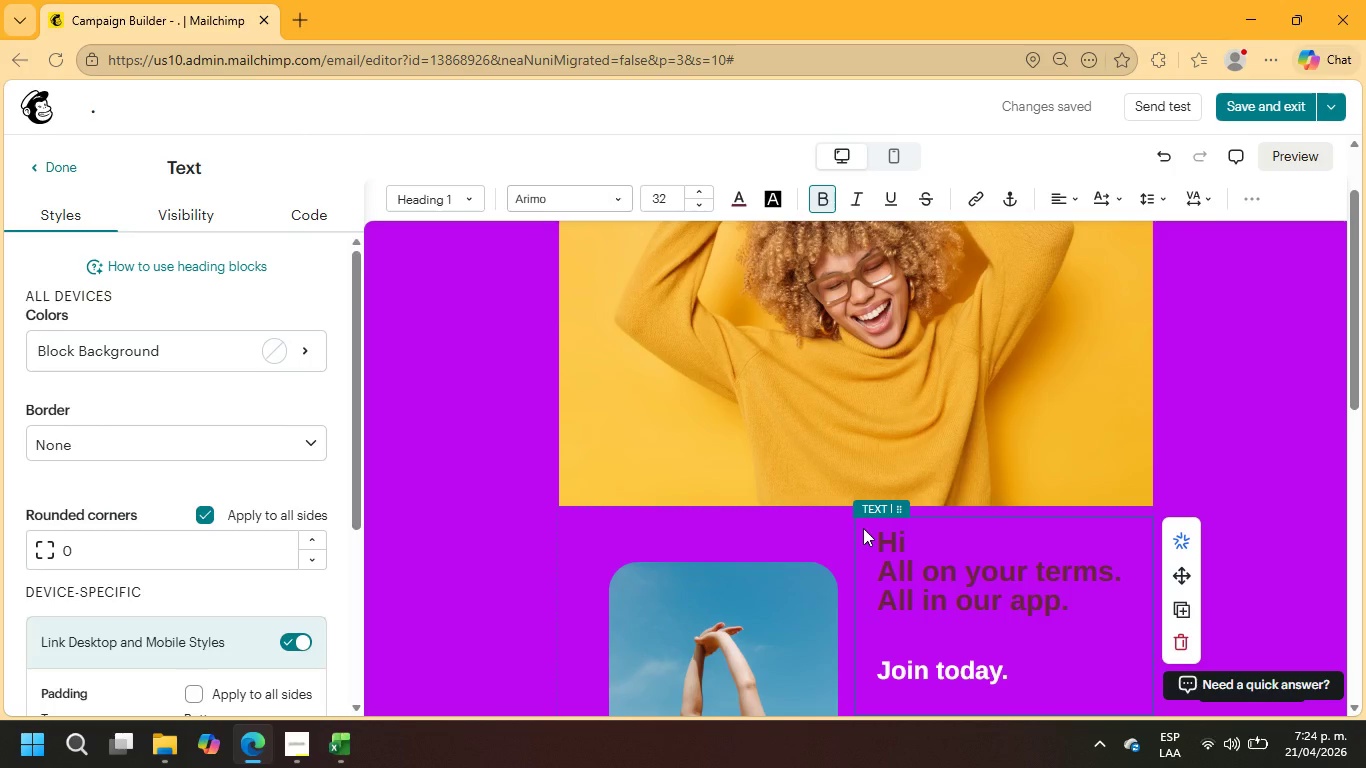 
wait(6.95)
 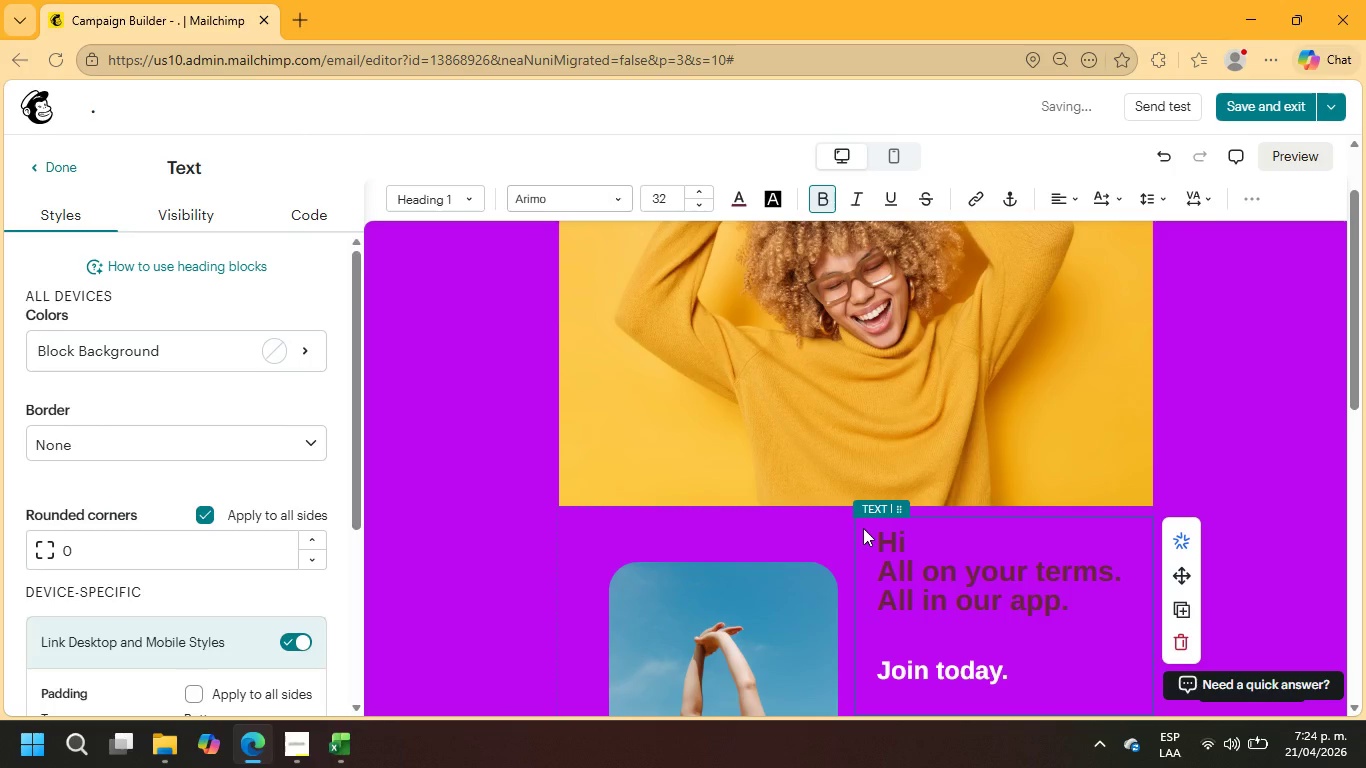 
type(, +124FNAME)
 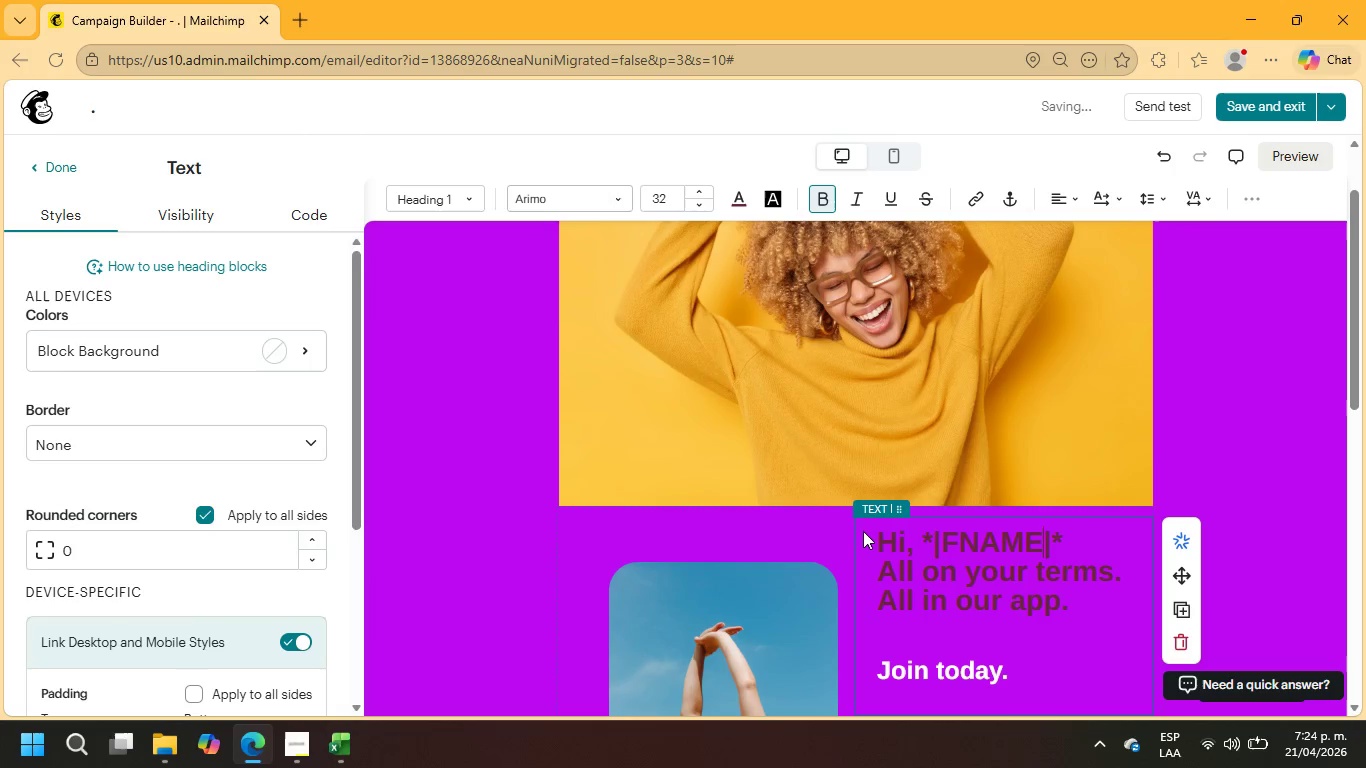 
hold_key(key=AltLeft, duration=1.22)
 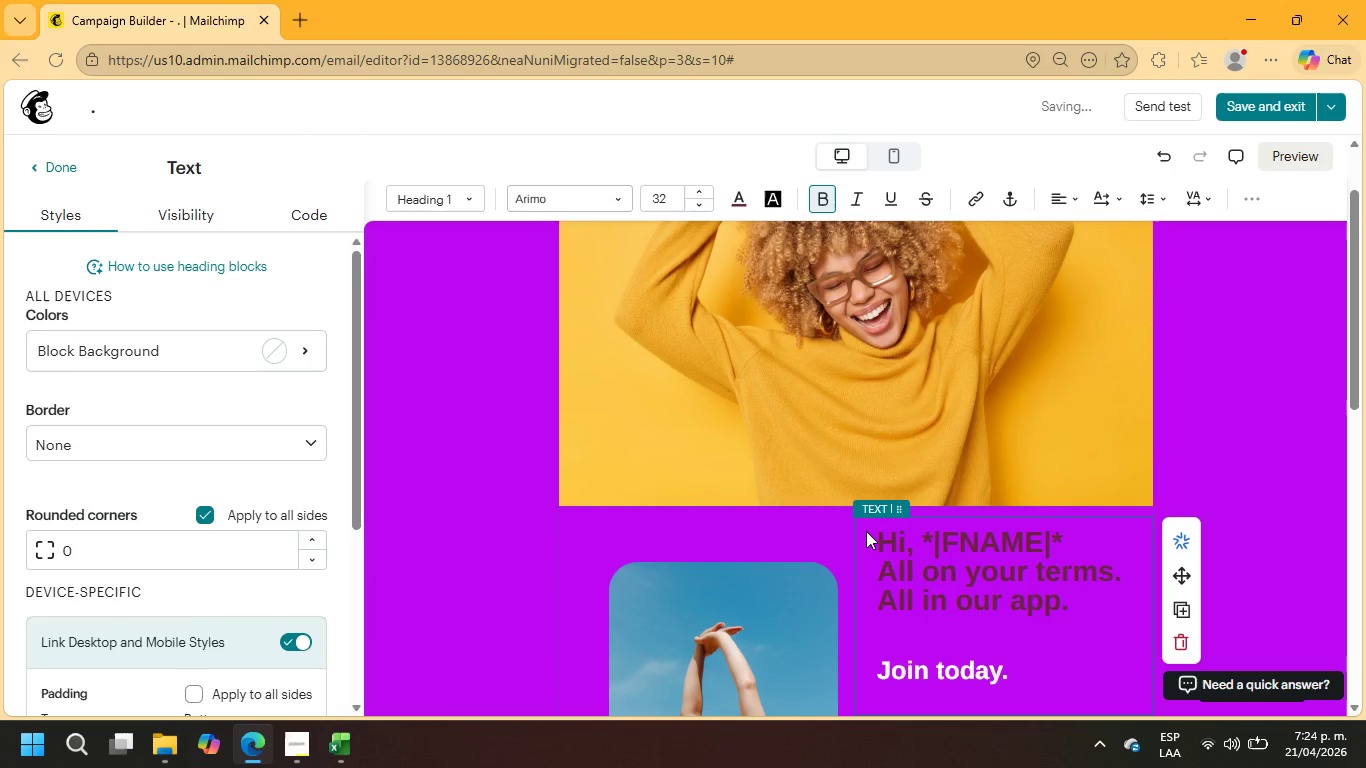 
wait(9.06)
 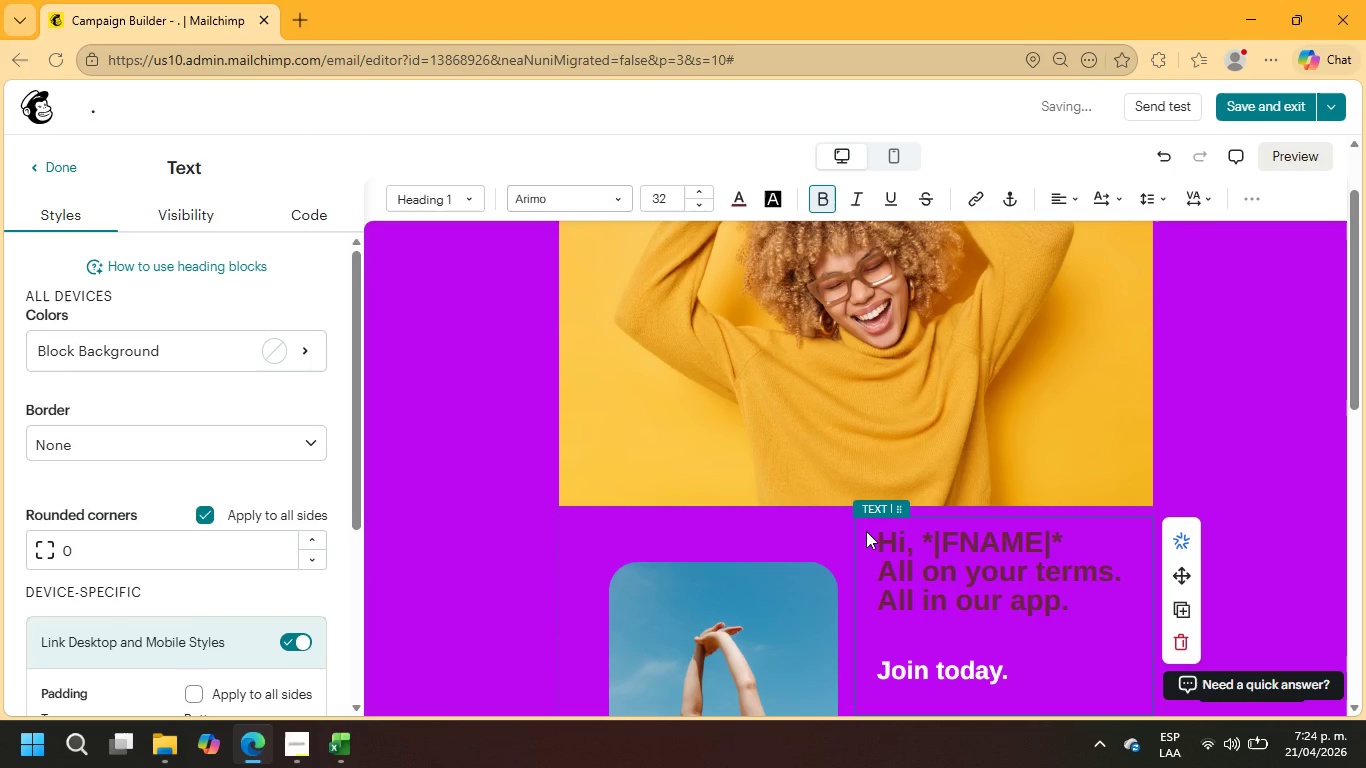 
left_click_drag(start_coordinate=[1083, 610], to_coordinate=[881, 579])
 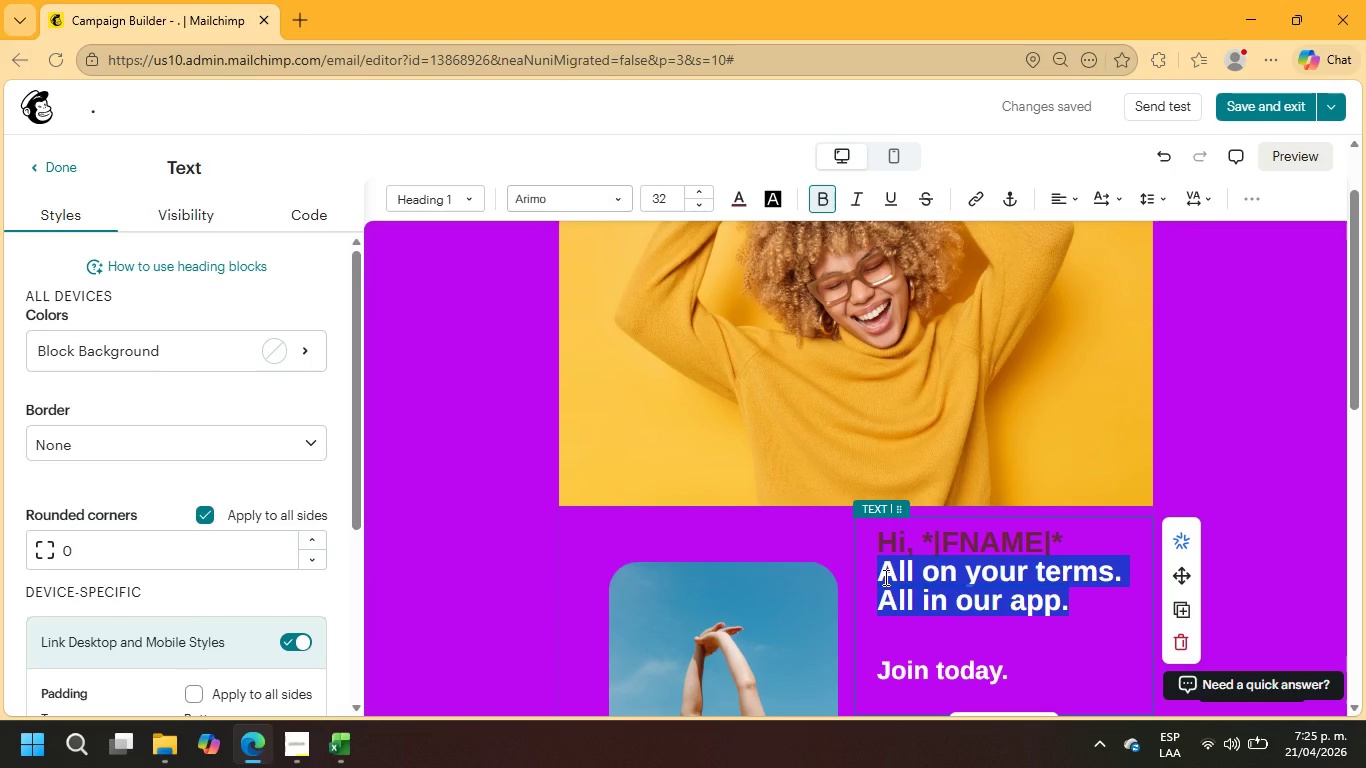 
key(Backspace)
 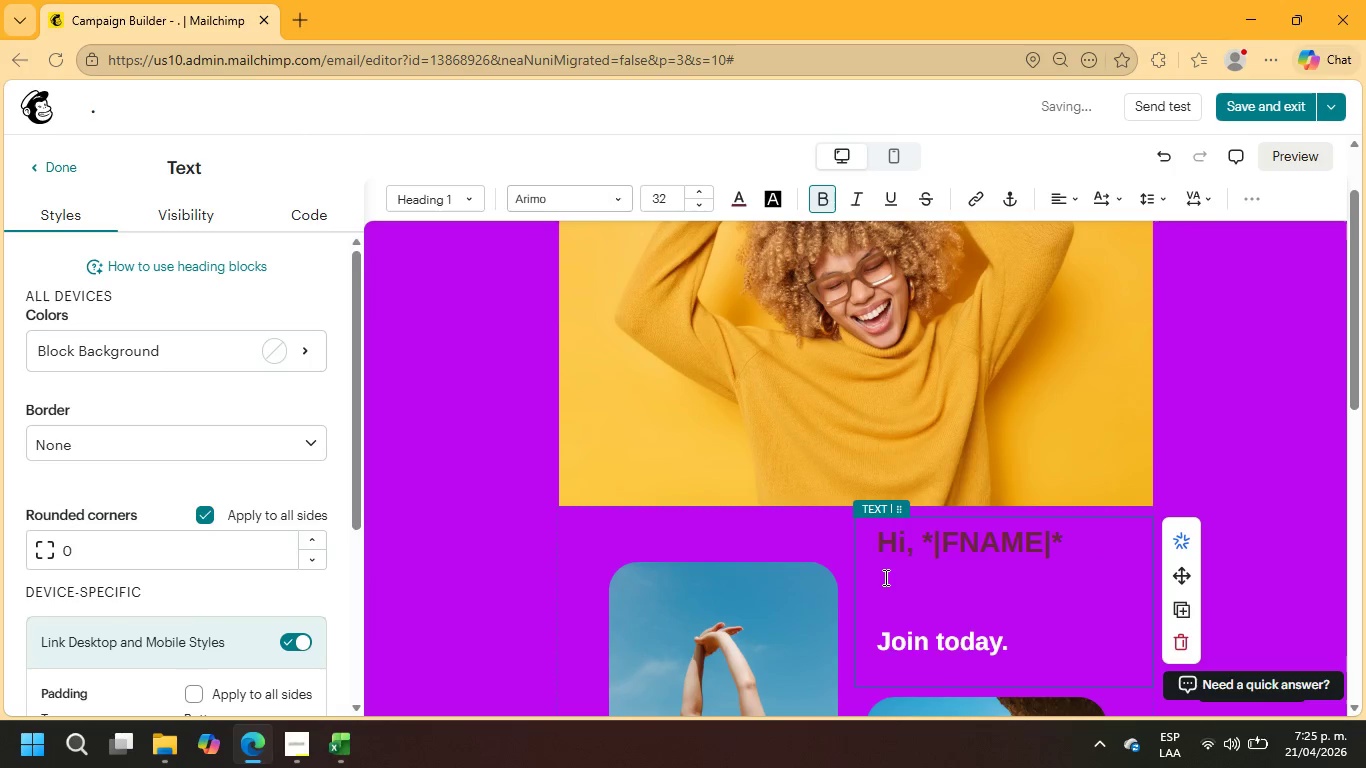 
key(Backspace)
 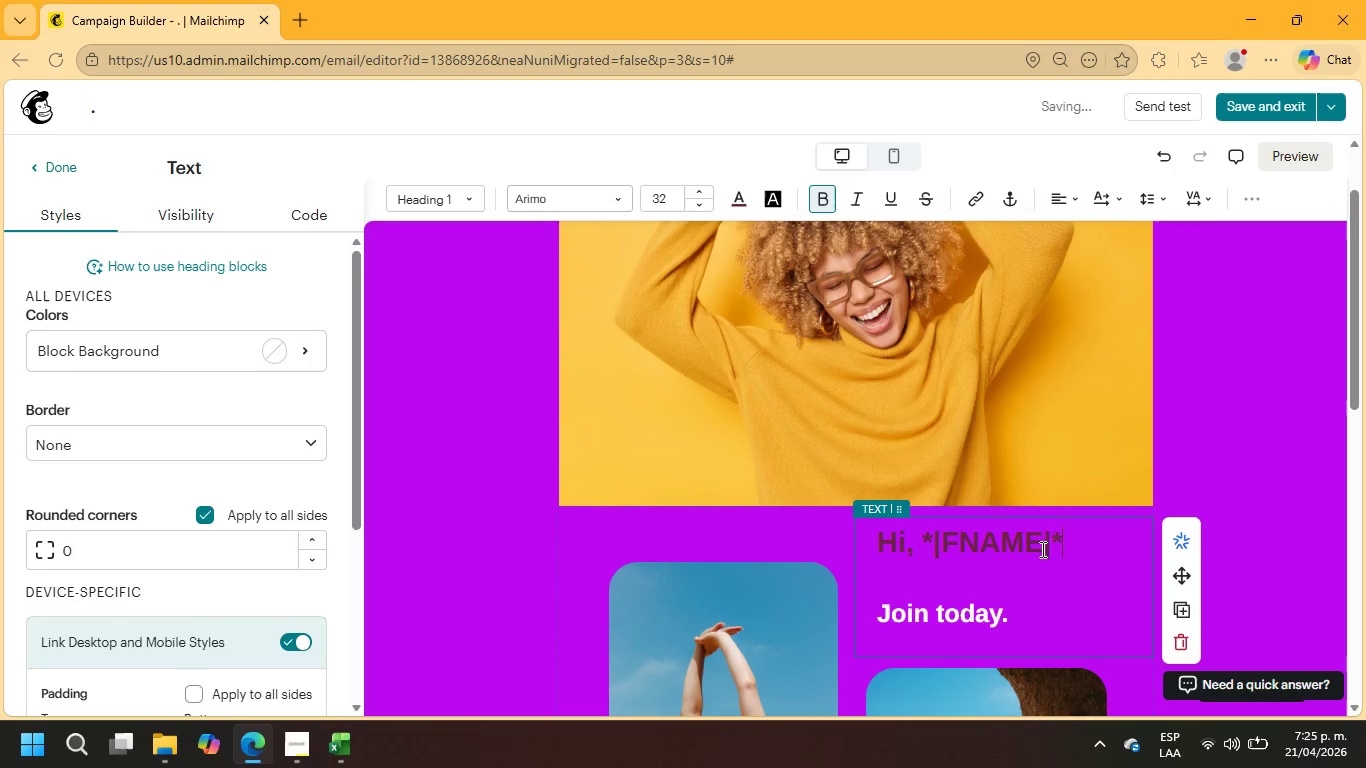 
left_click_drag(start_coordinate=[1062, 545], to_coordinate=[867, 541])
 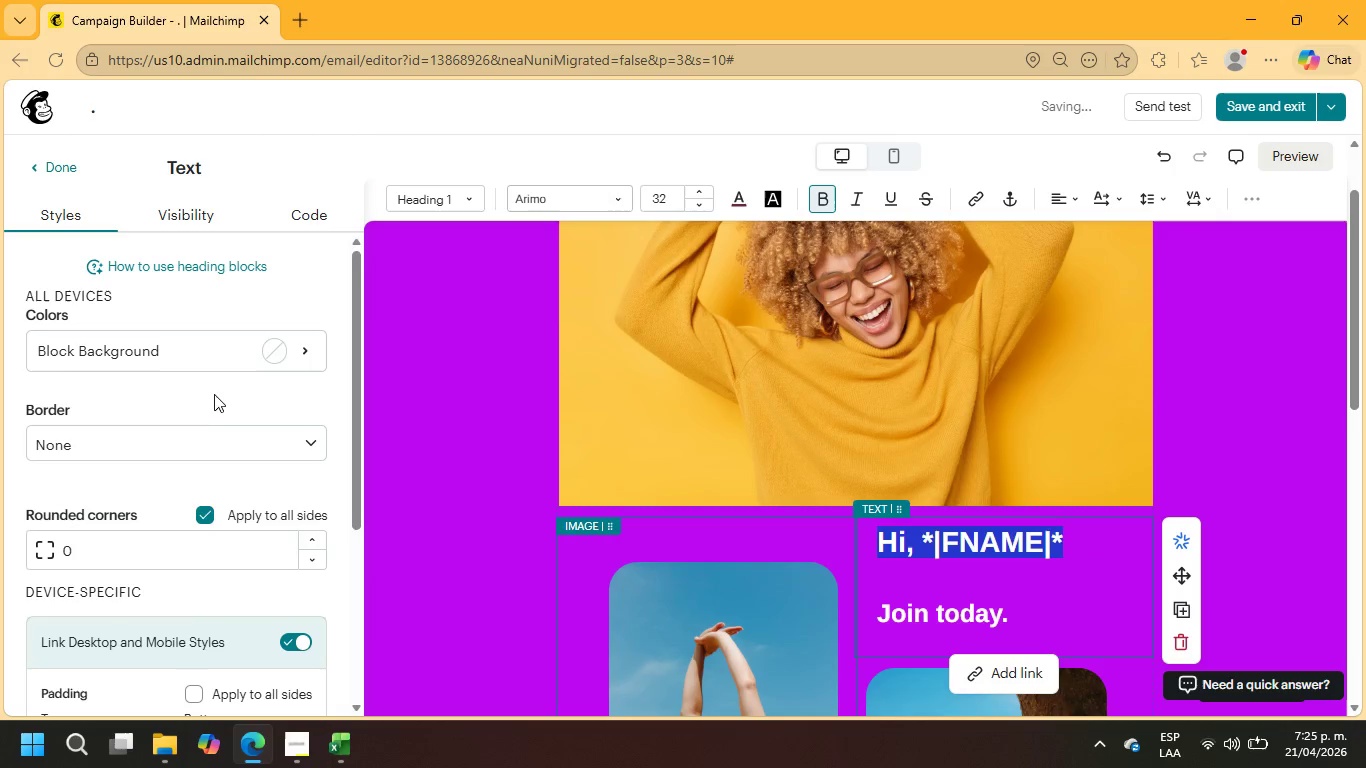 
left_click([221, 360])
 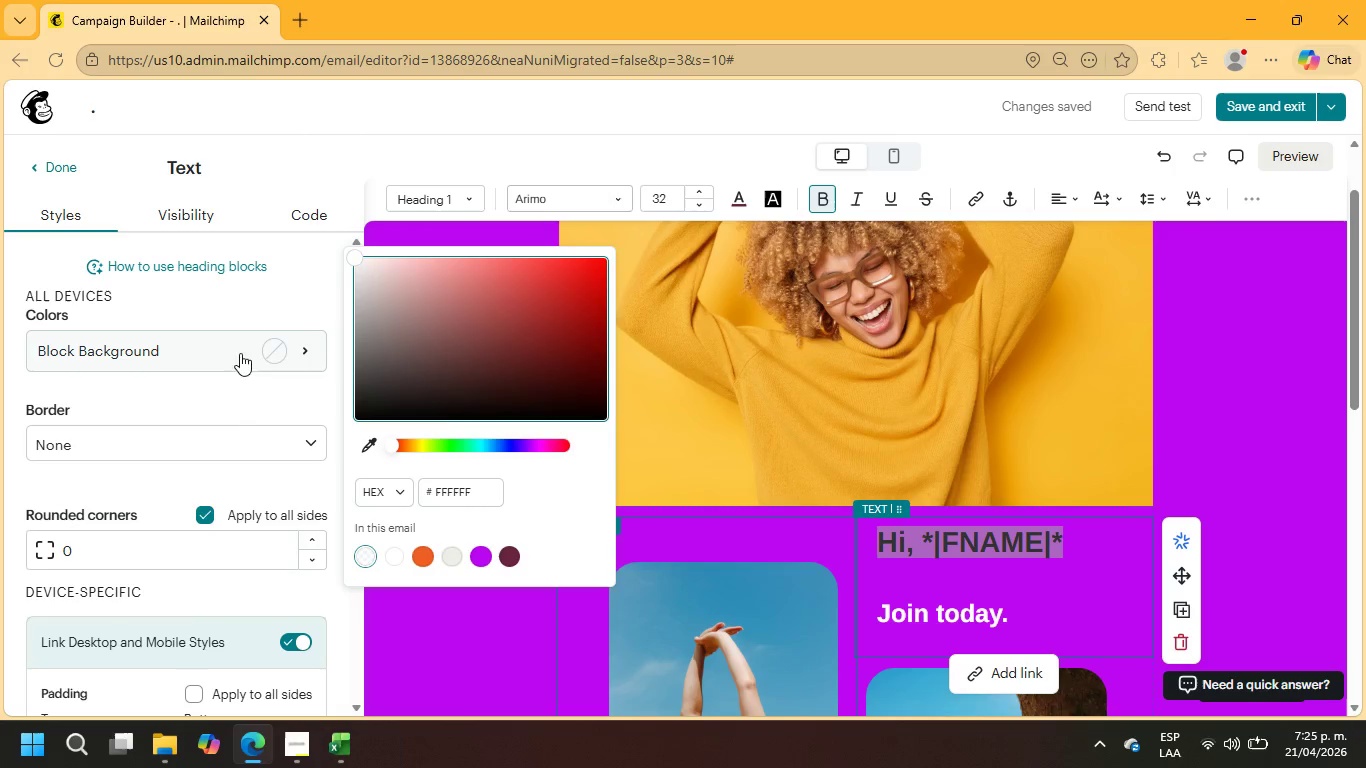 
left_click([274, 352])
 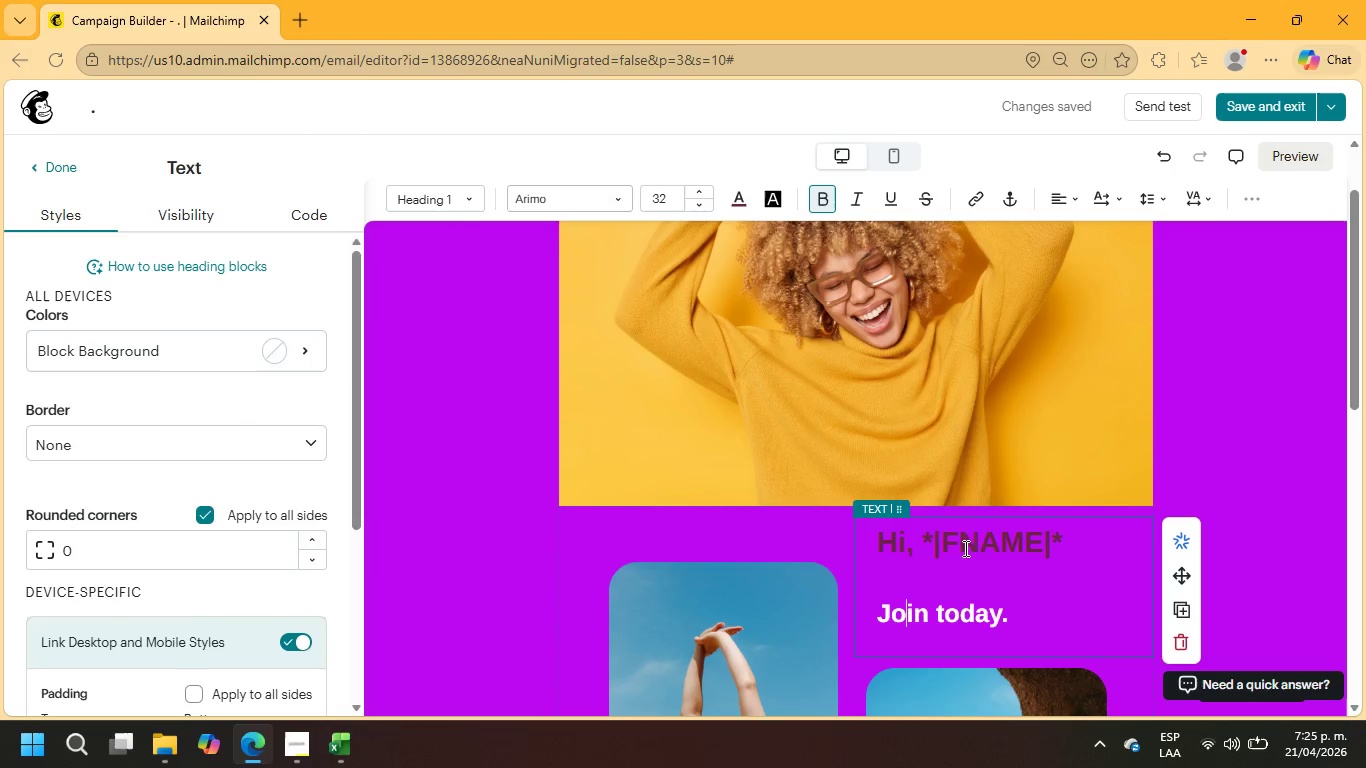 
double_click([974, 537])
 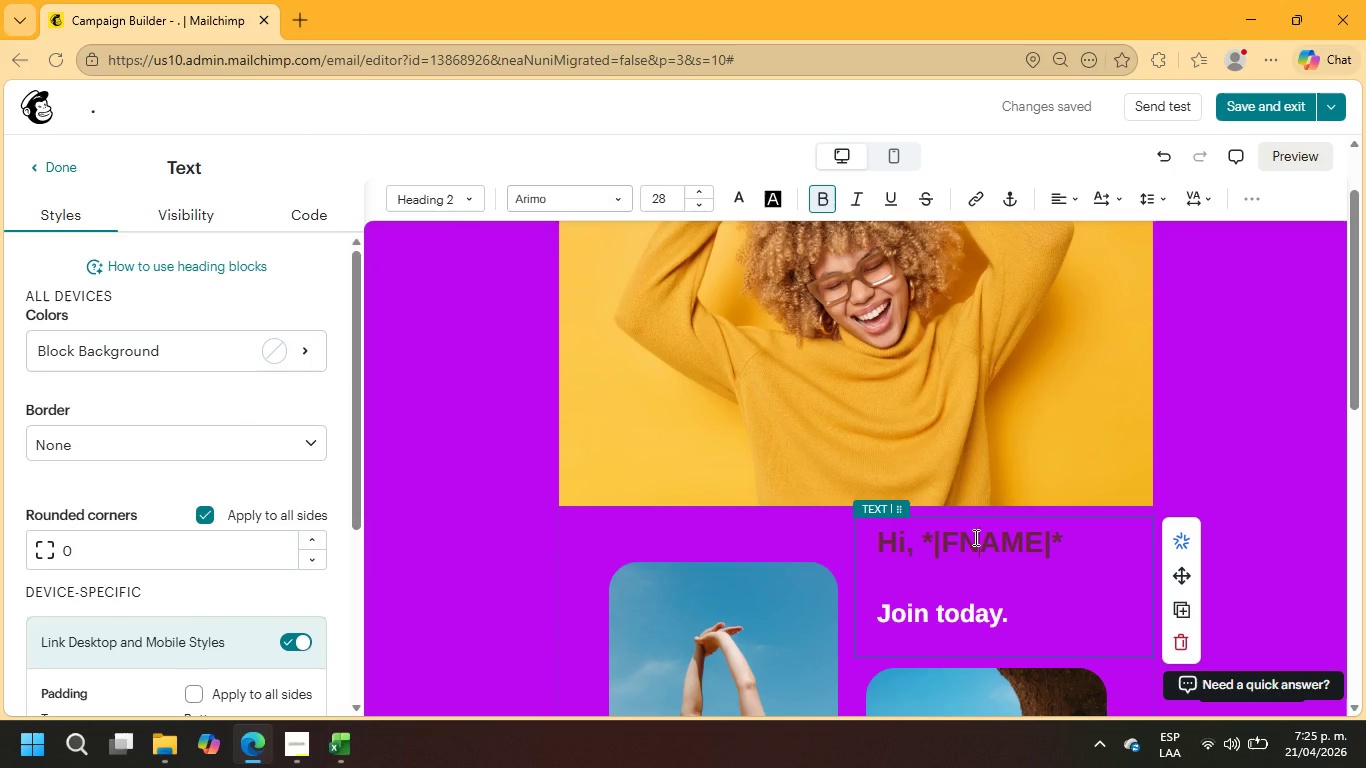 
triple_click([974, 537])
 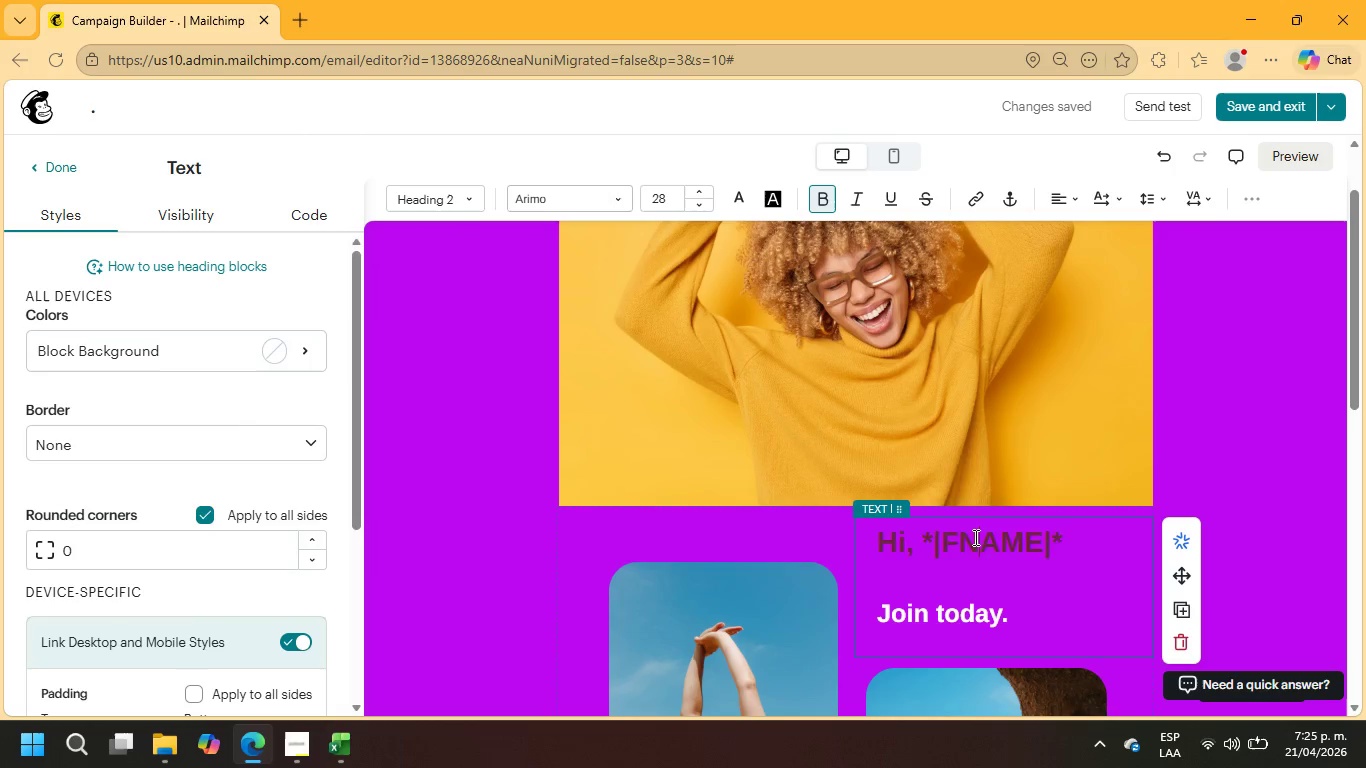 
triple_click([974, 537])
 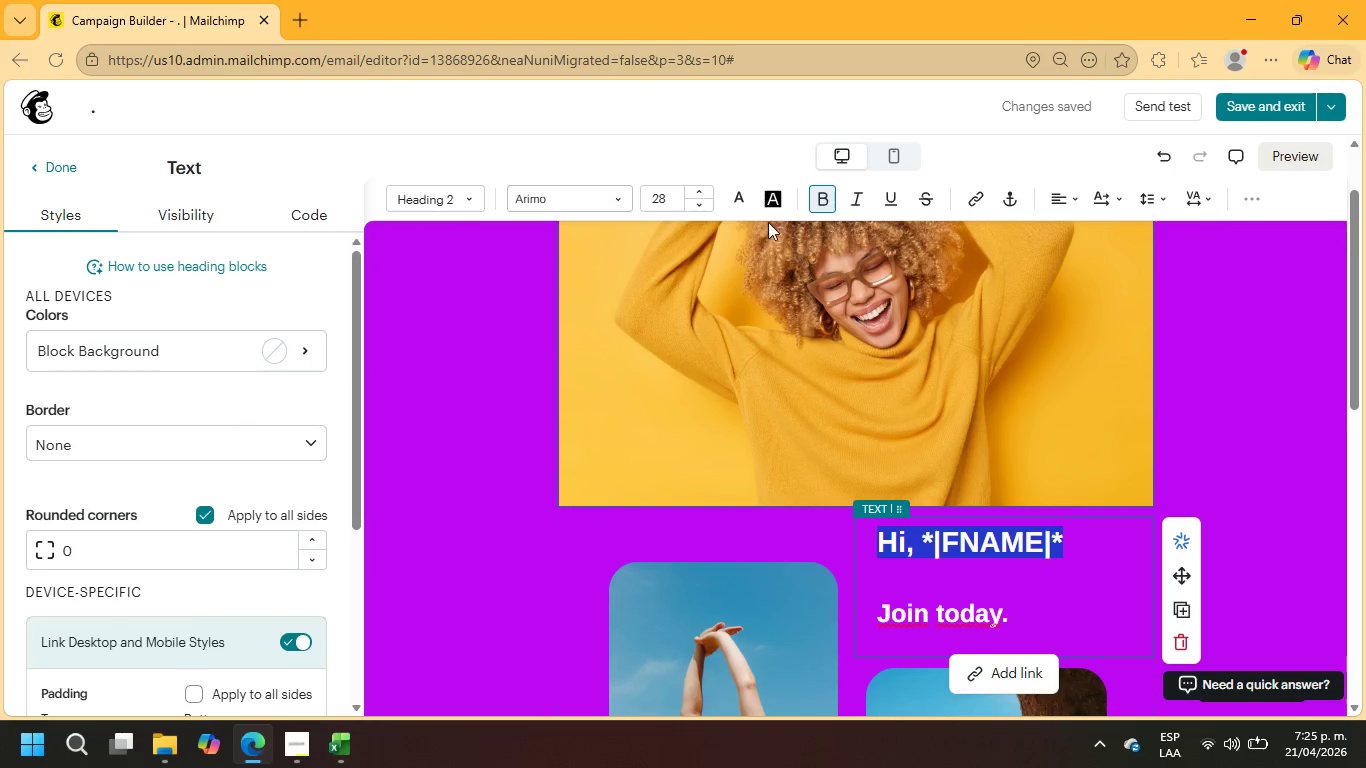 
left_click([726, 199])
 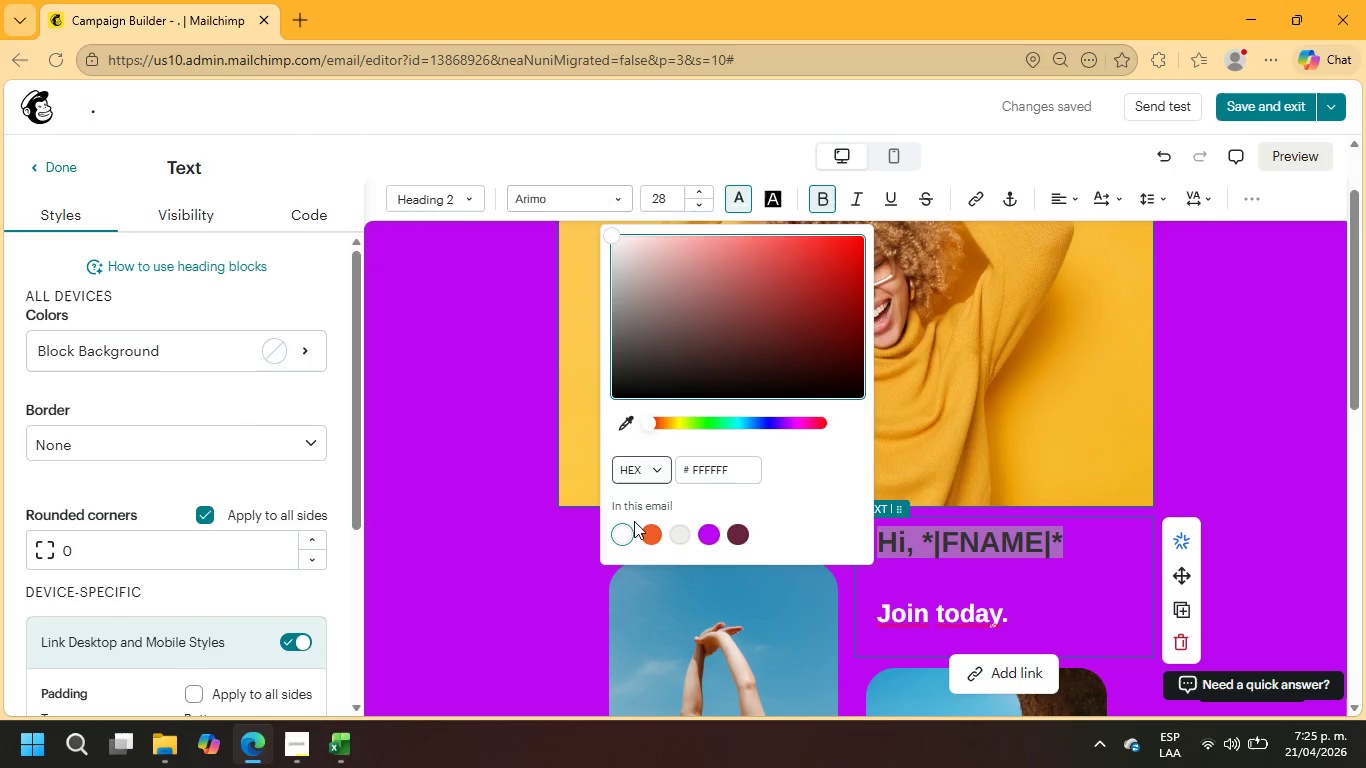 
left_click([626, 531])
 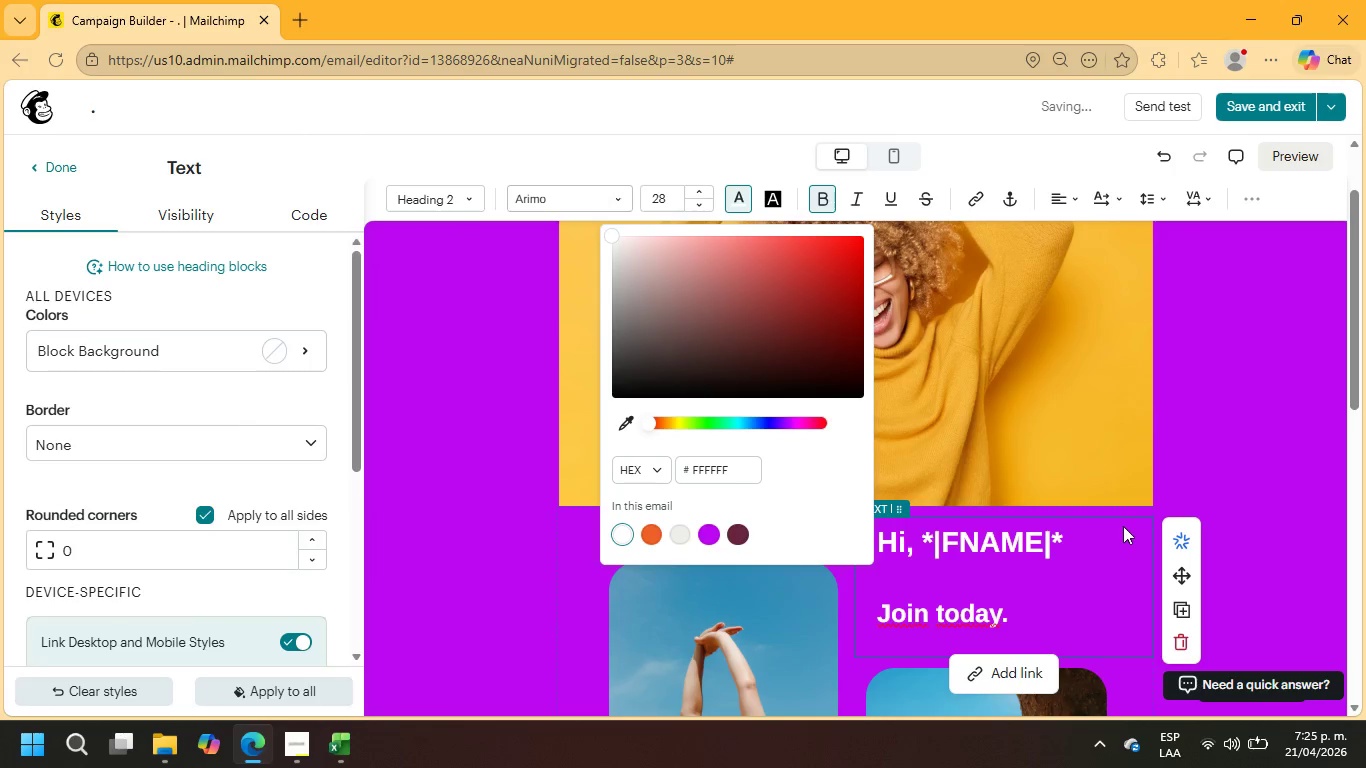 
left_click([1084, 538])
 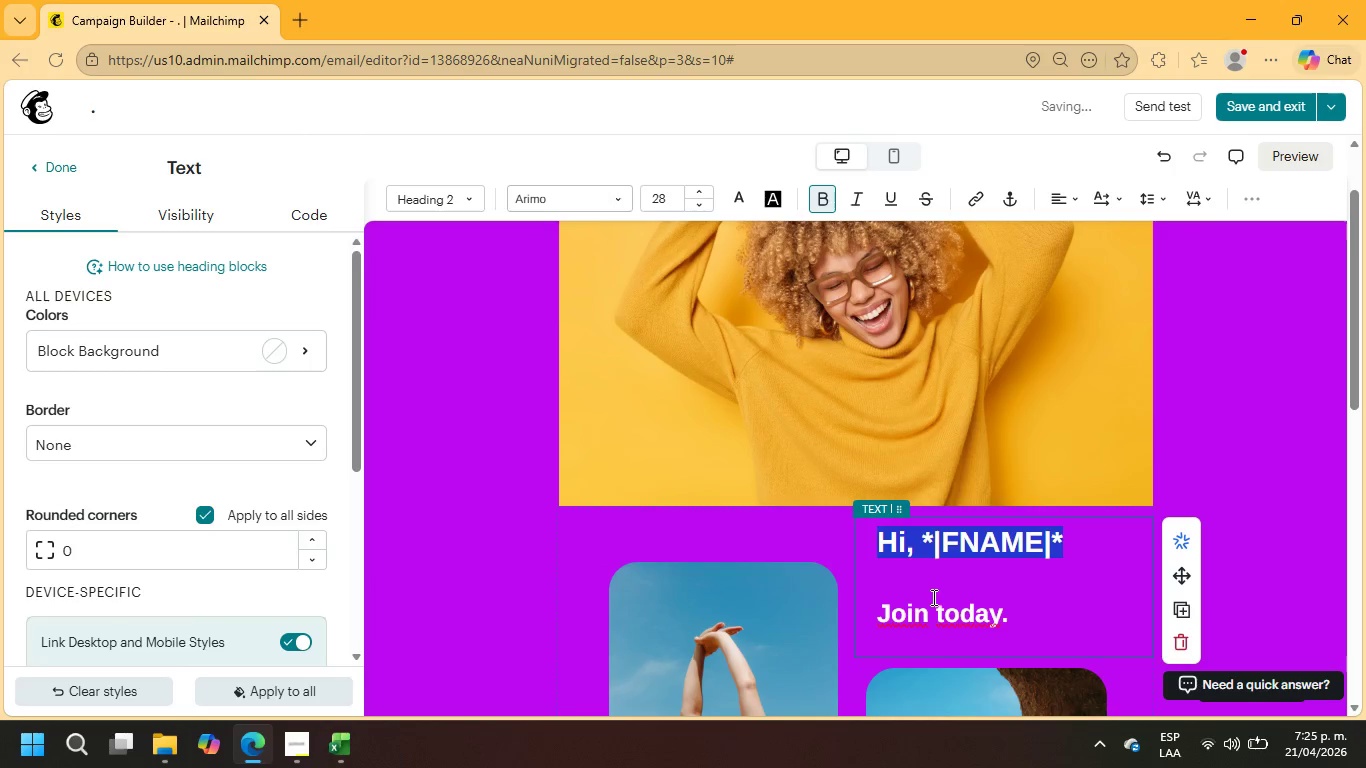 
left_click([919, 602])
 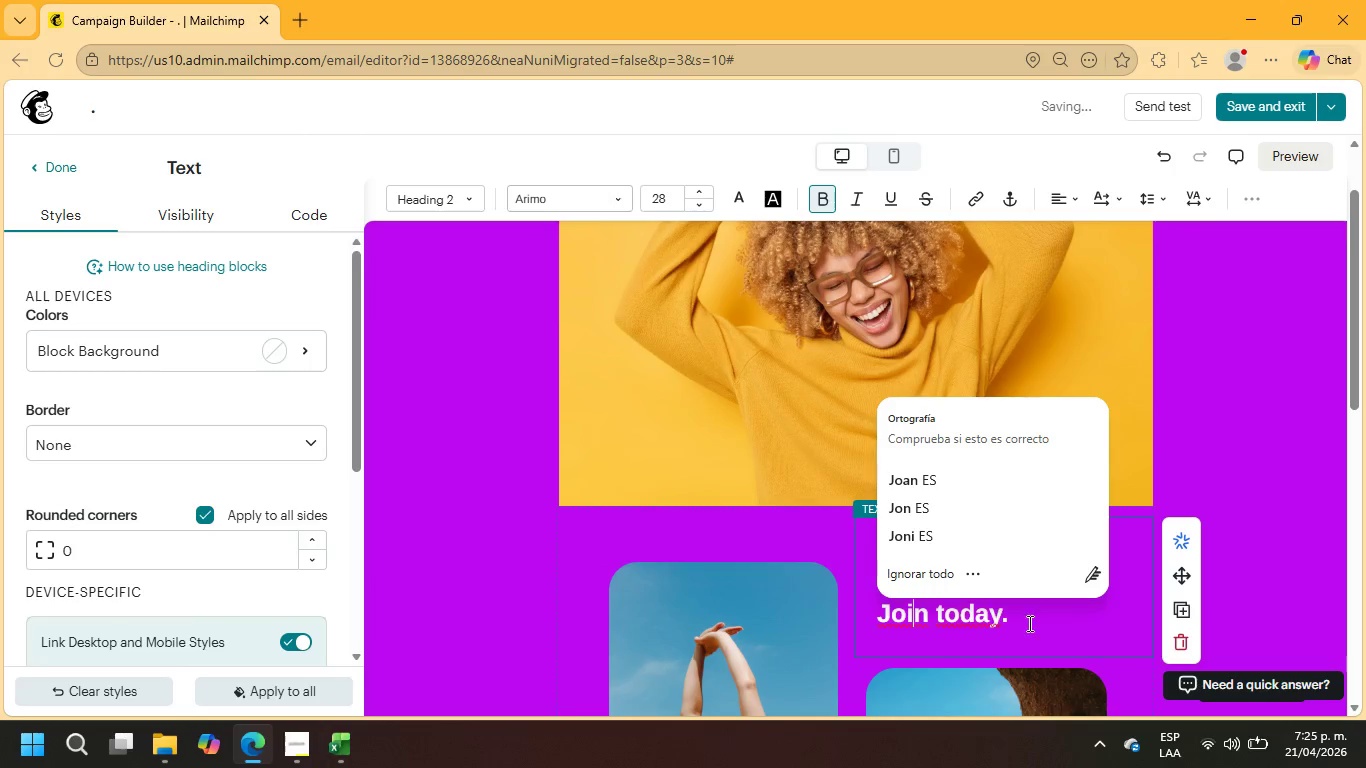 
left_click_drag(start_coordinate=[1031, 623], to_coordinate=[875, 615])
 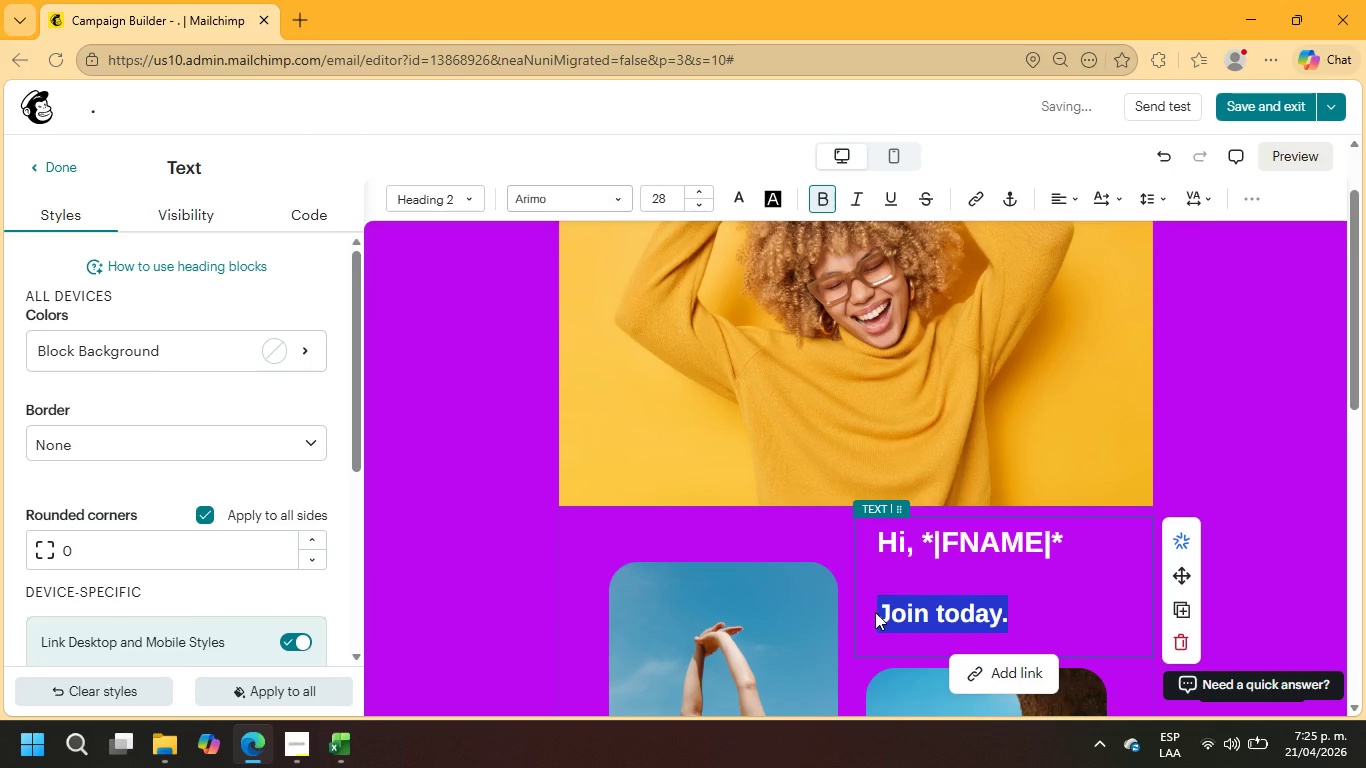 
type(We noticed you signed up for our free i)
key(Backspace)
key(Backspace)
key(Backspace)
key(Backspace)
 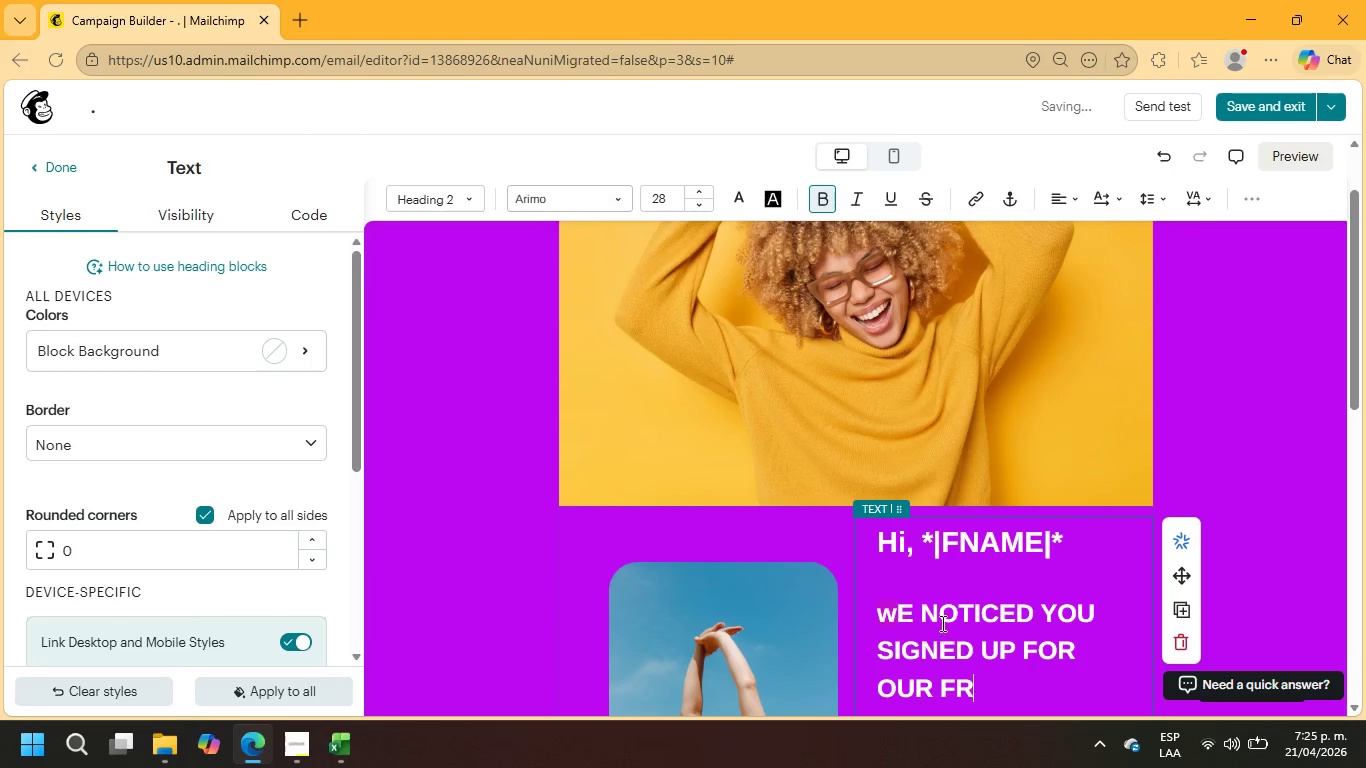 
left_click_drag(start_coordinate=[994, 682], to_coordinate=[847, 616])
 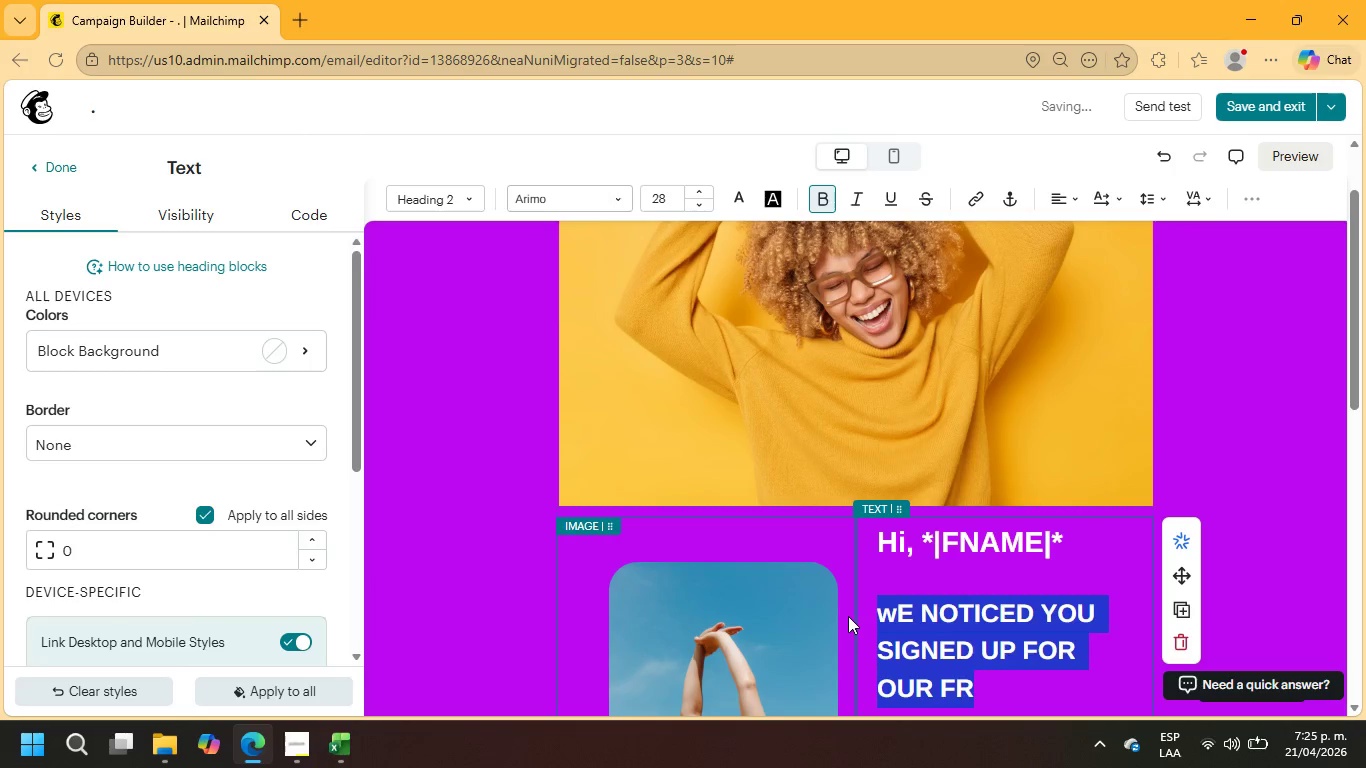 
type(We noticed you signed up for our Free Intro Week, but you d;ont)
key(Backspace)
key(Backspace)
key(Backspace)
key(Backspace)
type(haven;t)
 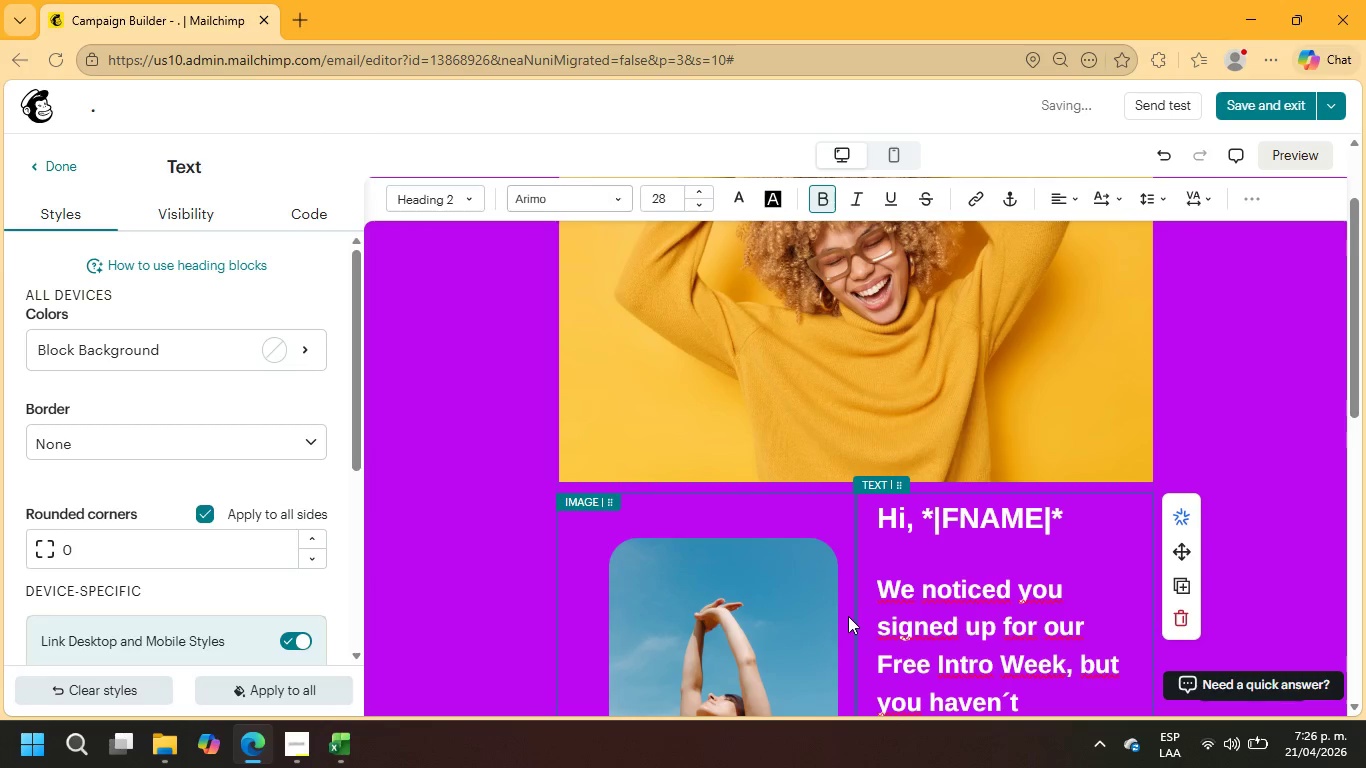 
type( stepped onto the mat yet!)
 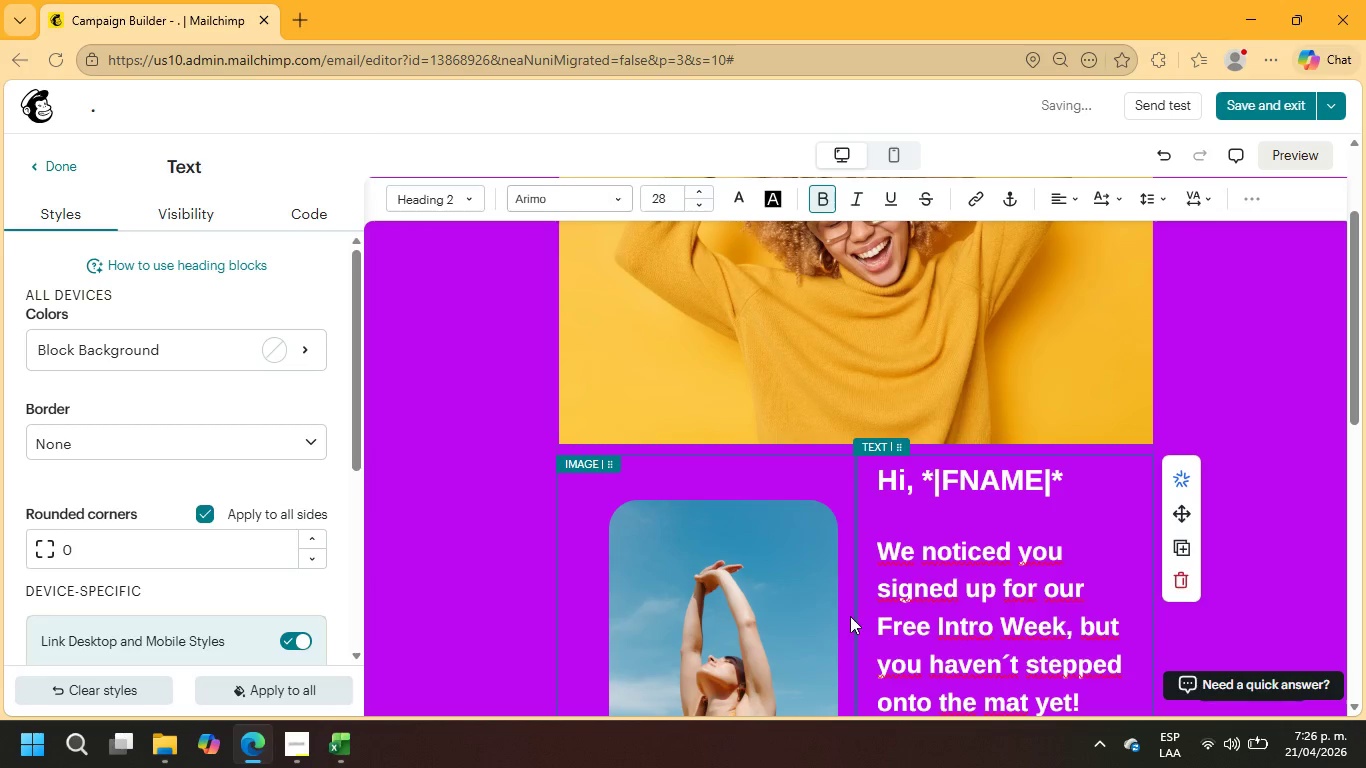 
scroll: coordinate [1069, 373], scroll_direction: down, amount: 2.0
 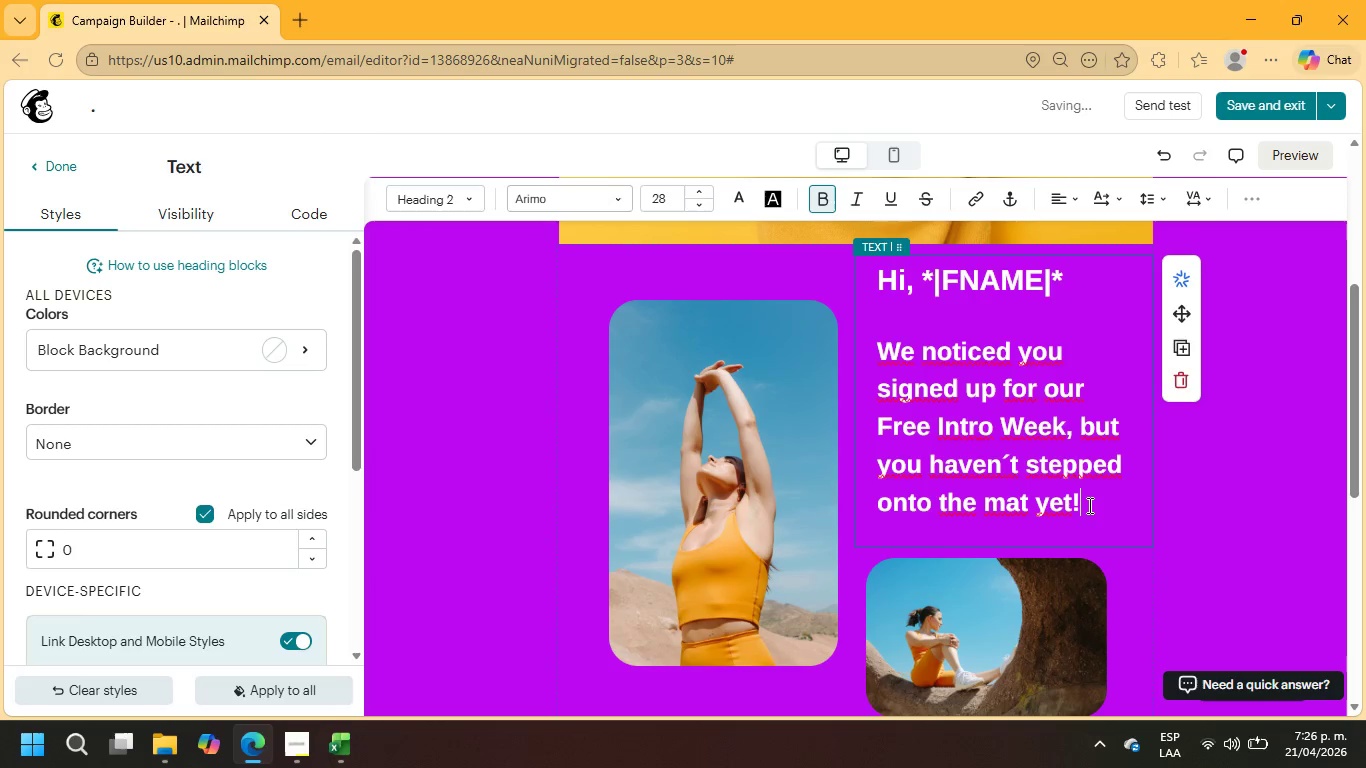 
left_click_drag(start_coordinate=[1088, 503], to_coordinate=[870, 345])
 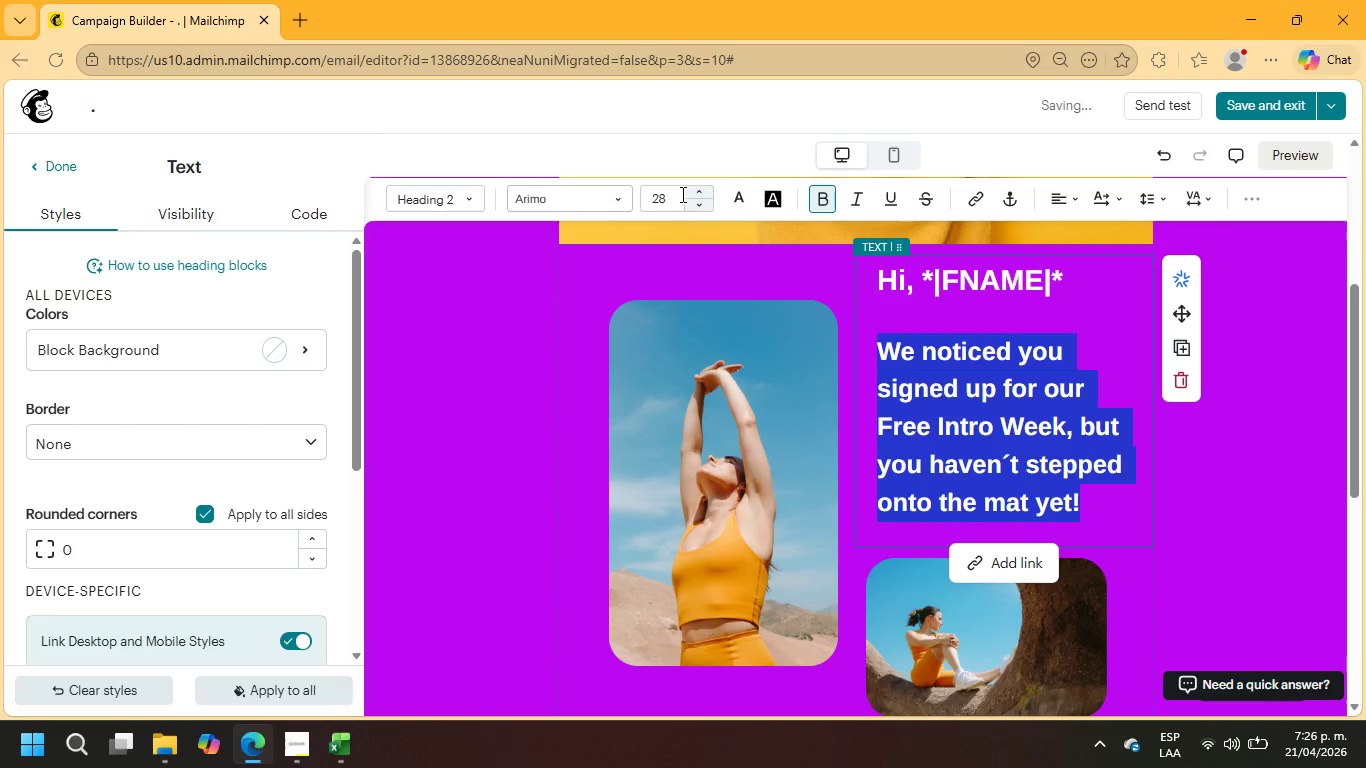 
left_click([676, 194])
 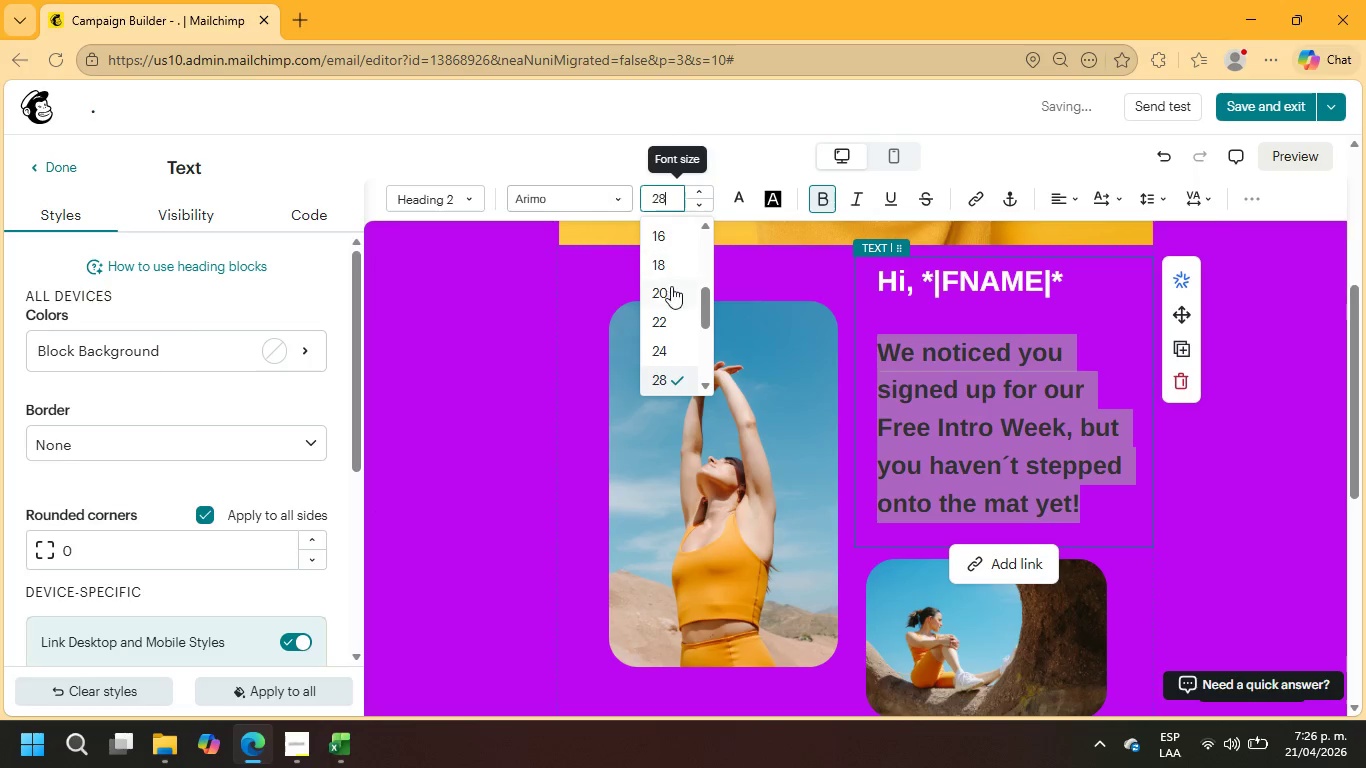 
left_click([671, 292])
 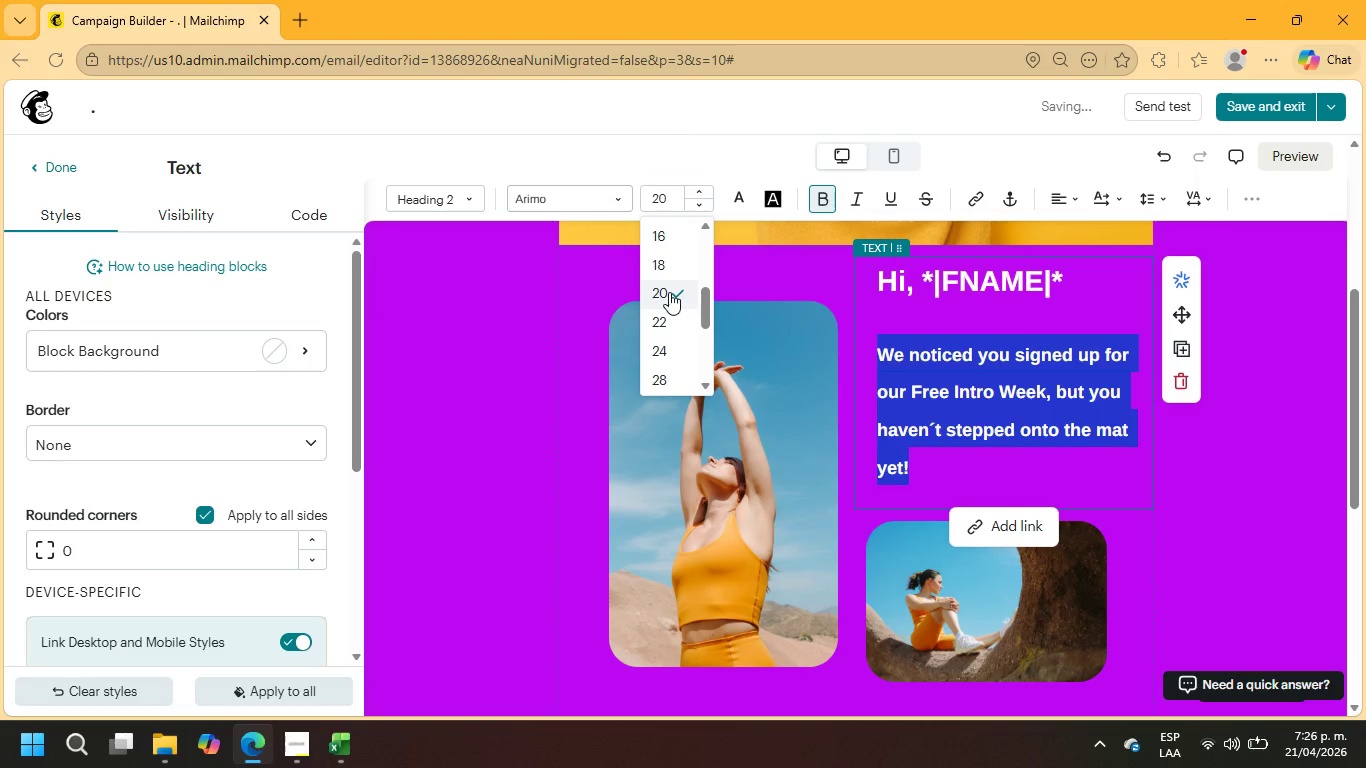 
left_click([1197, 434])
 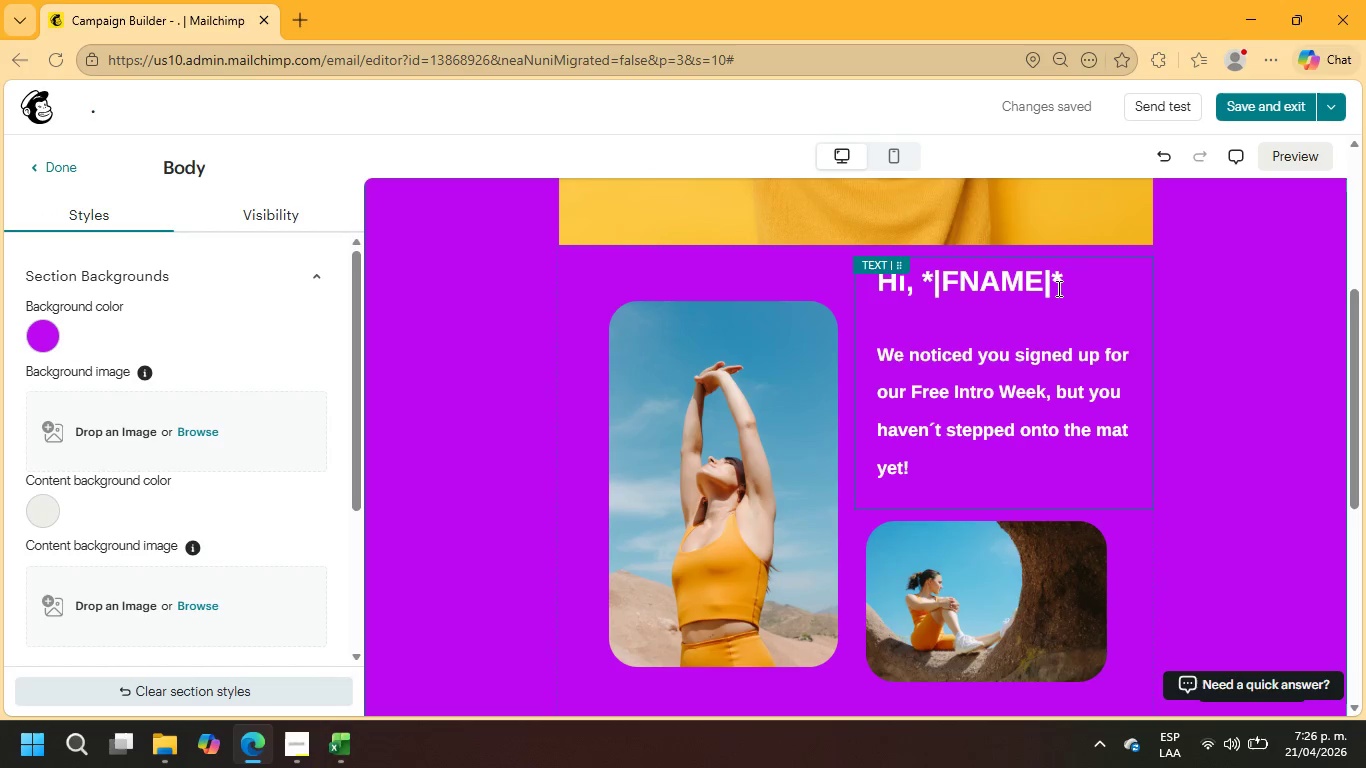 
left_click_drag(start_coordinate=[1064, 288], to_coordinate=[887, 278])
 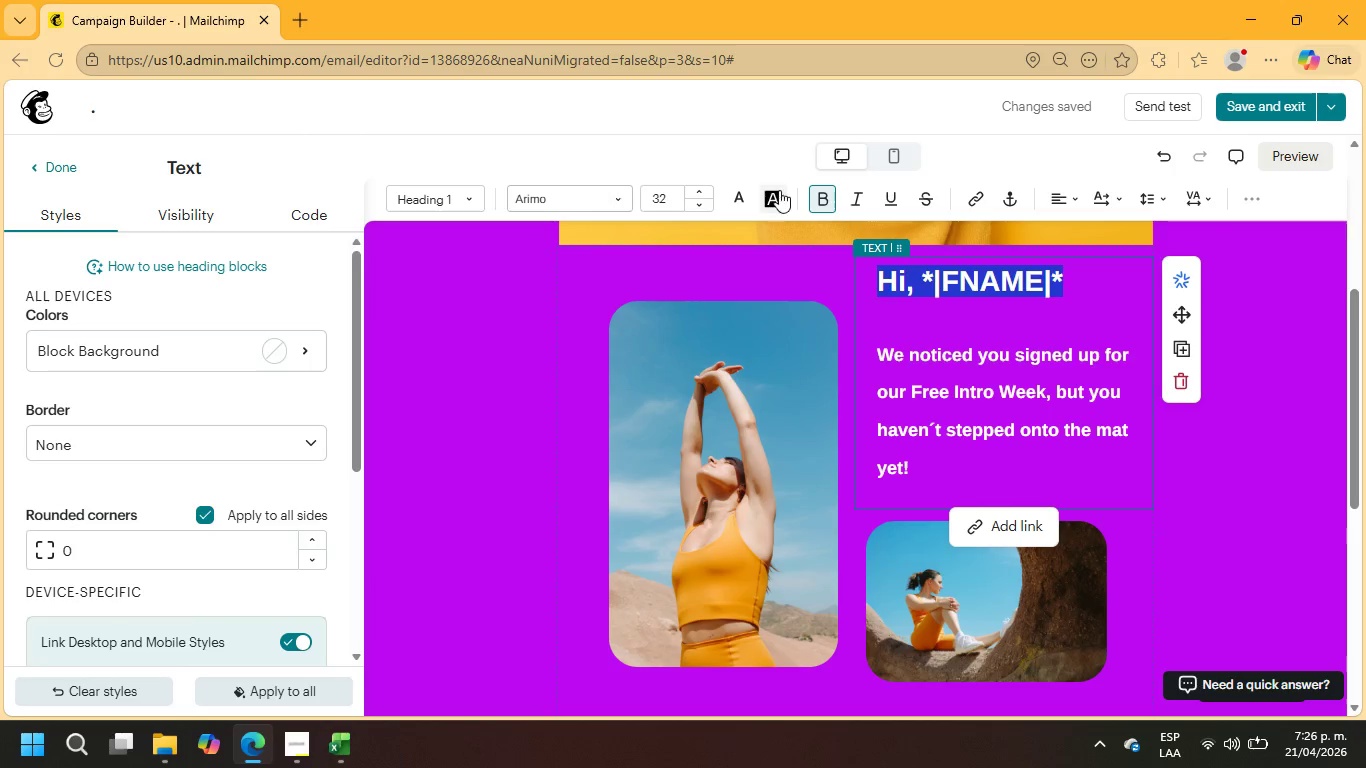 
left_click([778, 191])
 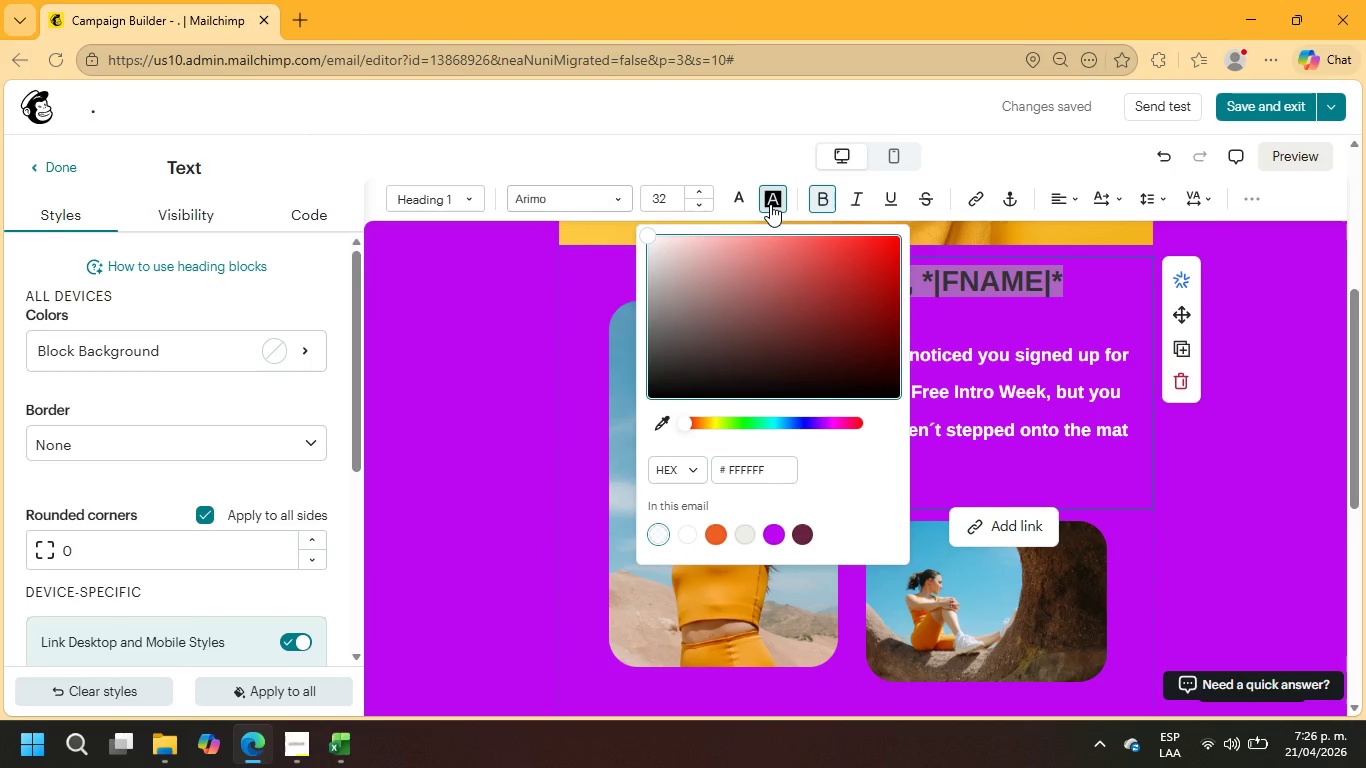 
left_click([1328, 398])
 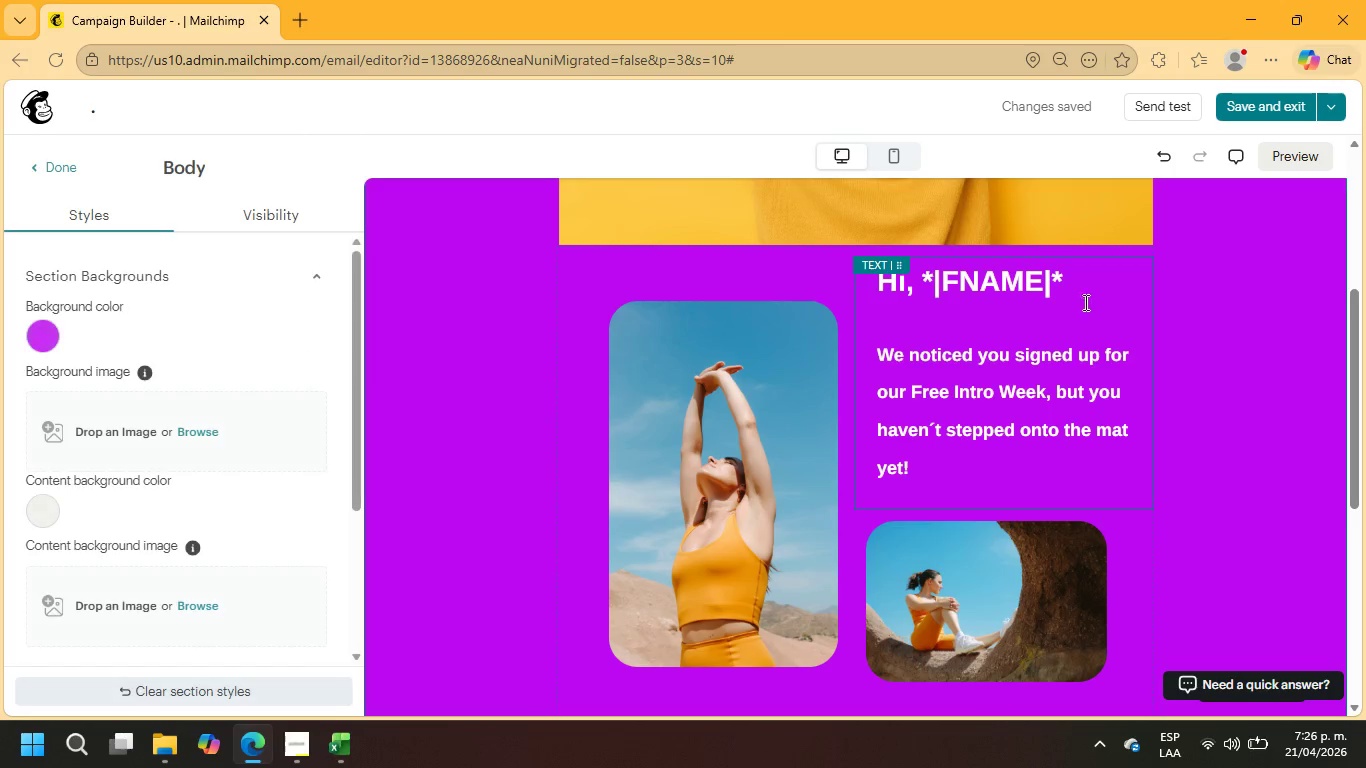 
left_click([1060, 271])
 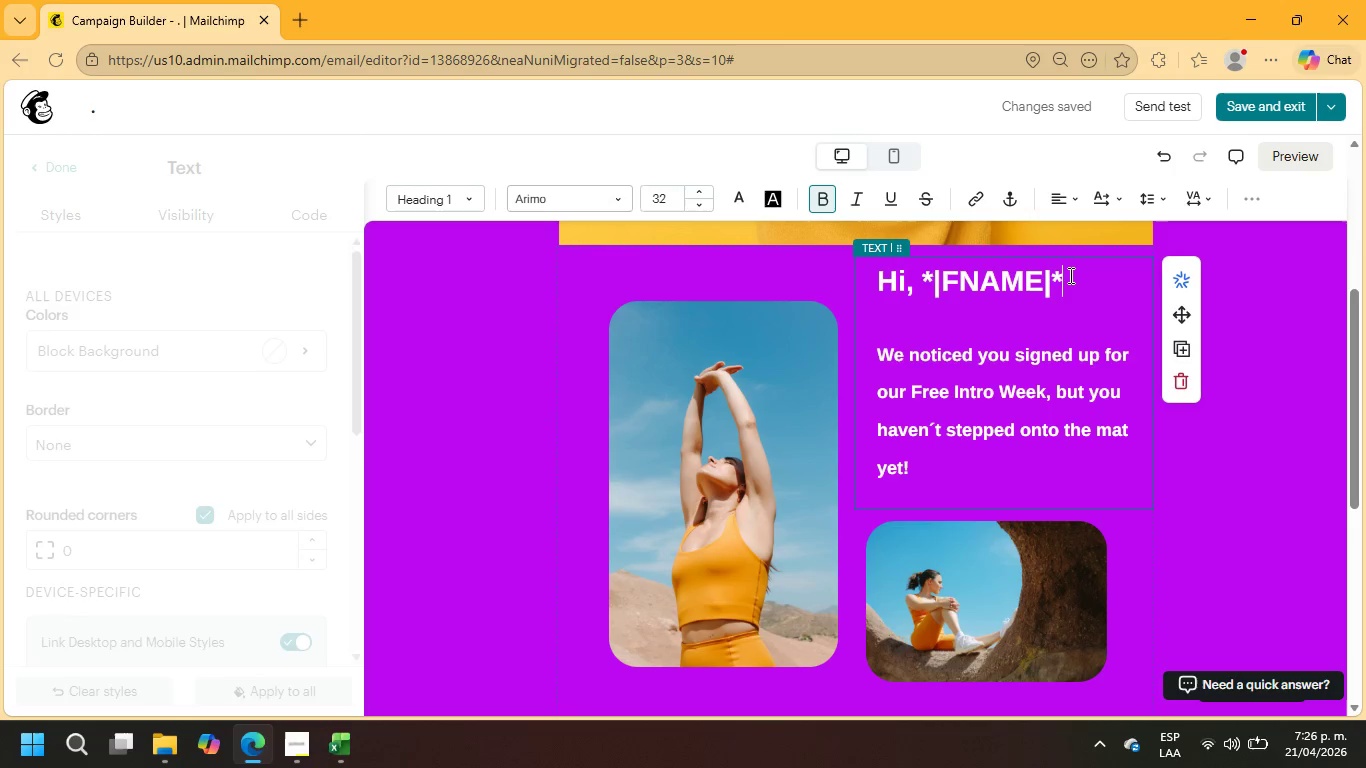 
left_click_drag(start_coordinate=[1069, 275], to_coordinate=[881, 277])
 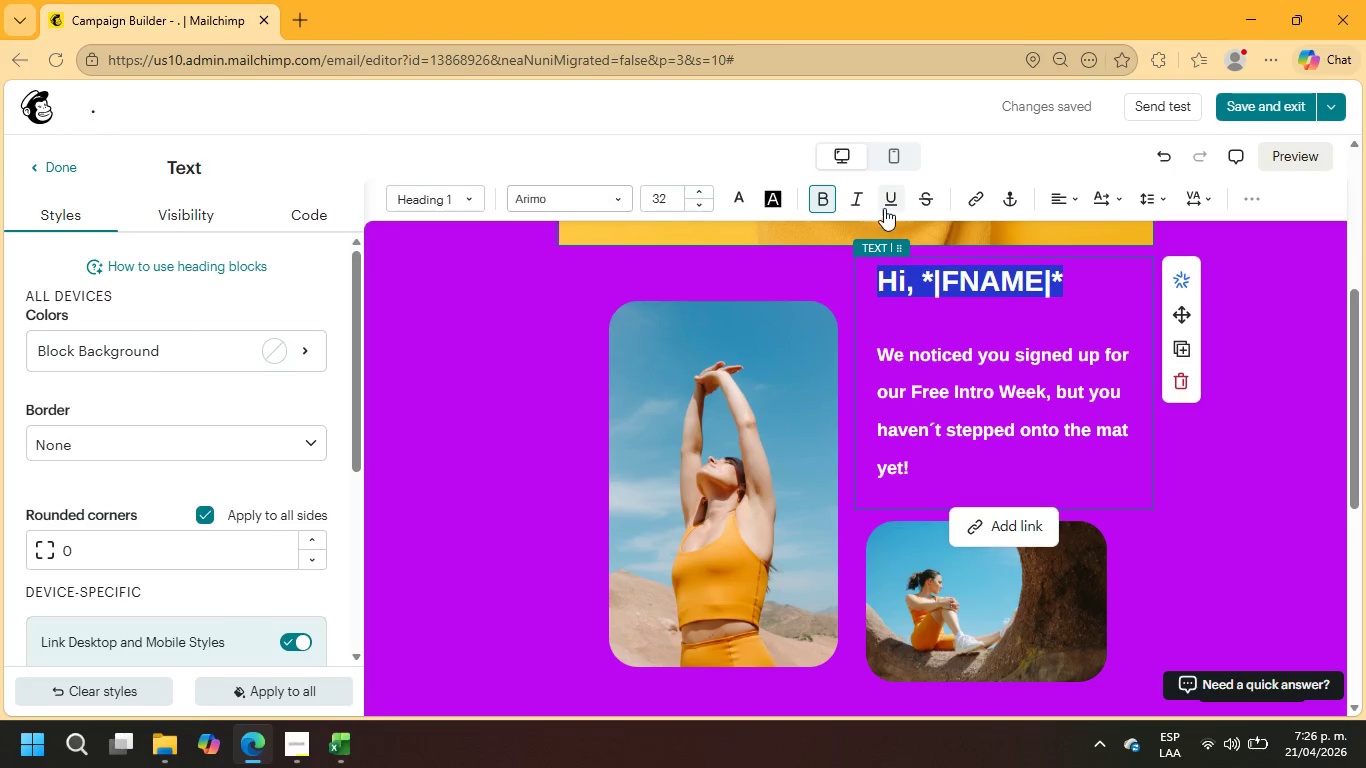 
left_click([884, 206])
 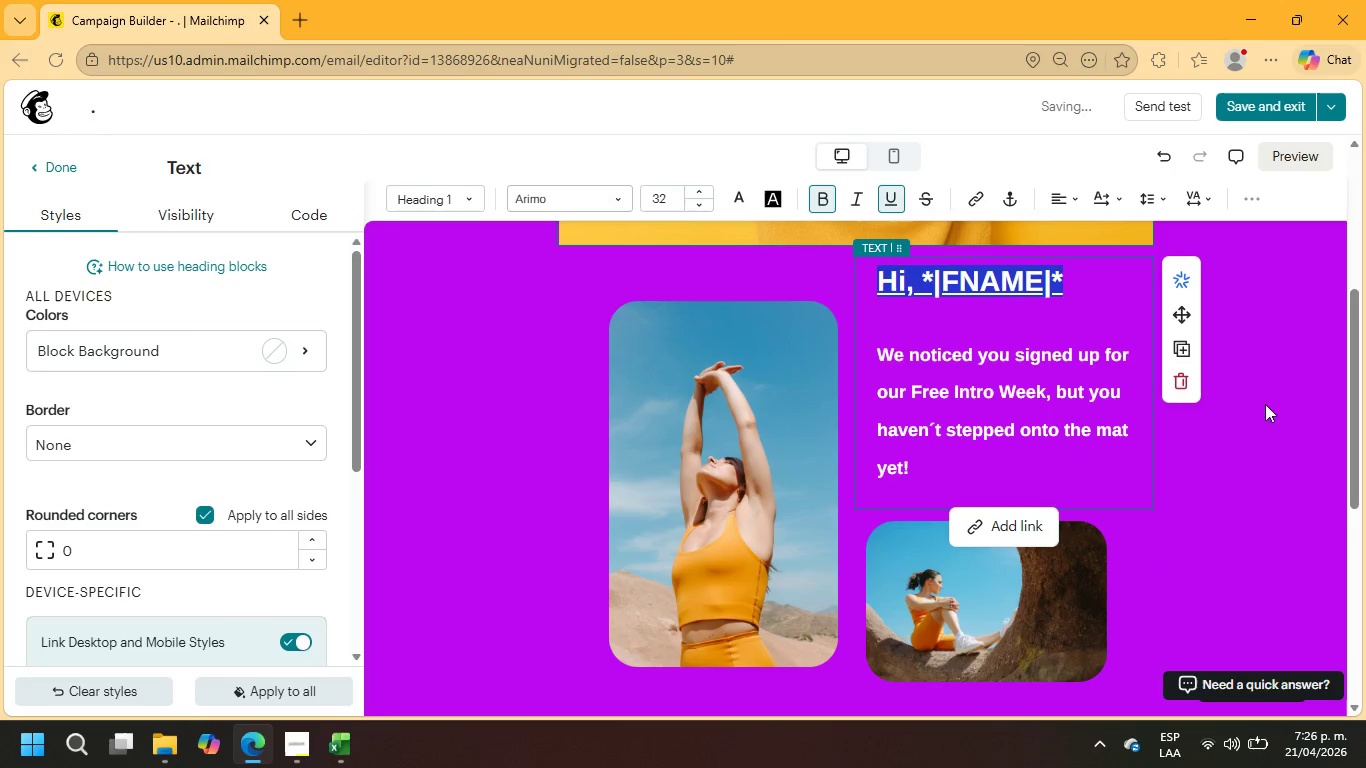 
left_click([1294, 469])
 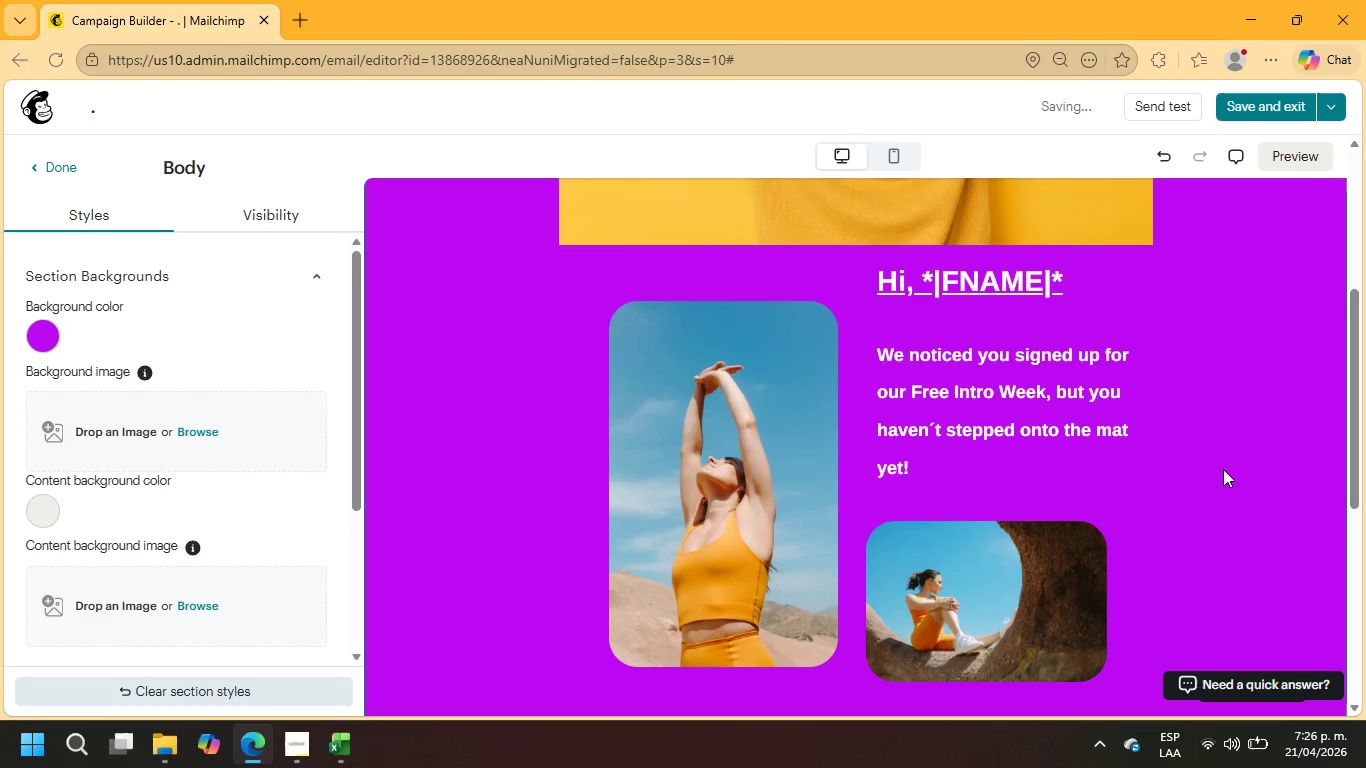 
scroll: coordinate [1184, 467], scroll_direction: down, amount: 2.0
 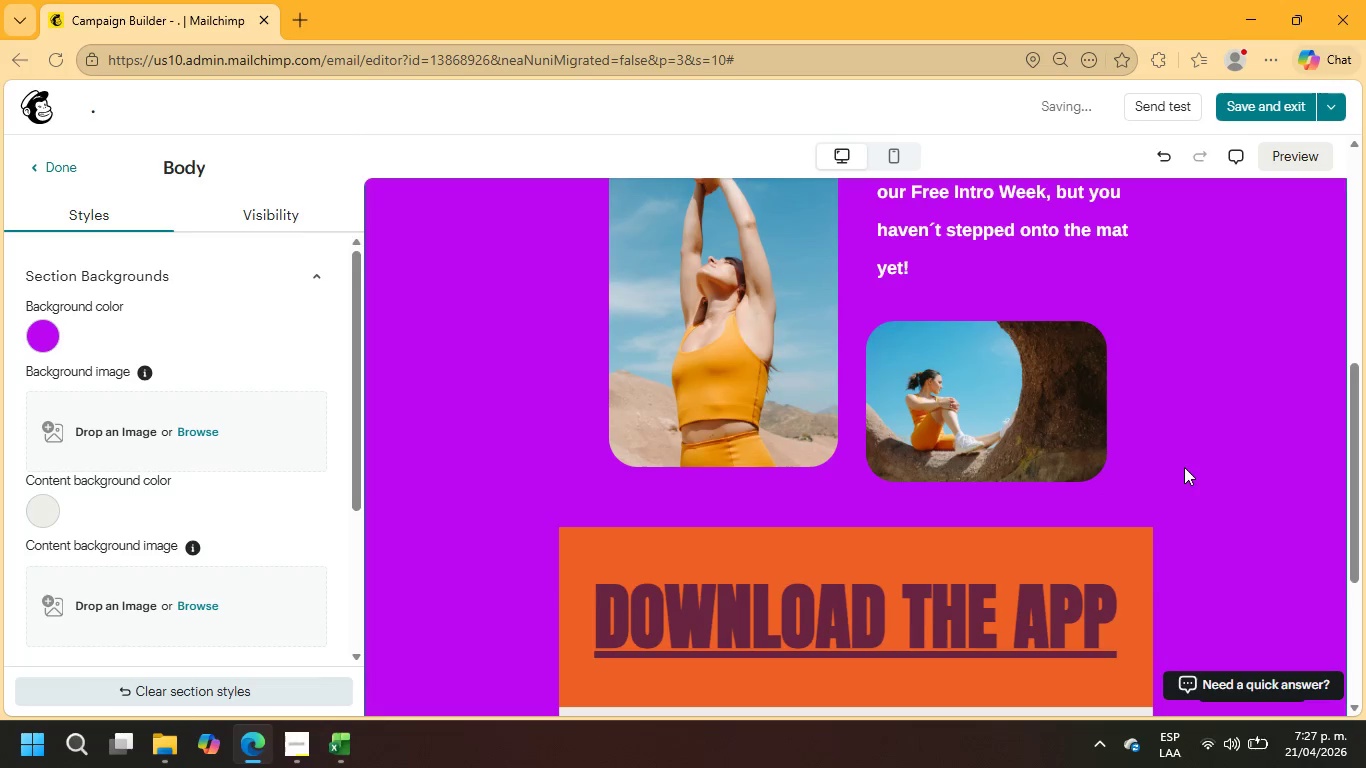 
scroll: coordinate [1184, 467], scroll_direction: up, amount: 2.0
 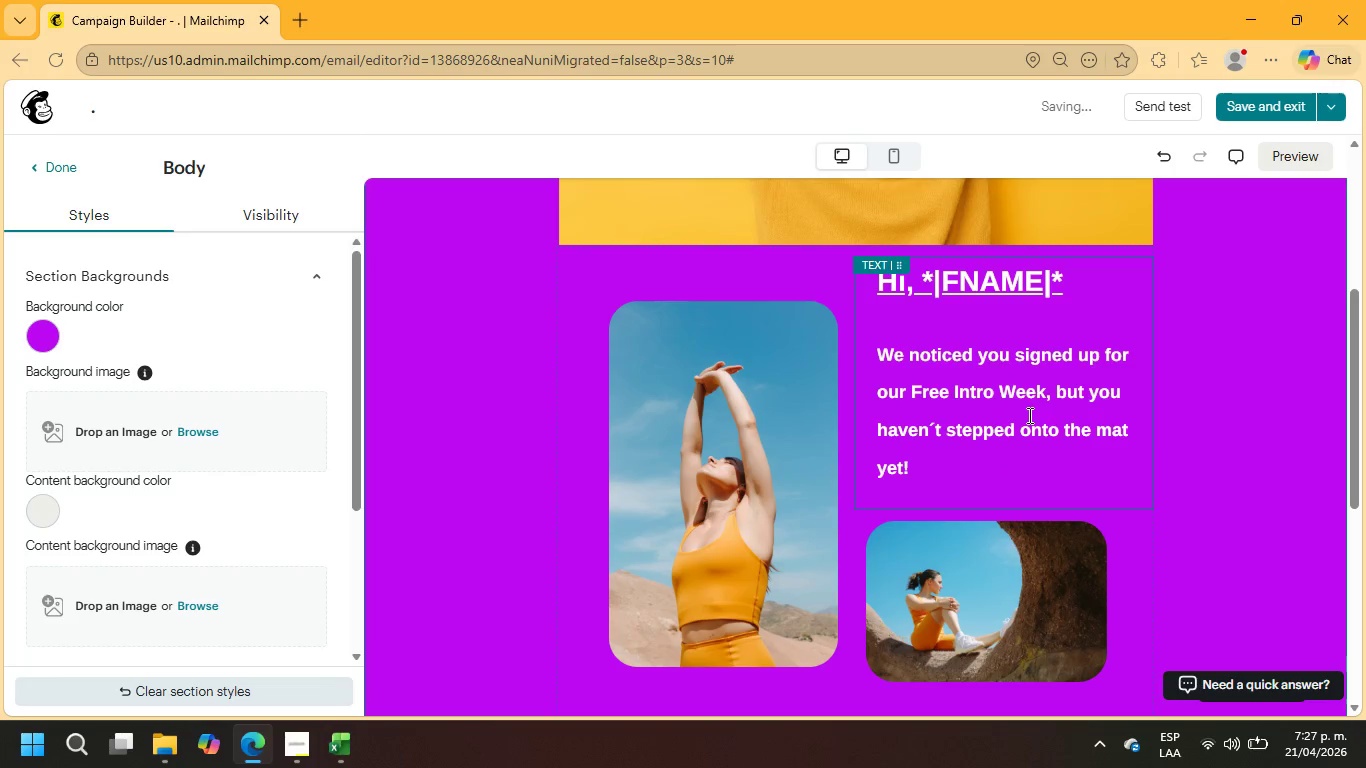 
left_click([1028, 415])
 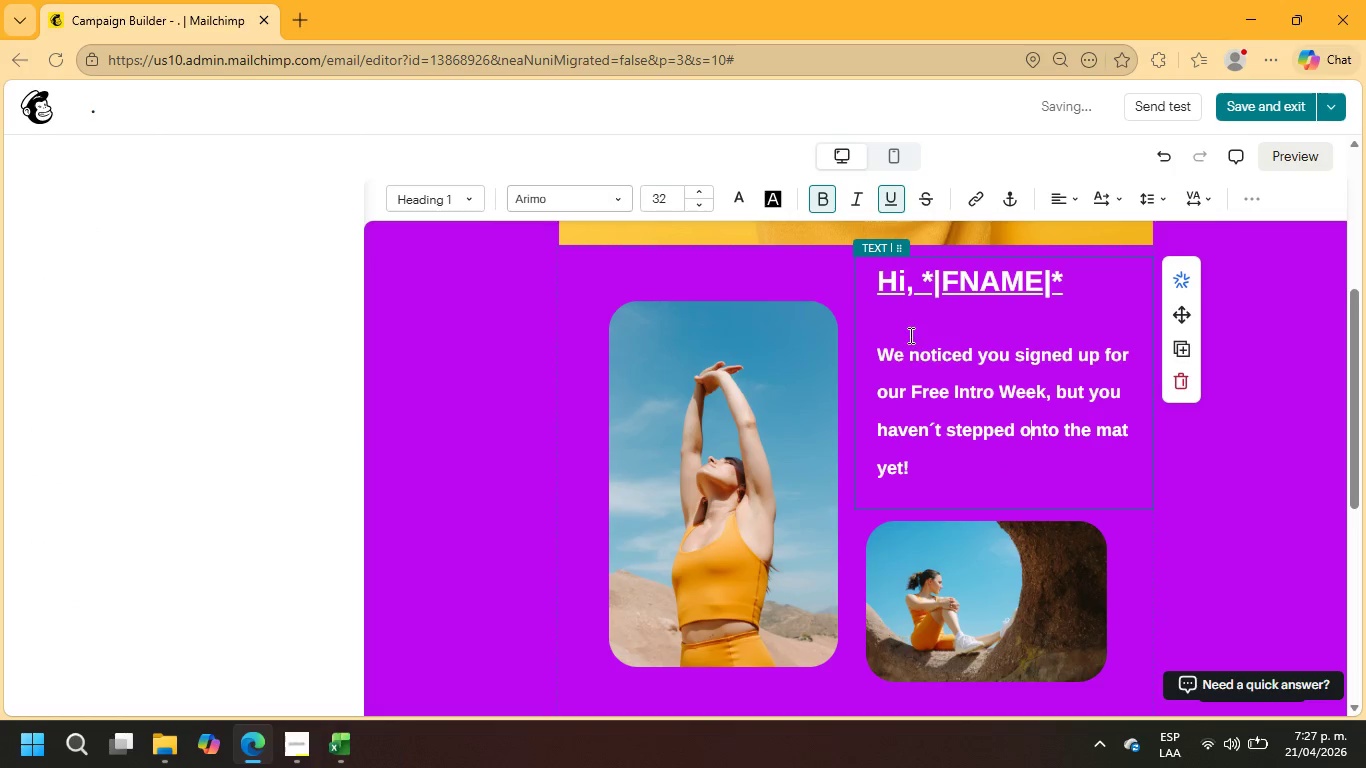 
left_click([909, 335])
 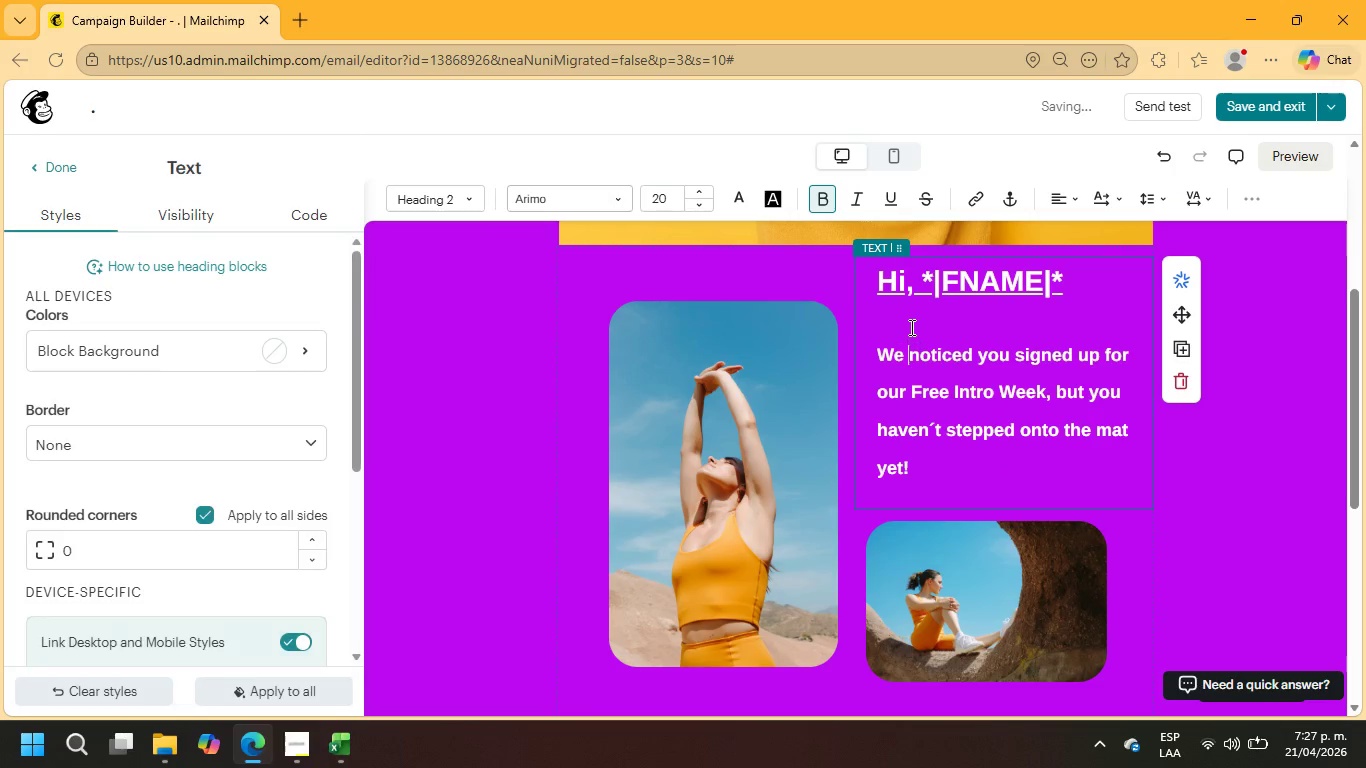 
left_click([910, 323])
 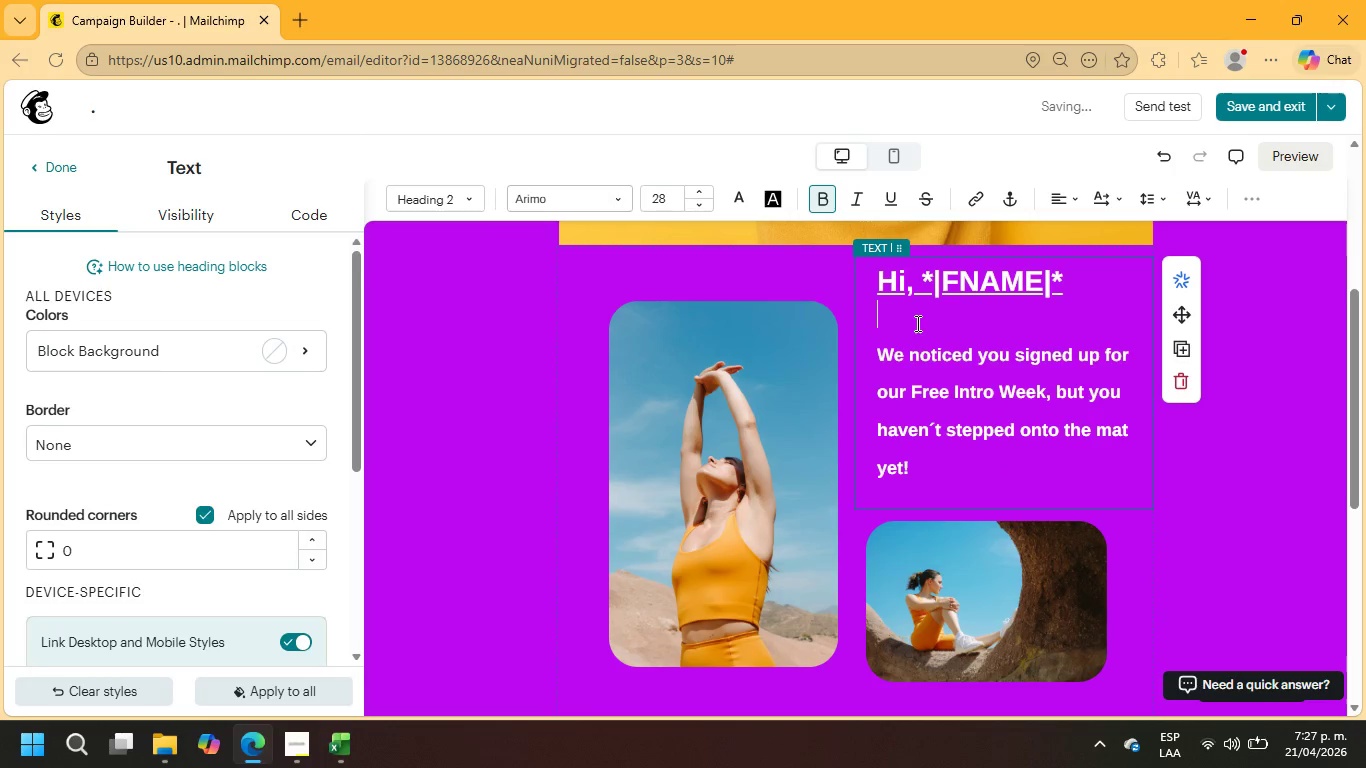 
key(ArrowDown)
 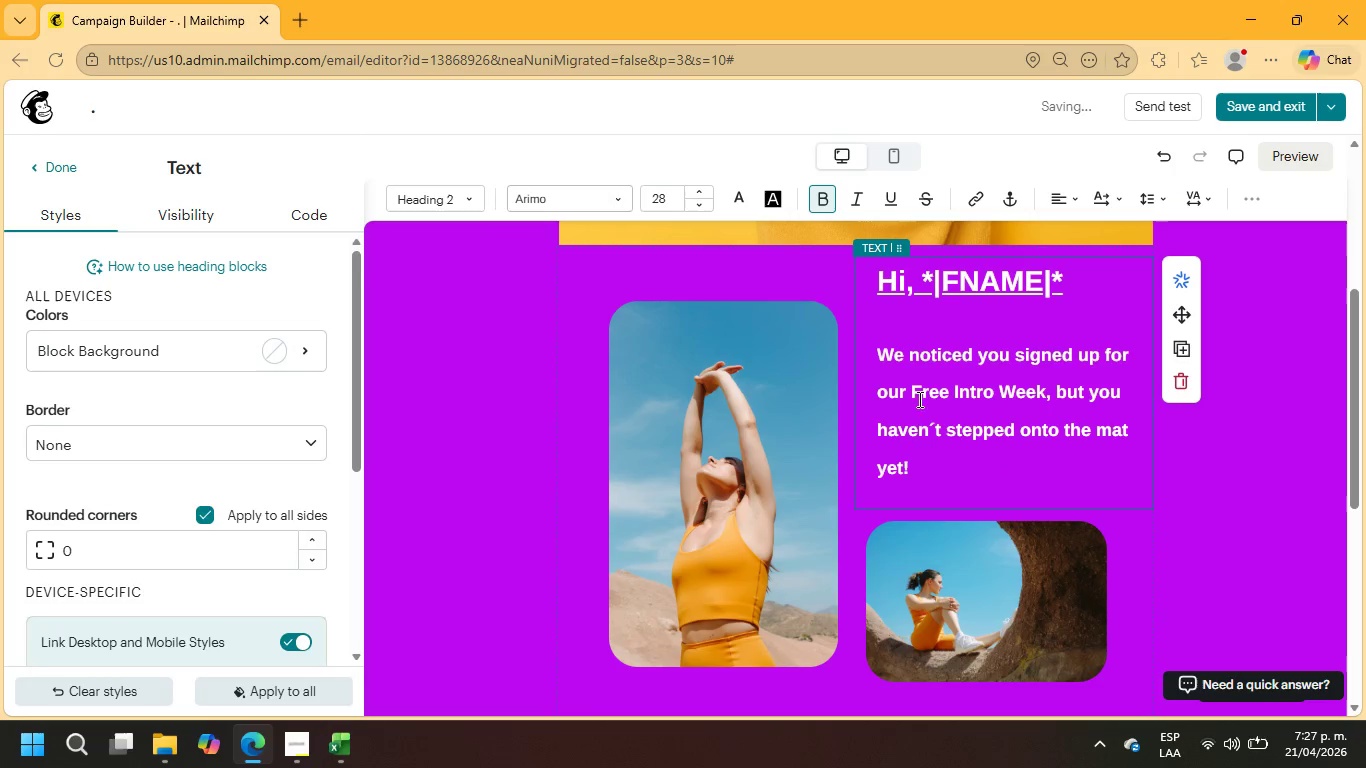 
scroll: coordinate [931, 470], scroll_direction: down, amount: 1.0
 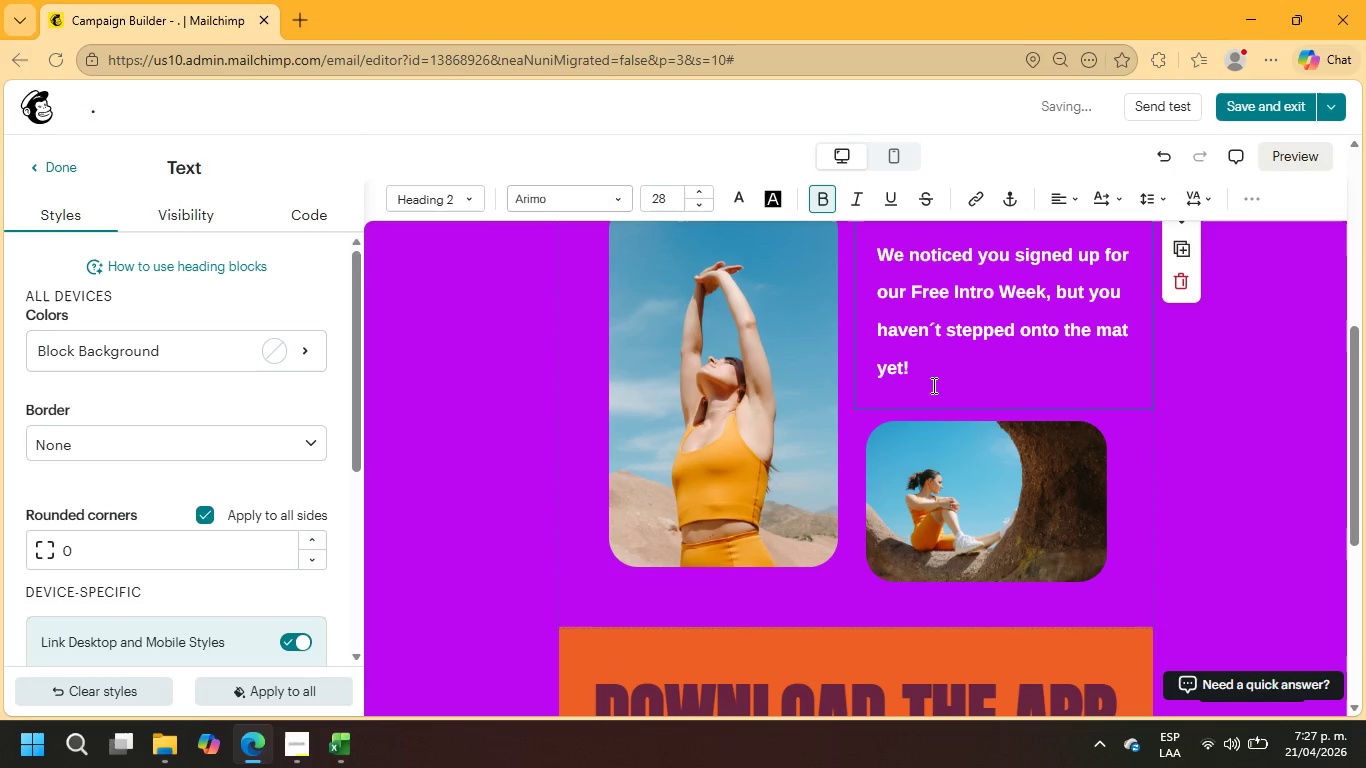 
left_click([999, 468])
 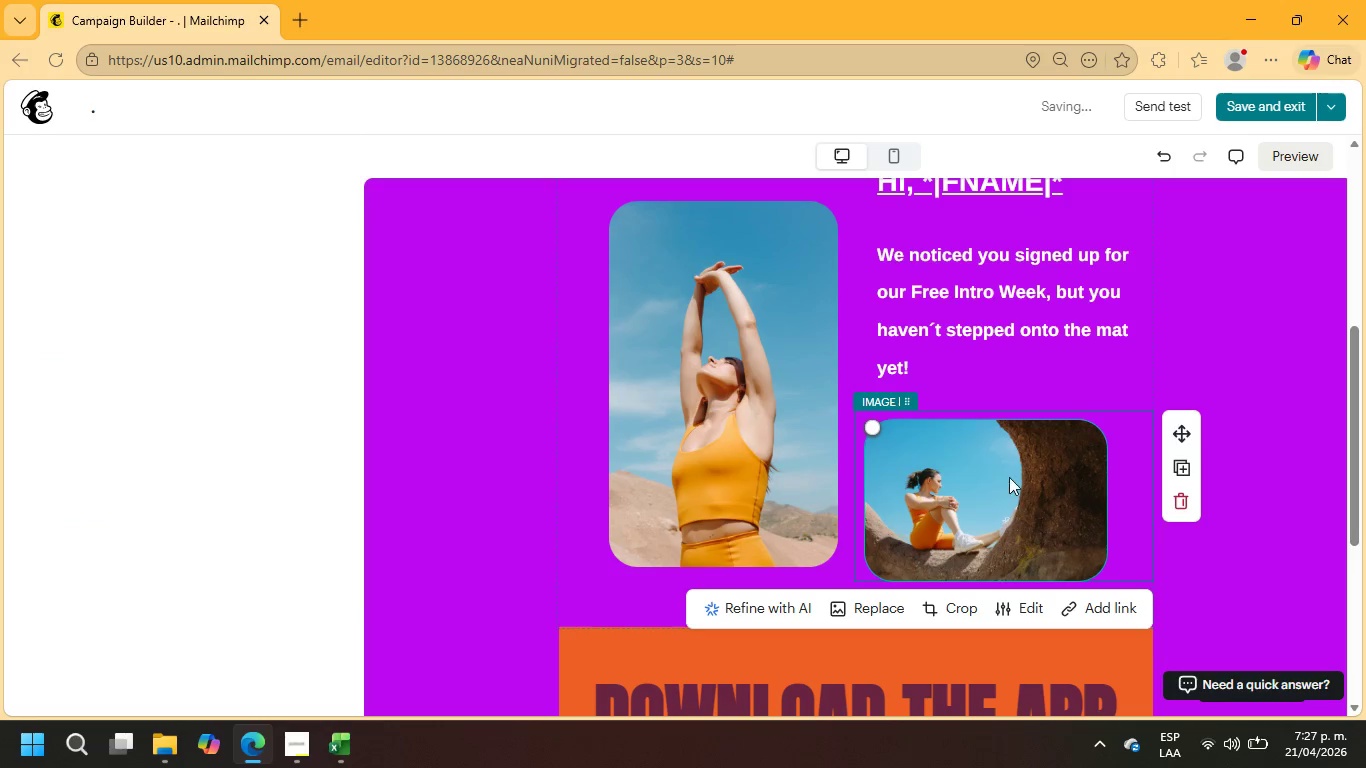 
left_click_drag(start_coordinate=[1009, 477], to_coordinate=[1007, 442])
 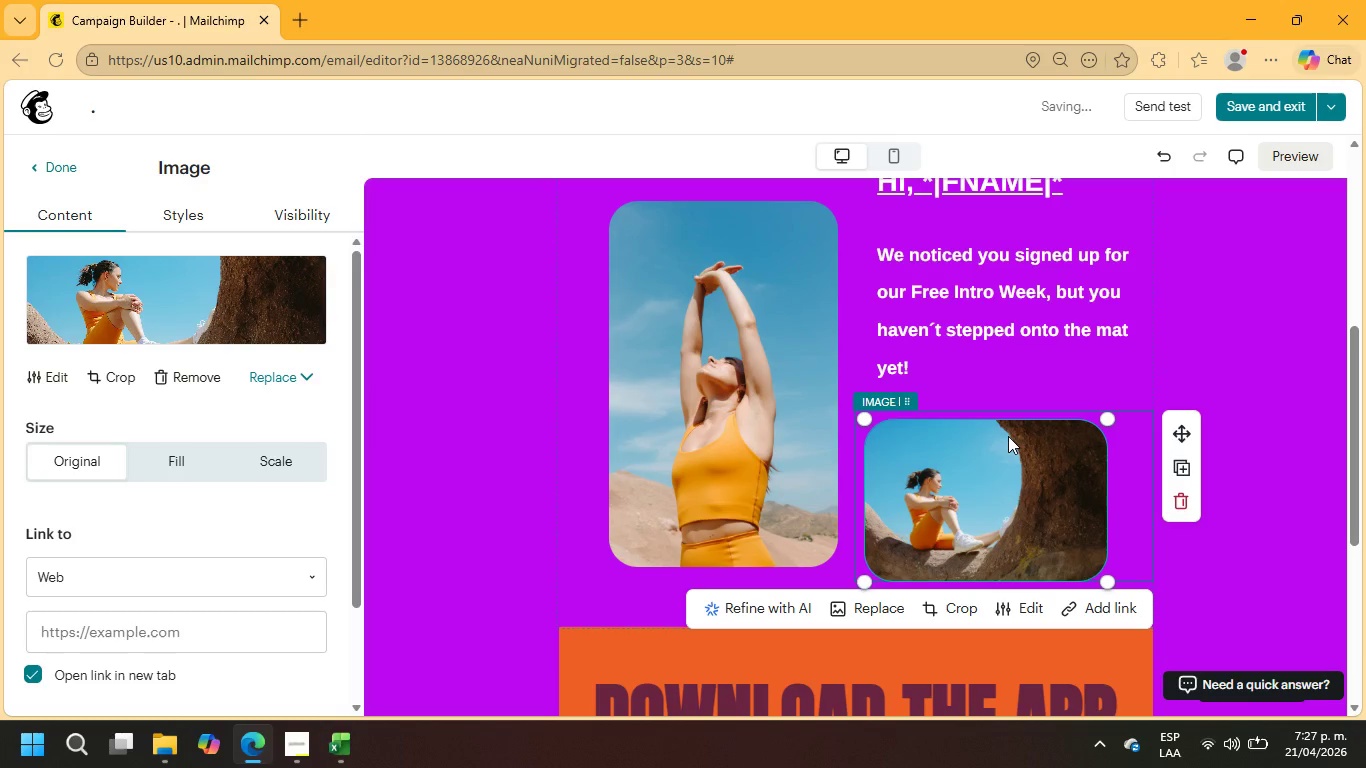 
scroll: coordinate [994, 436], scroll_direction: up, amount: 4.0
 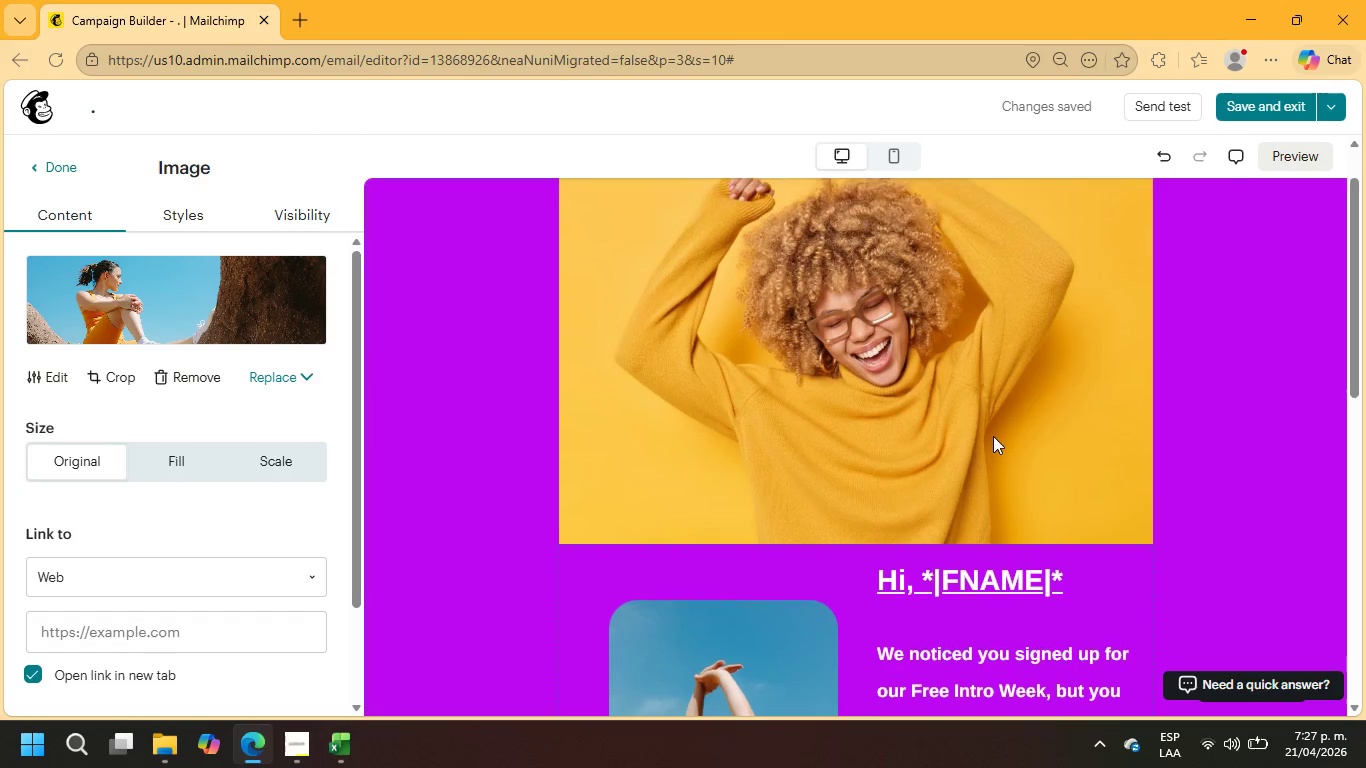 
scroll: coordinate [993, 436], scroll_direction: down, amount: 5.0
 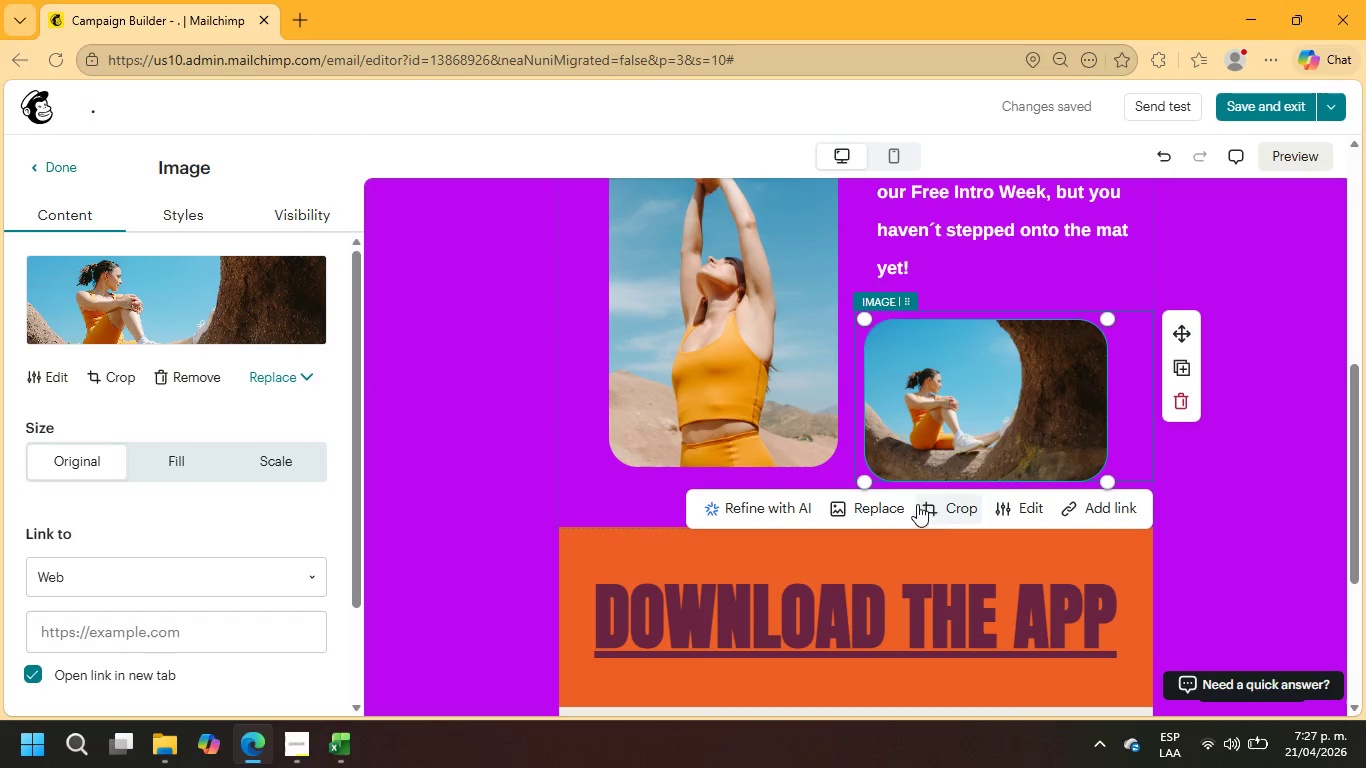 
left_click([886, 503])
 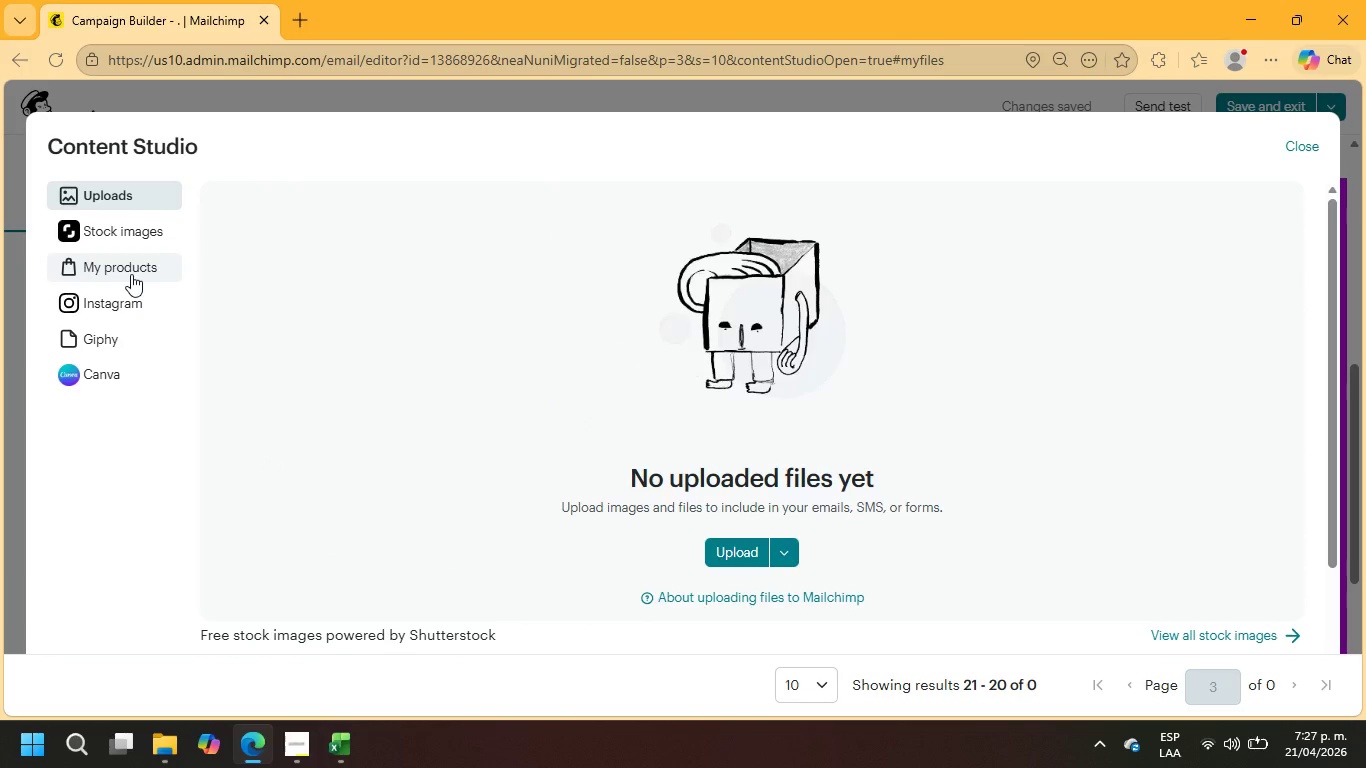 
left_click([129, 235])
 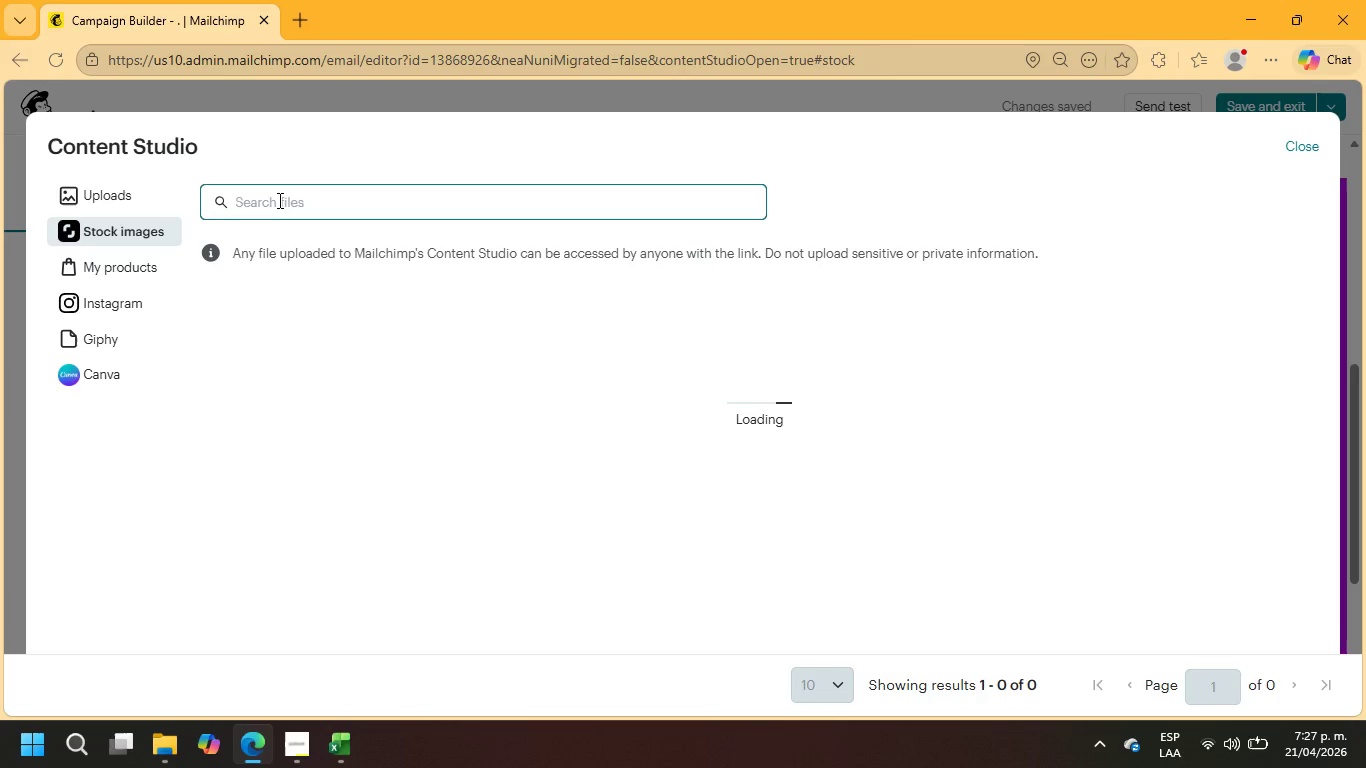 
type(capoeira)
 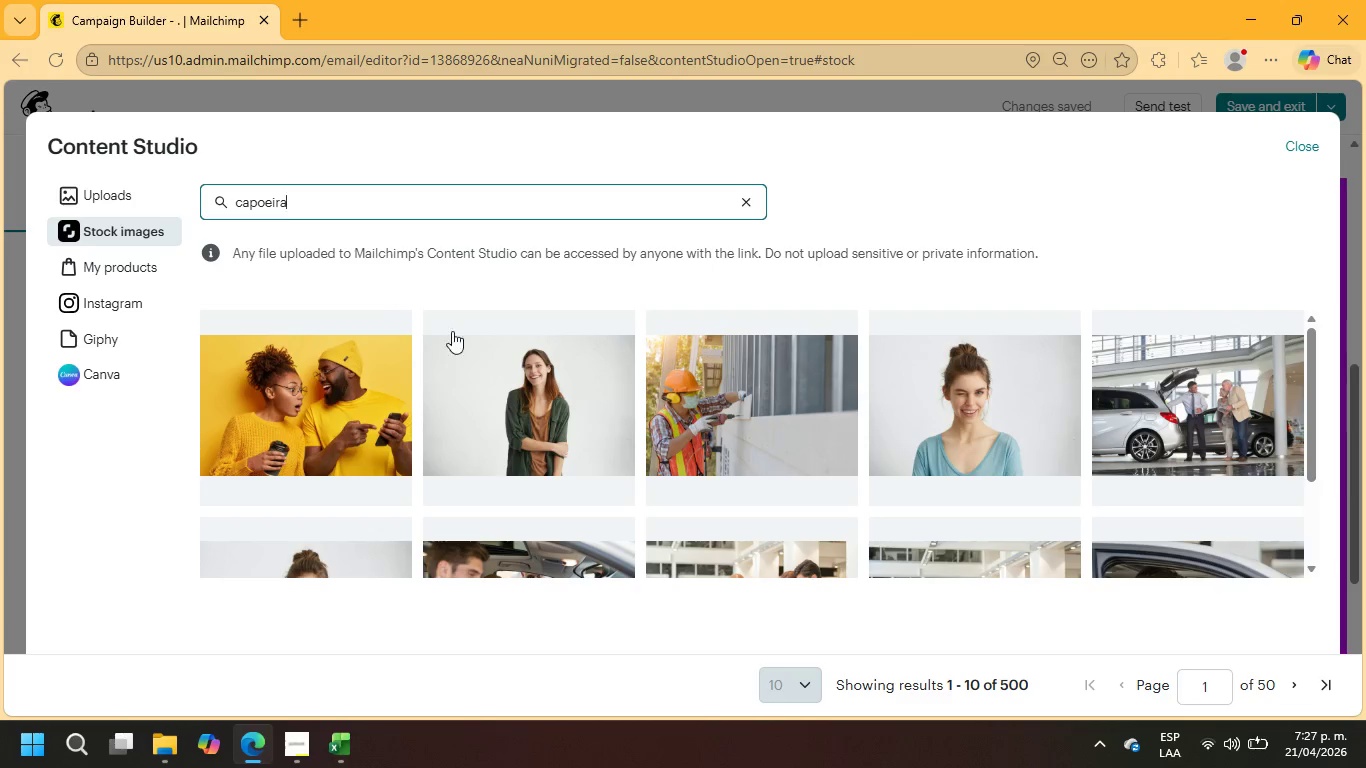 
scroll: coordinate [559, 361], scroll_direction: down, amount: 4.0
 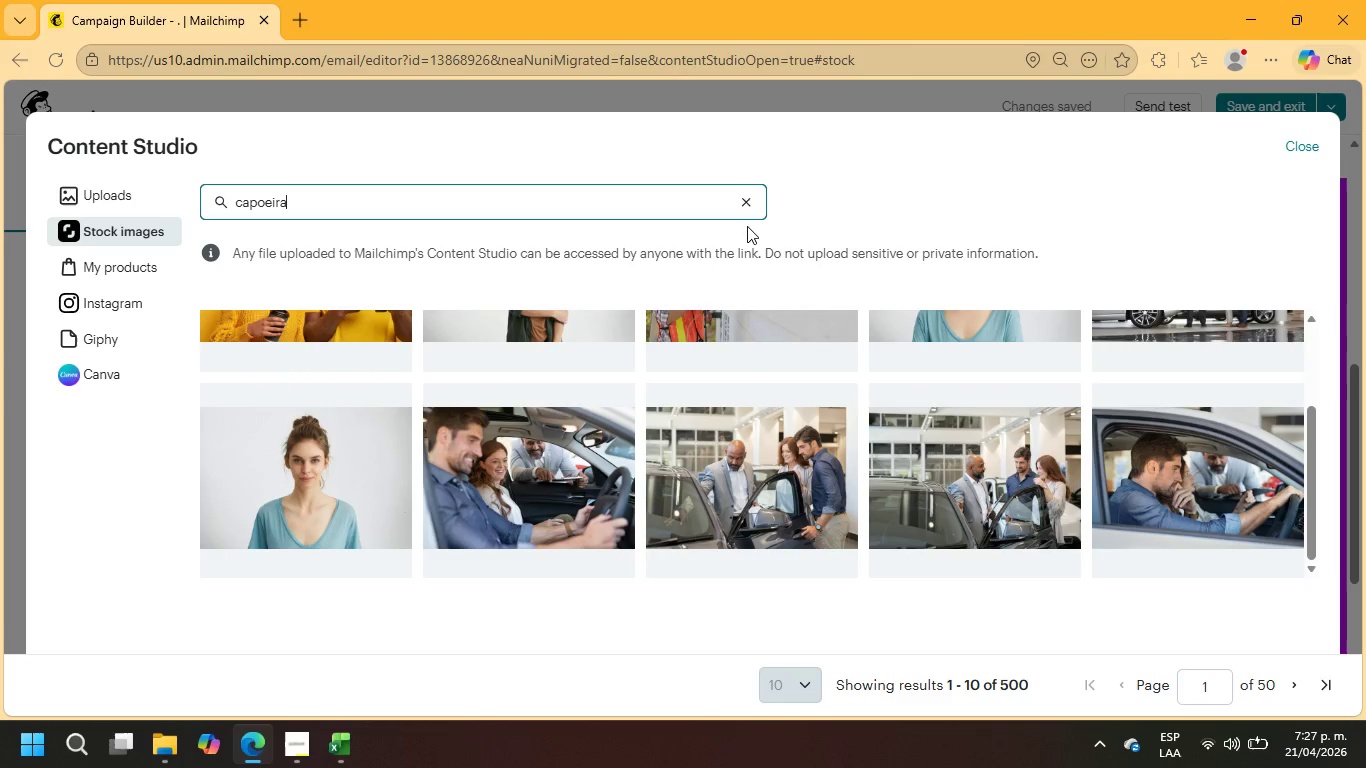 
key(NumpadDecimal)
 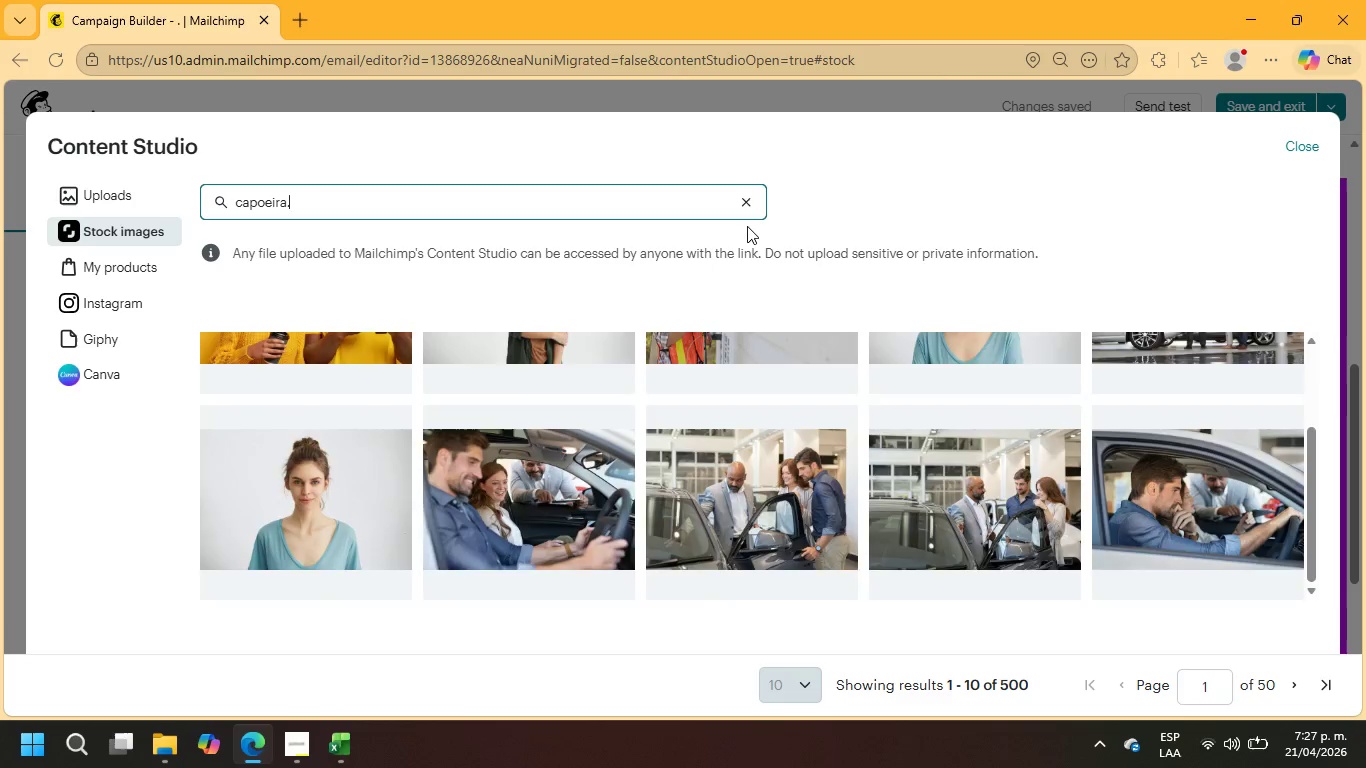 
key(NumpadEnter)
 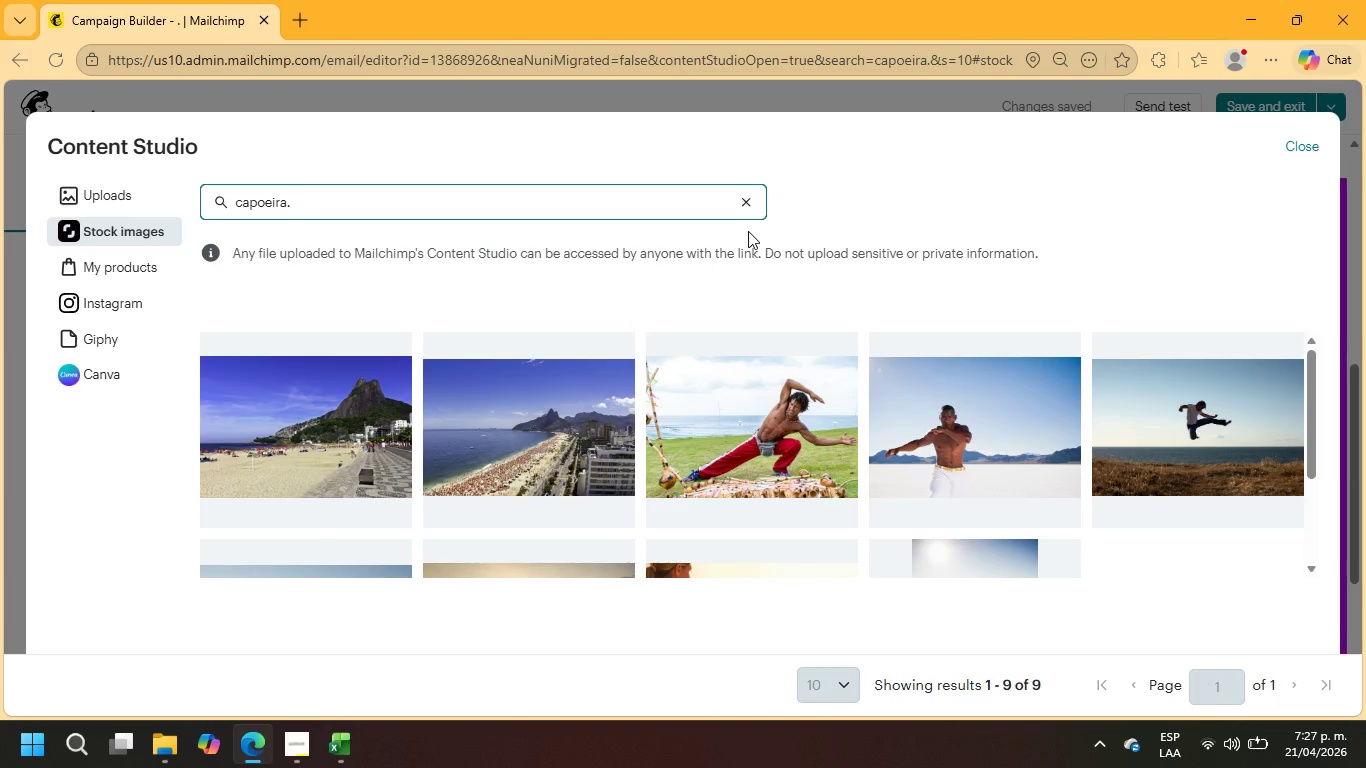 
wait(5.58)
 